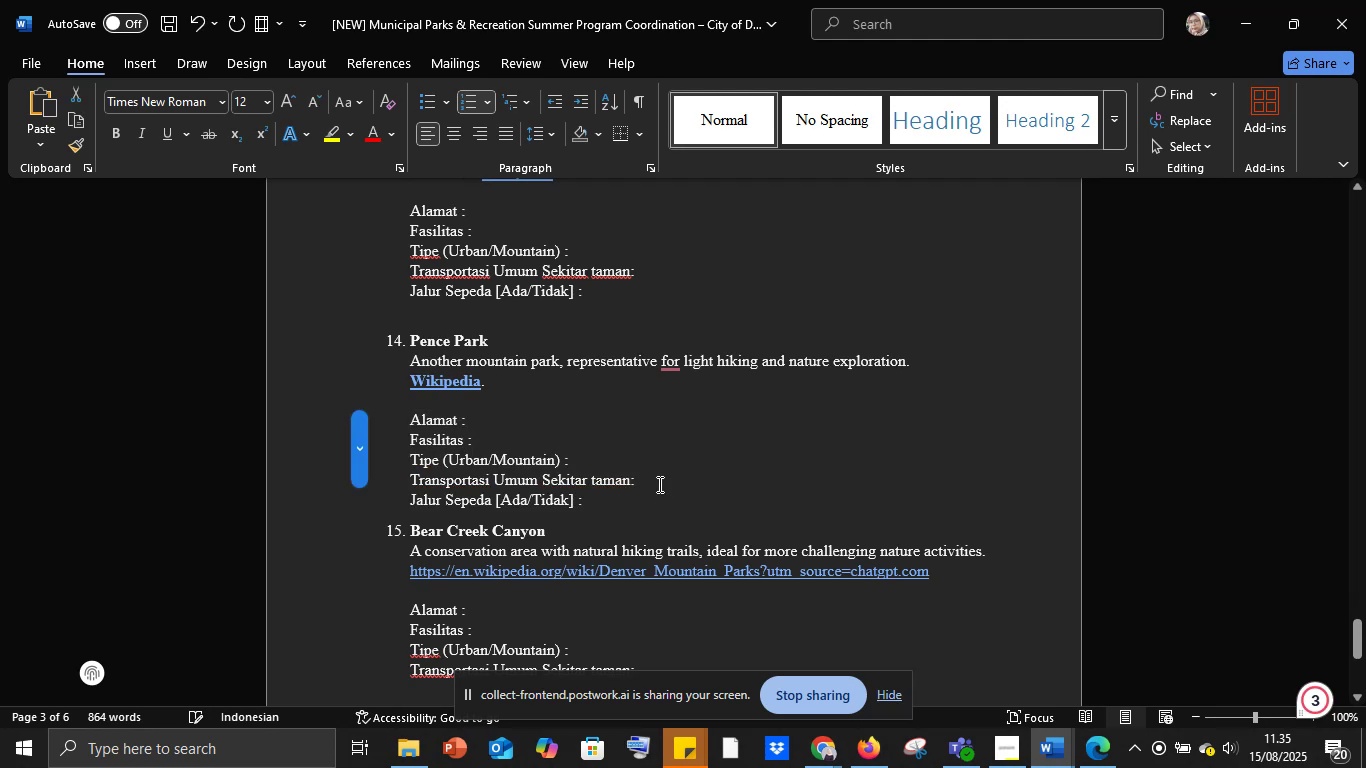 
key(Shift+Enter)
 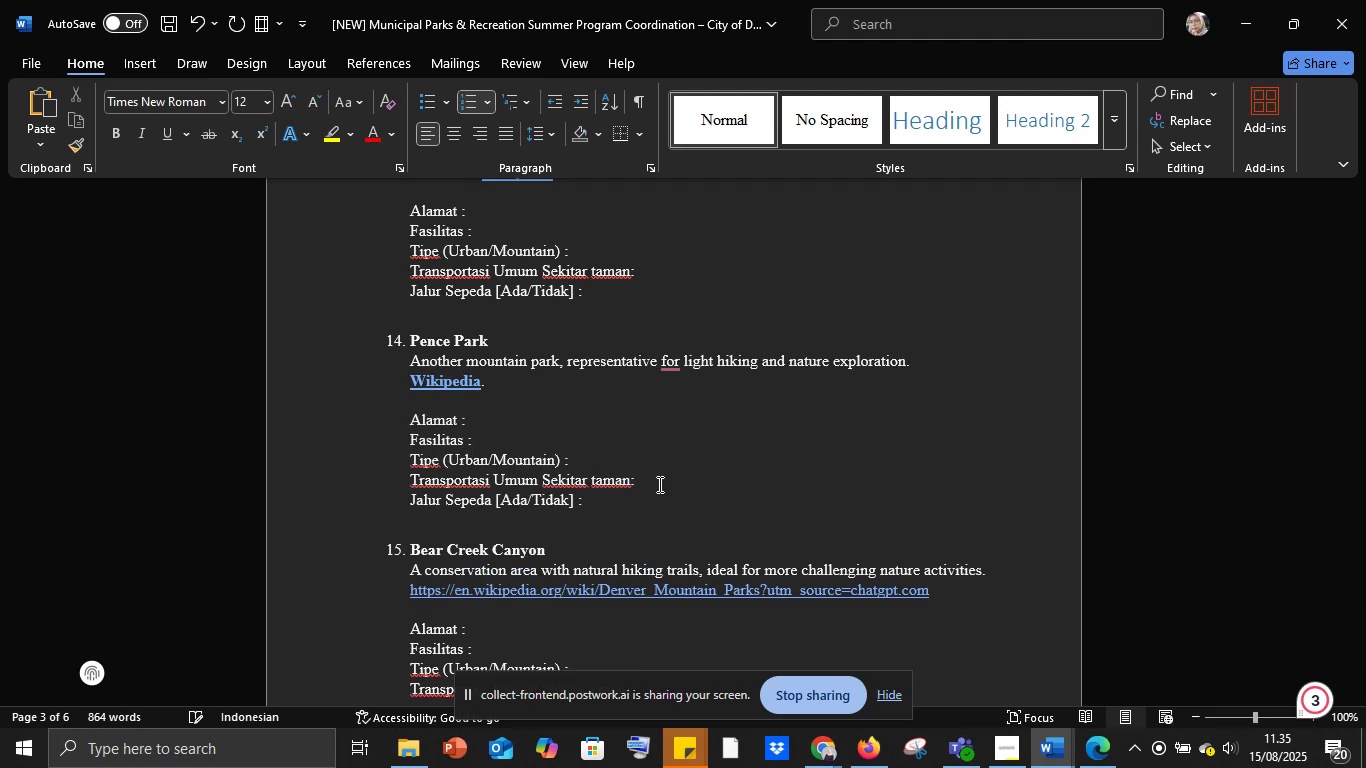 
scroll: coordinate [658, 484], scroll_direction: down, amount: 4.0
 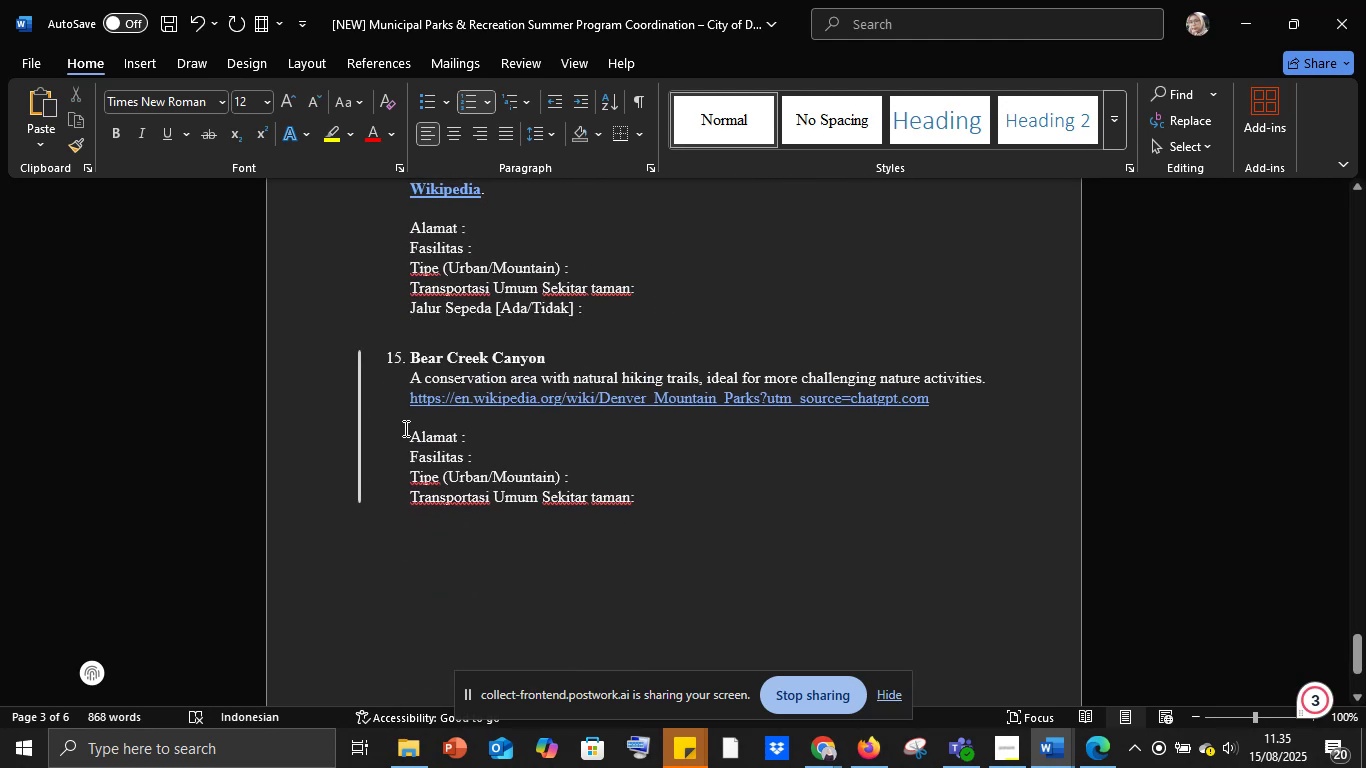 
left_click_drag(start_coordinate=[411, 433], to_coordinate=[648, 504])
 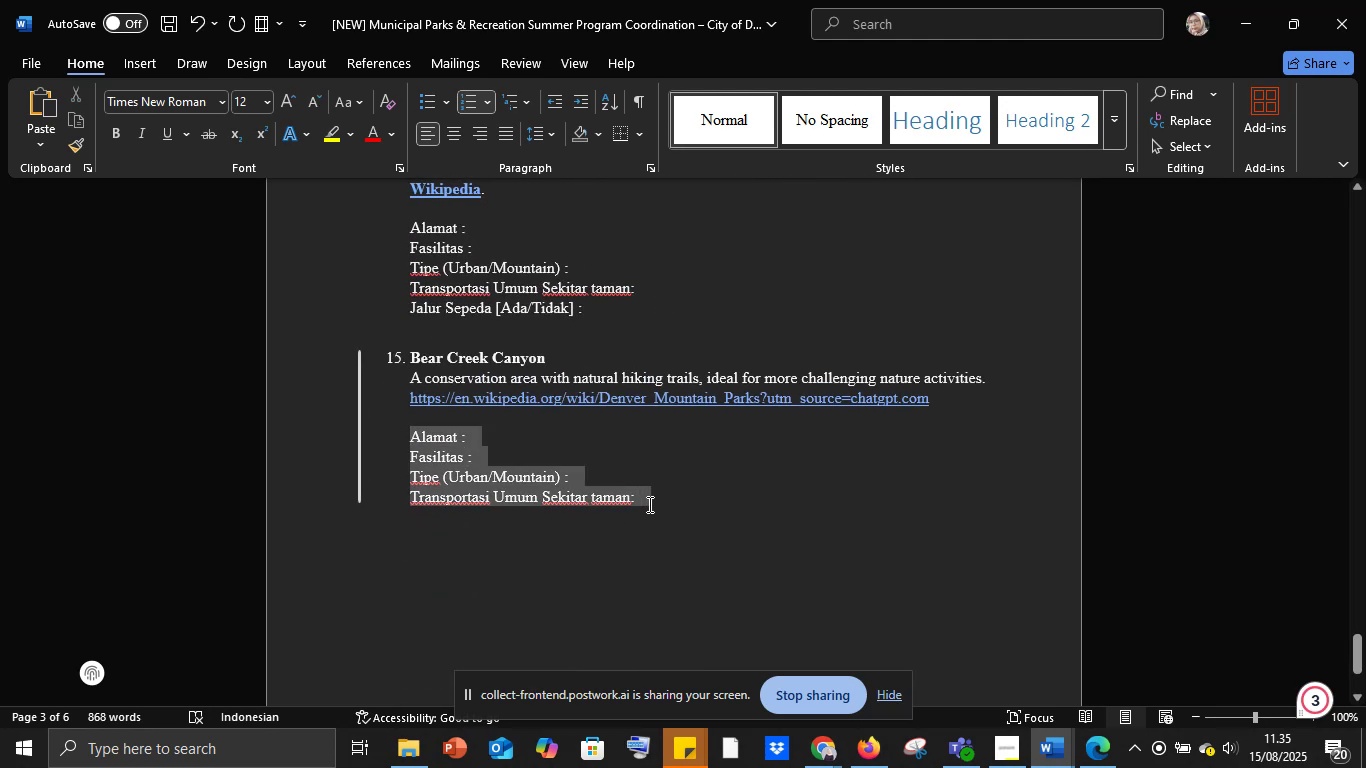 
key(Control+V)
 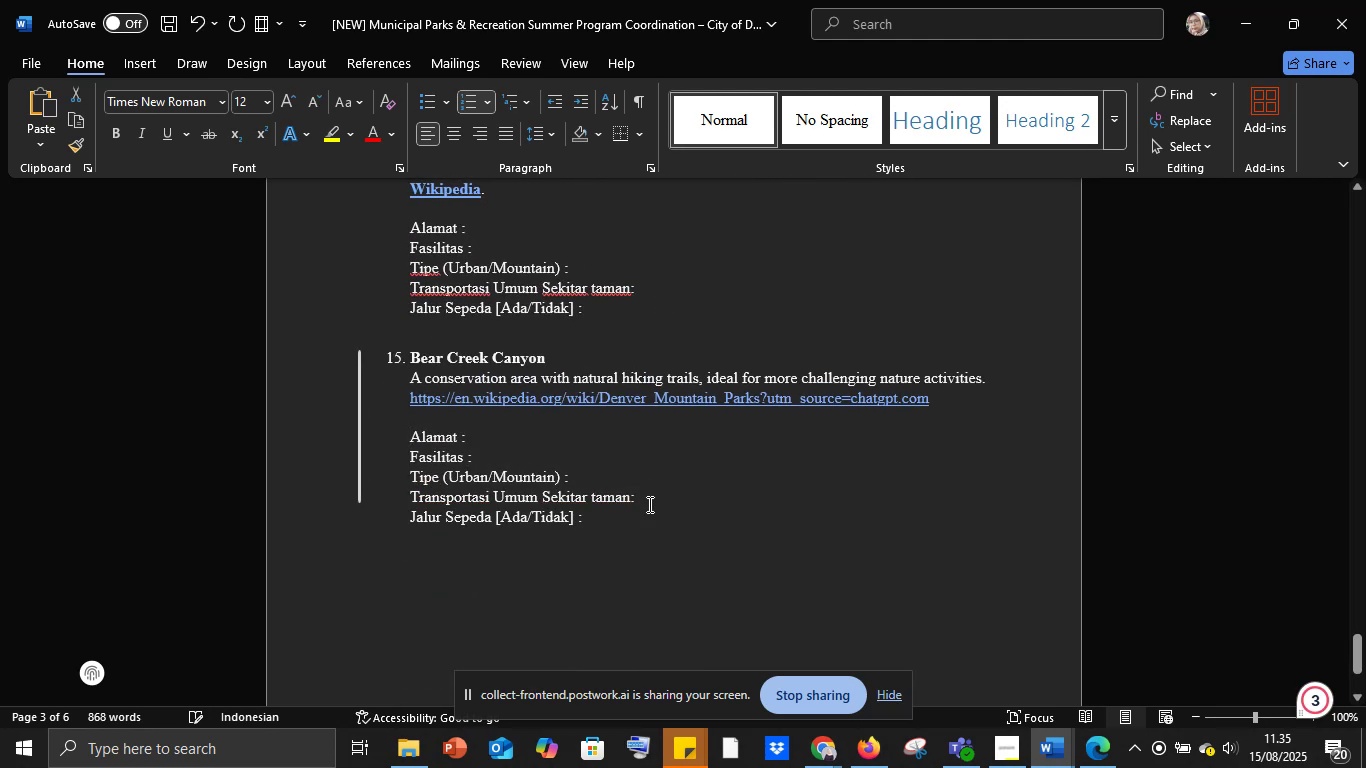 
key(Shift+Enter)
 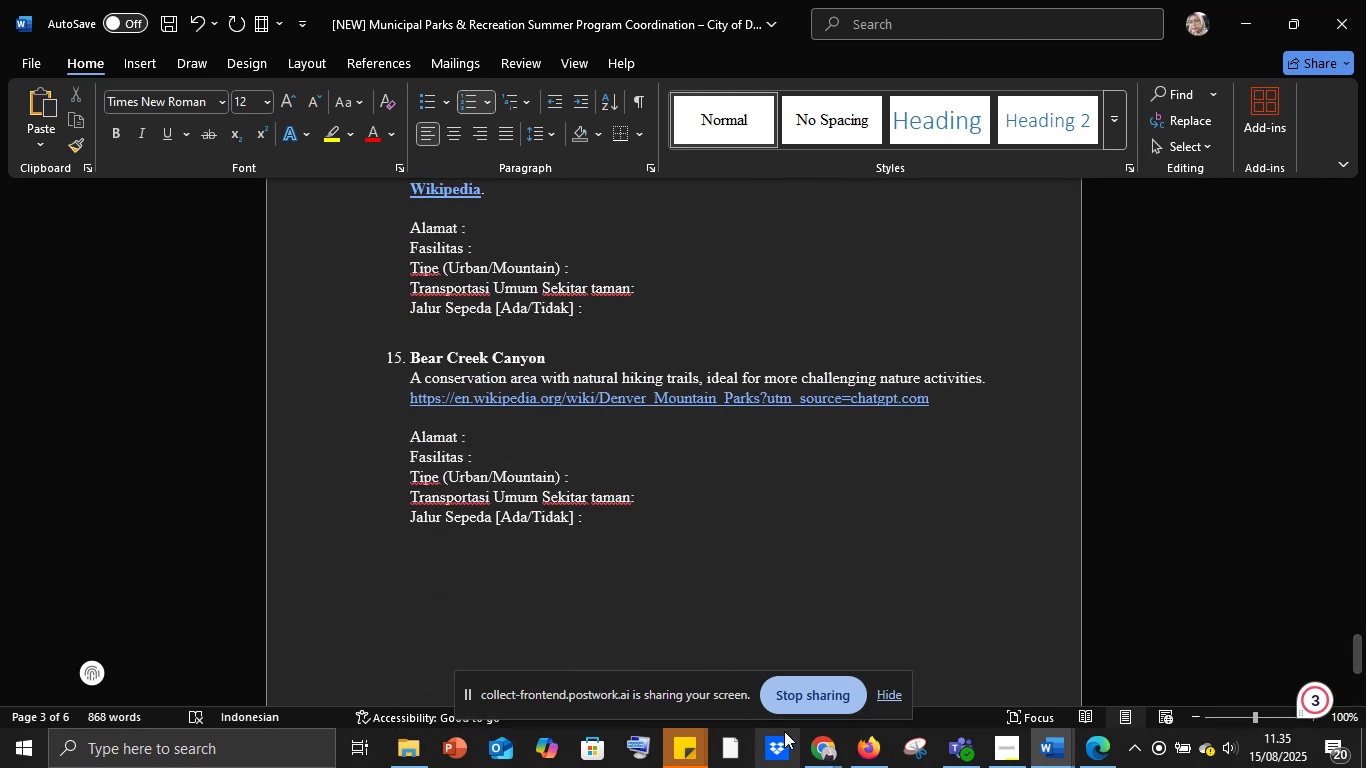 
left_click([830, 767])
 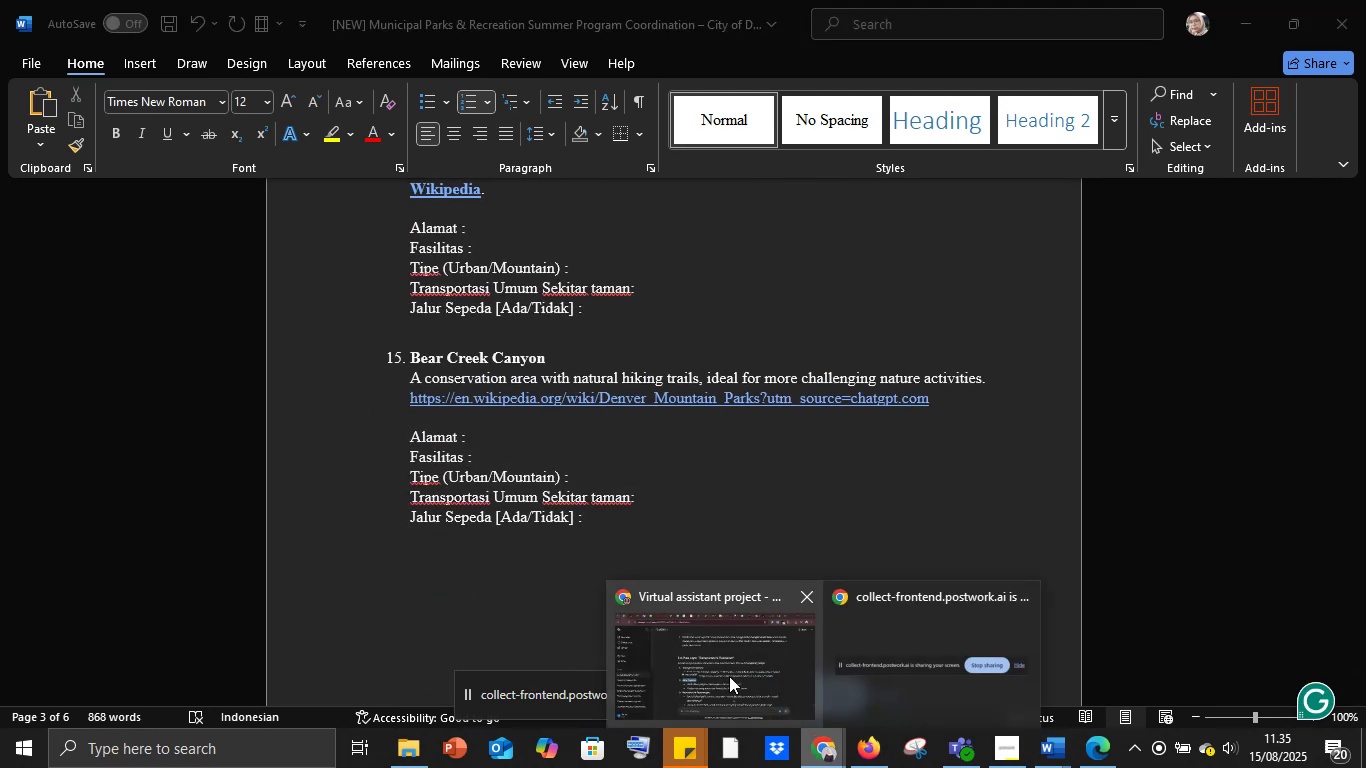 
left_click([729, 675])
 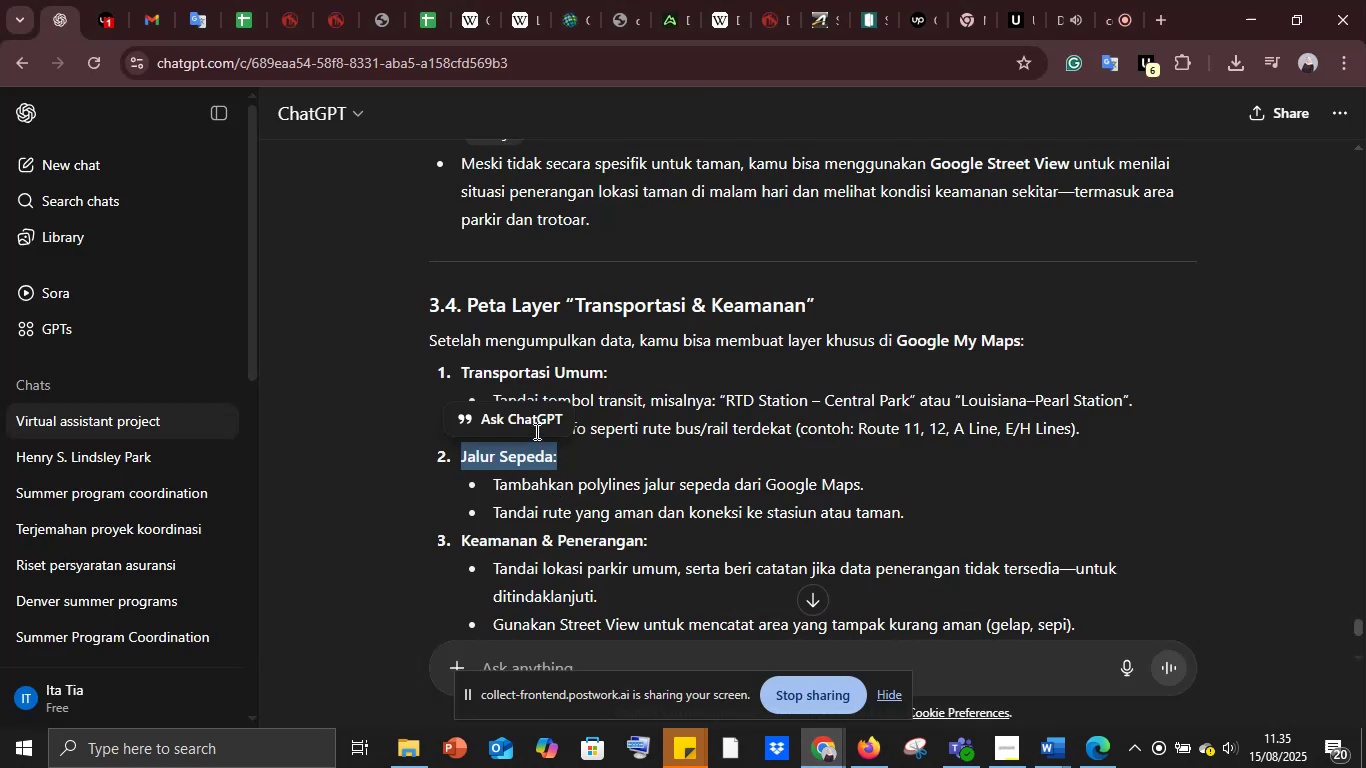 
scroll: coordinate [554, 420], scroll_direction: down, amount: 6.0
 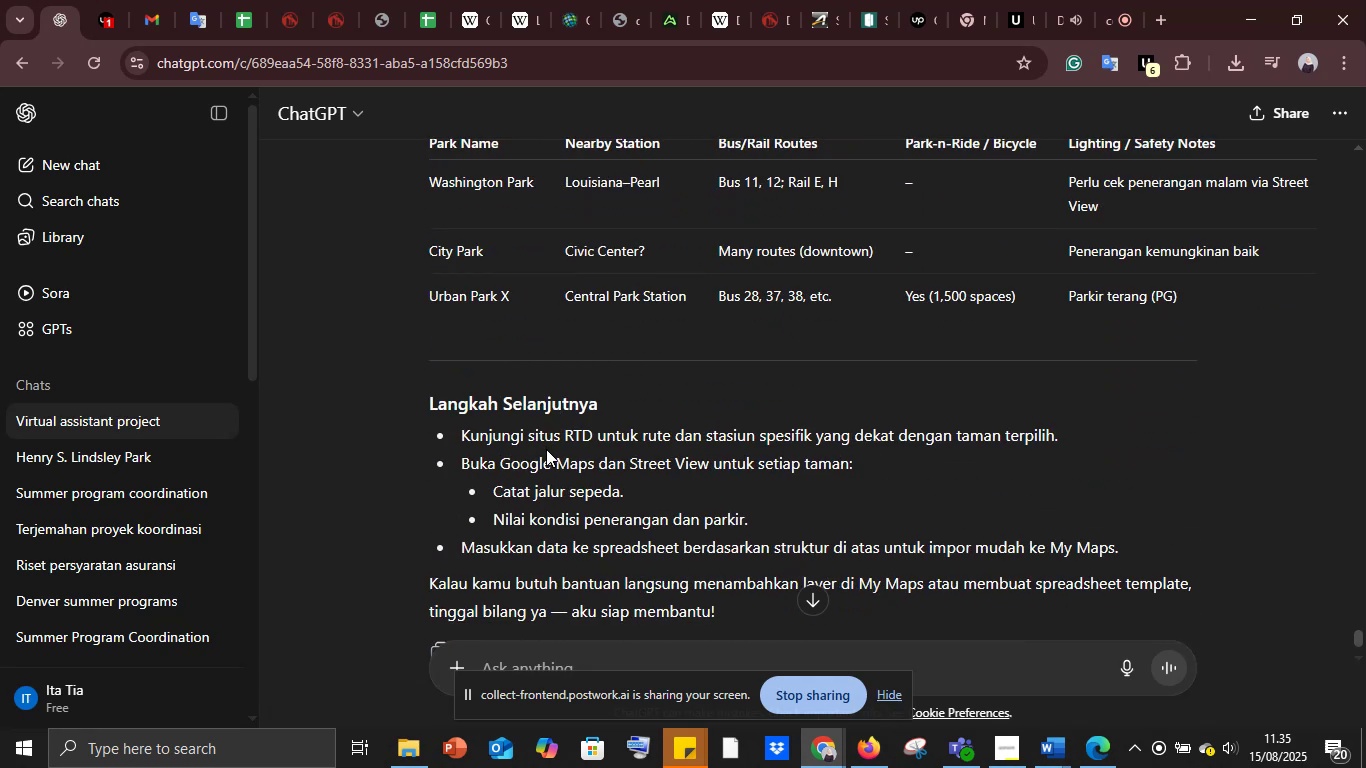 
wait(5.82)
 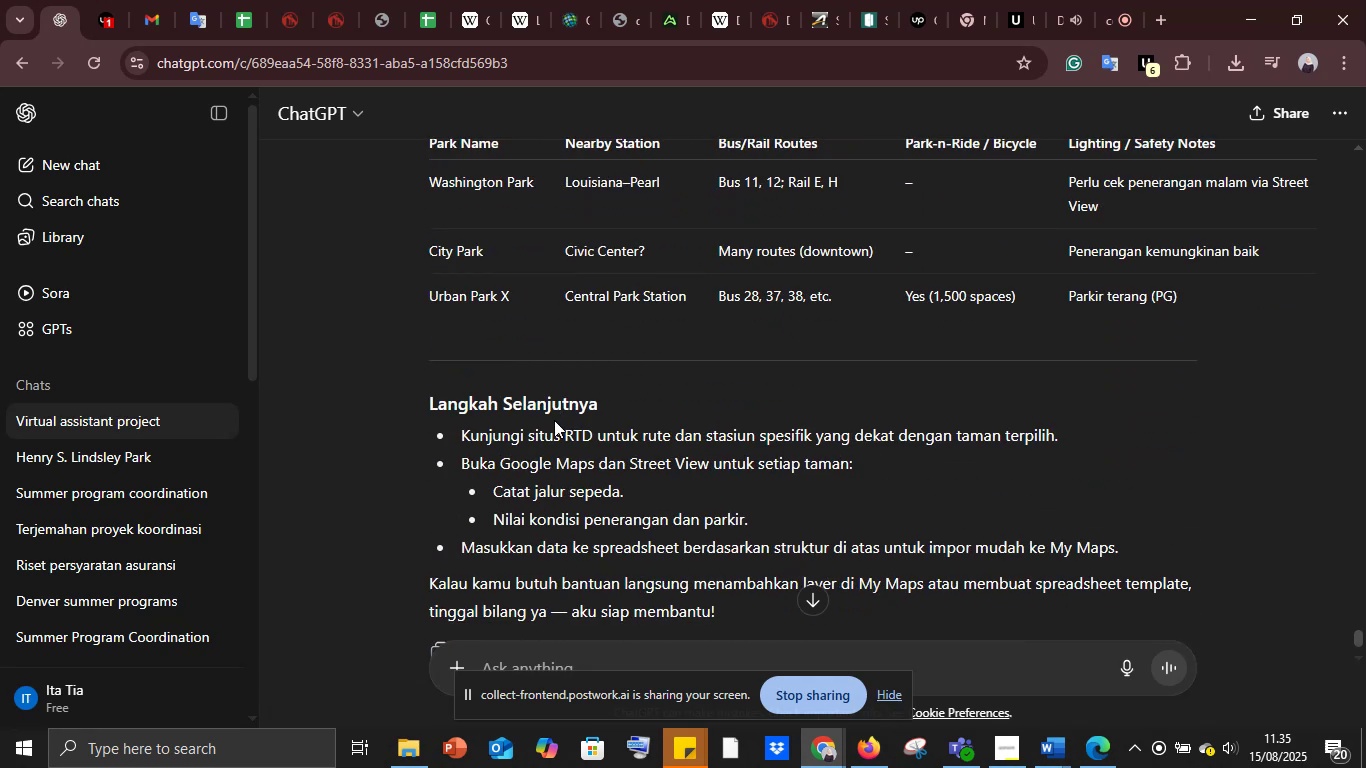 
scroll: coordinate [546, 450], scroll_direction: down, amount: 3.0
 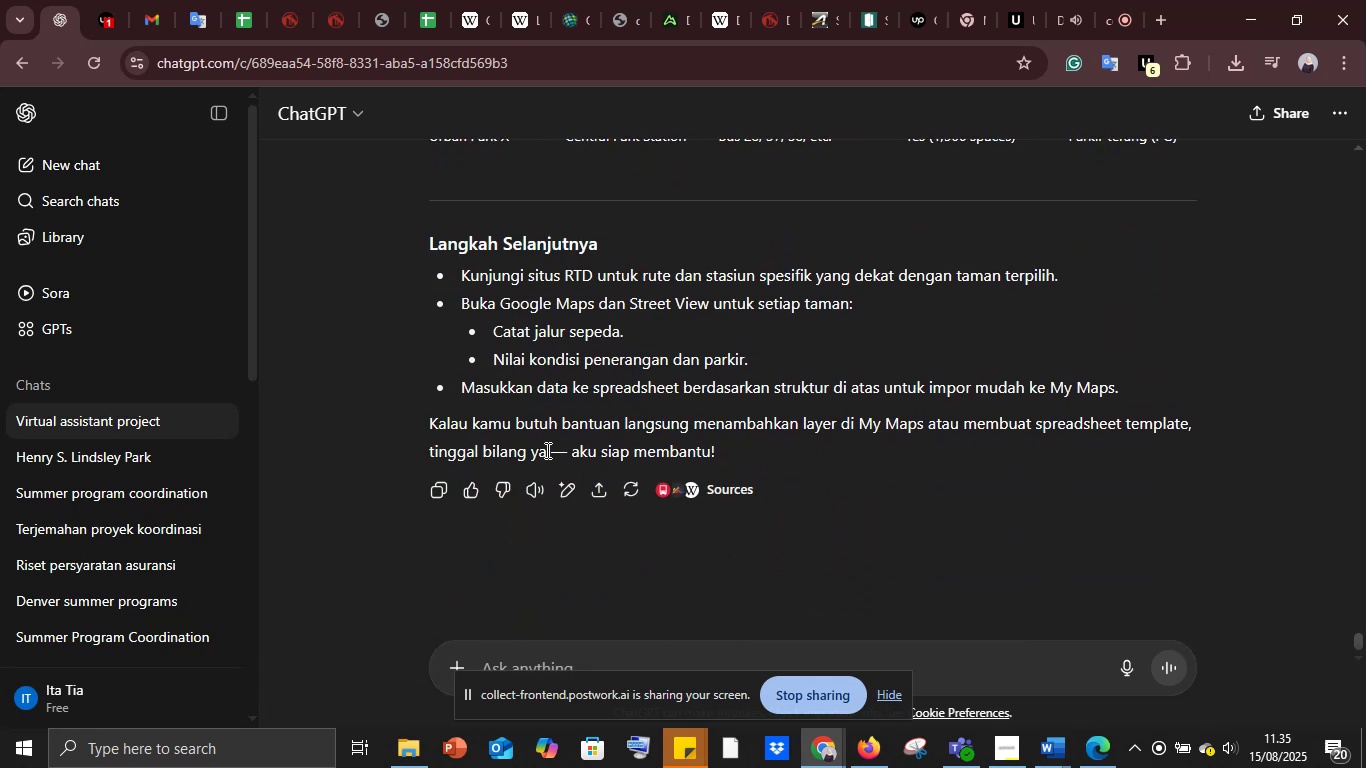 
scroll: coordinate [546, 450], scroll_direction: up, amount: 126.0
 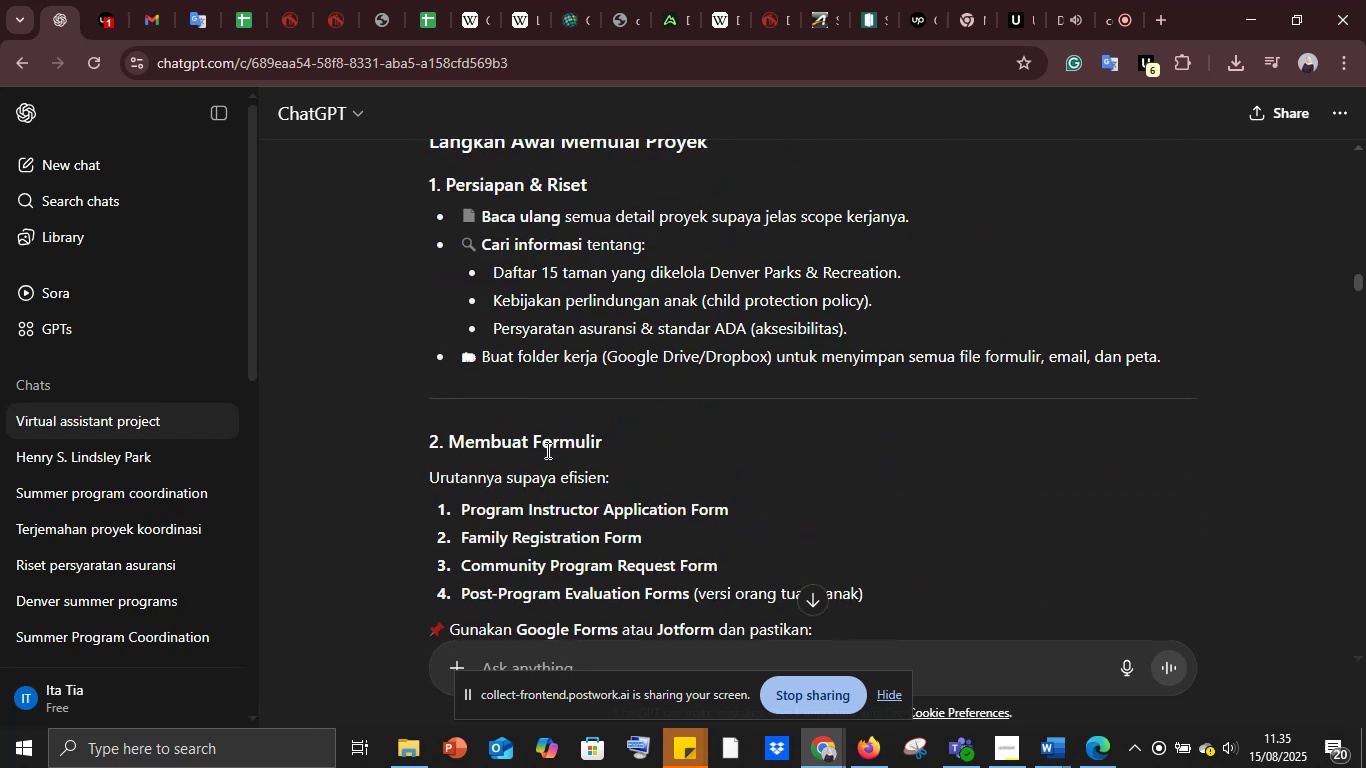 
scroll: coordinate [546, 450], scroll_direction: down, amount: 3.0
 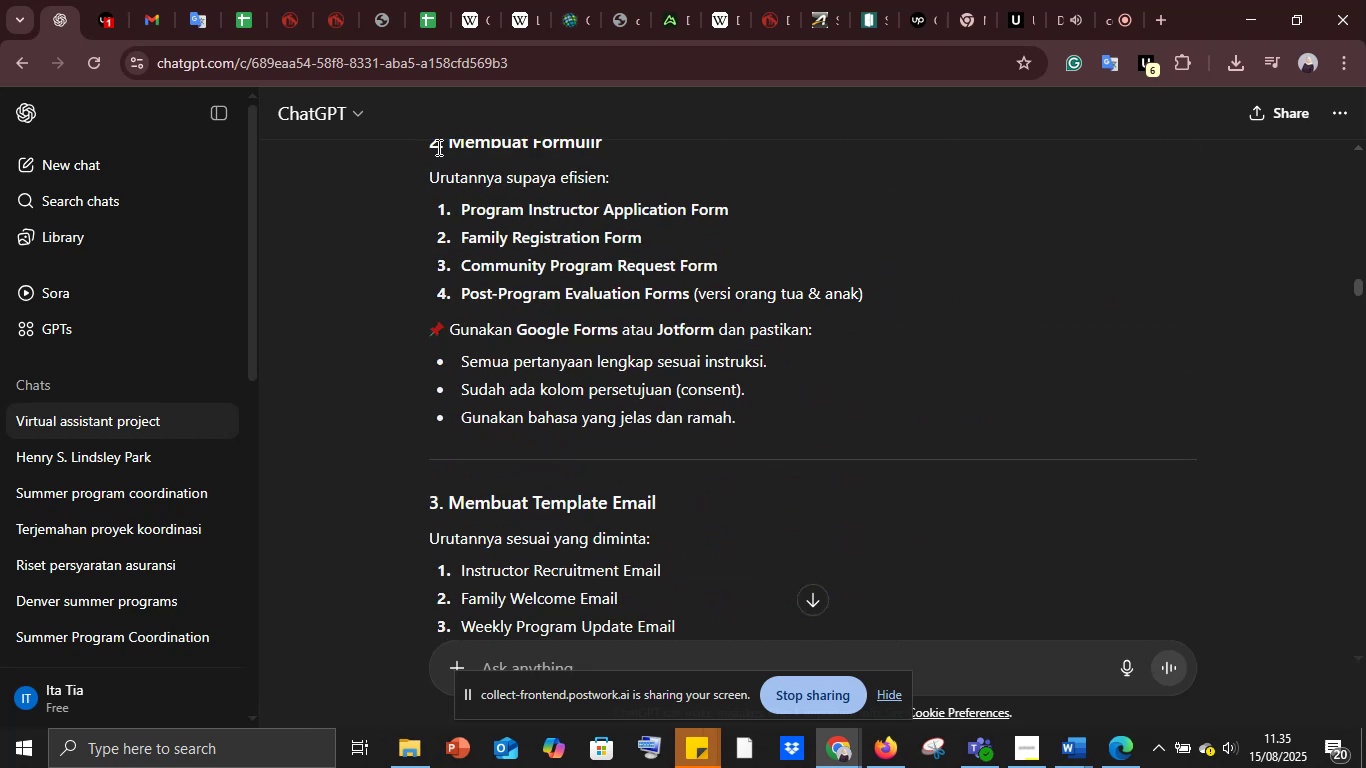 
left_click_drag(start_coordinate=[426, 135], to_coordinate=[780, 429])
 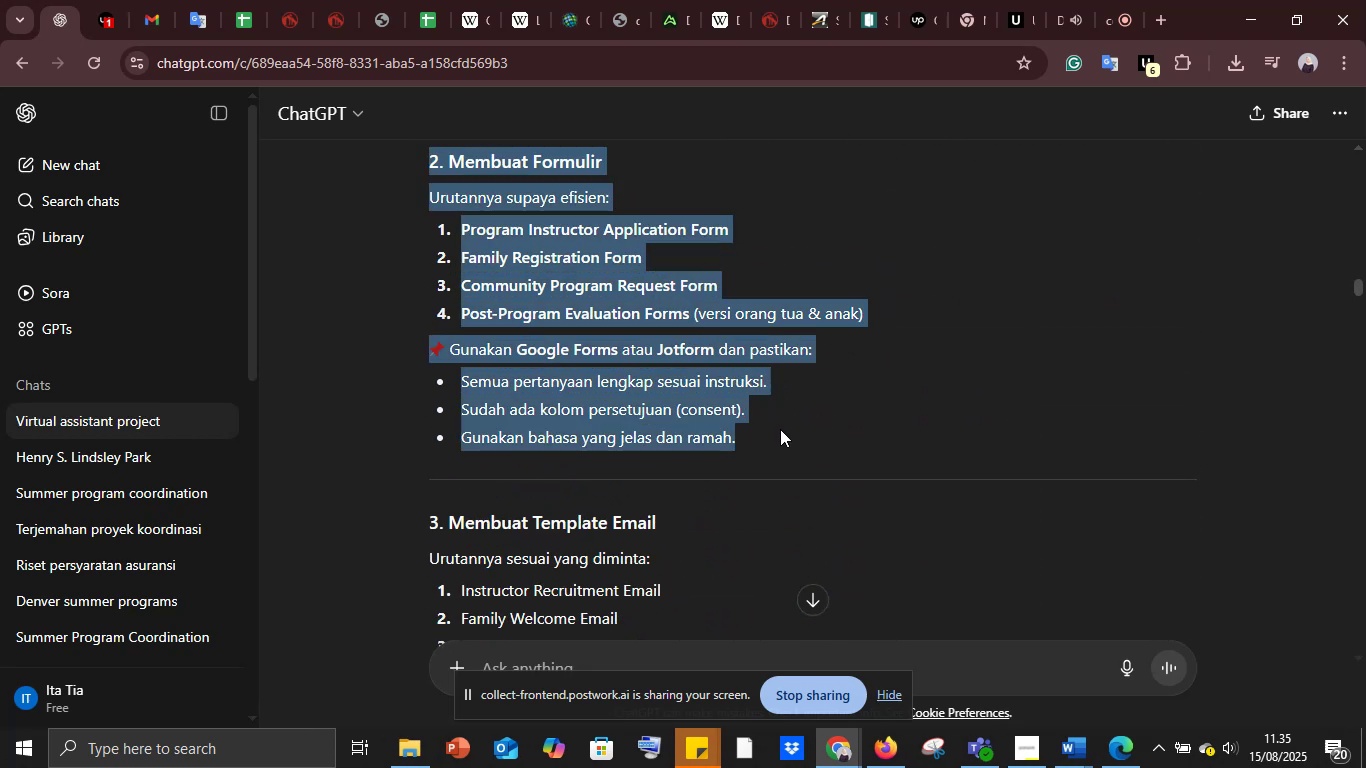 
key(Control+C)
 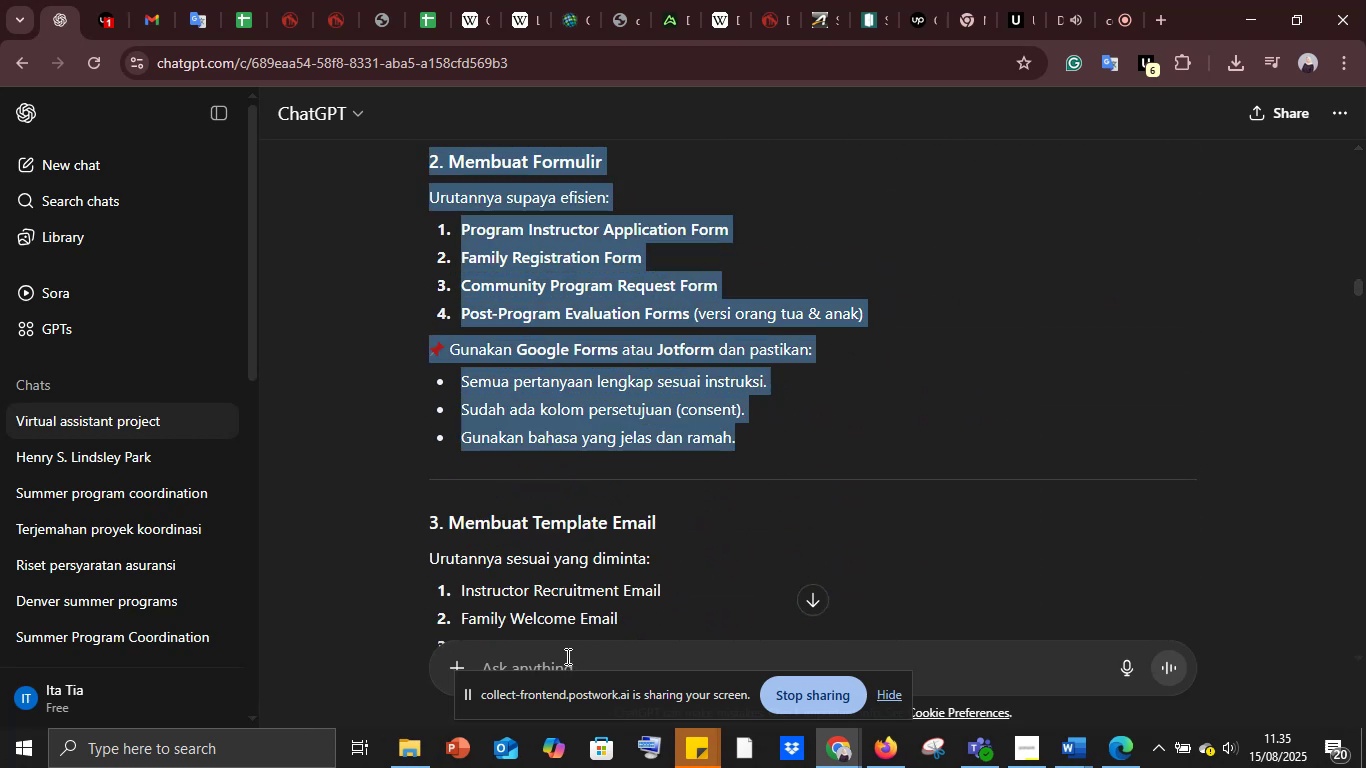 
left_click([563, 665])
 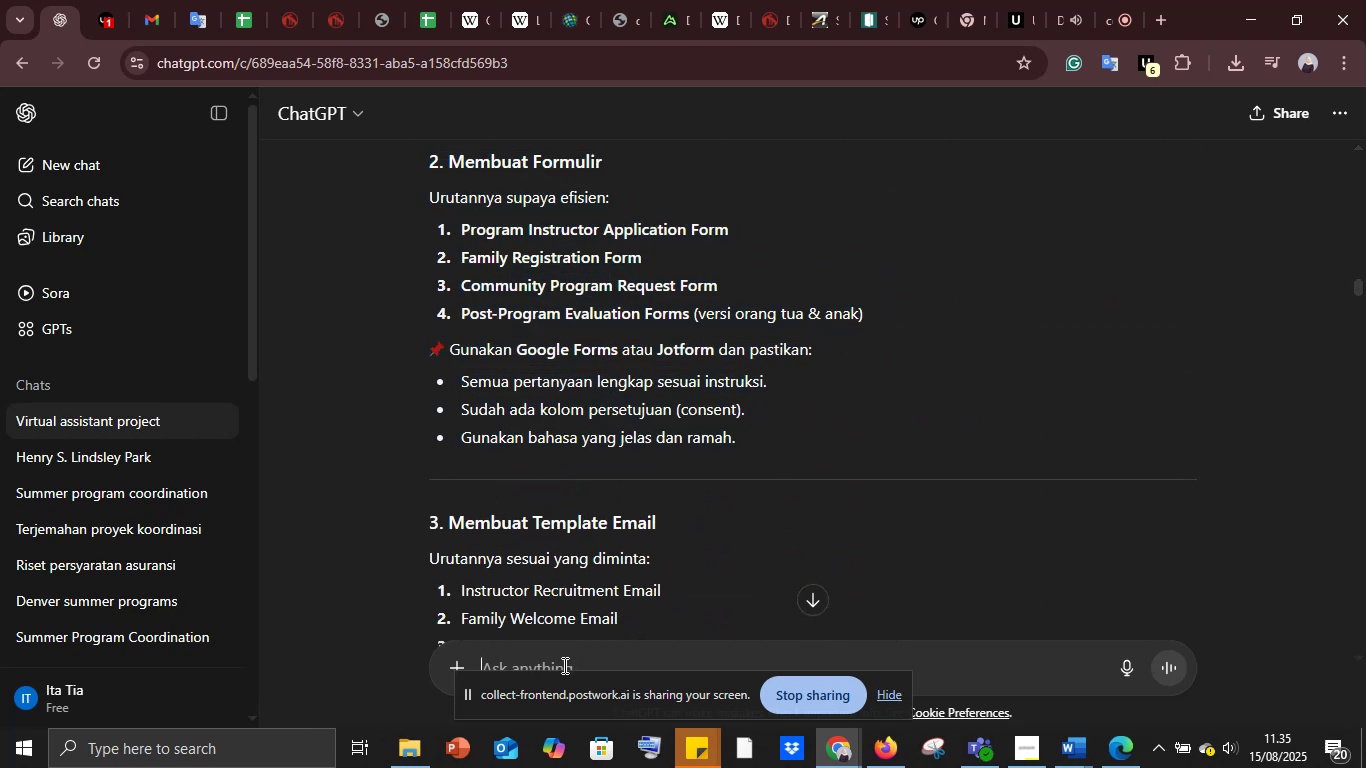 
key(Control+V)
 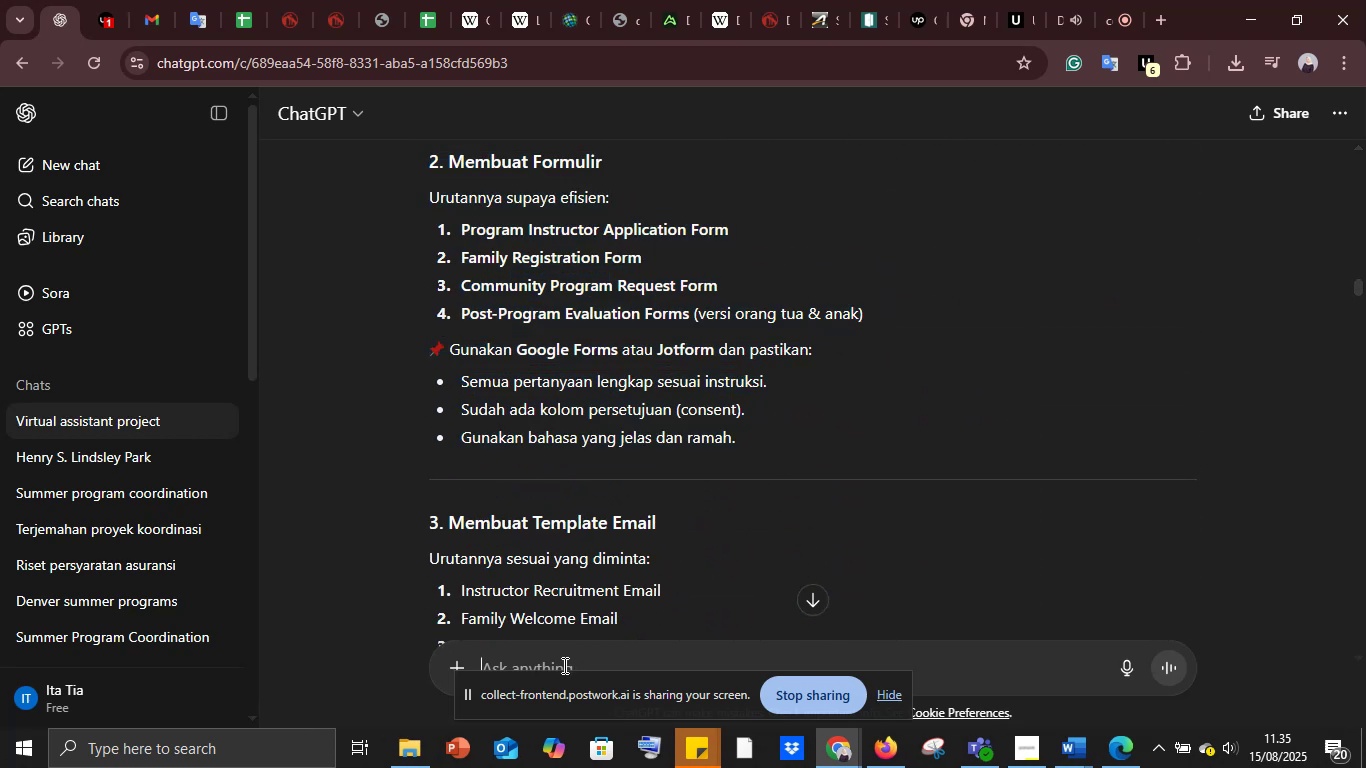 
key(Shift+Enter)
 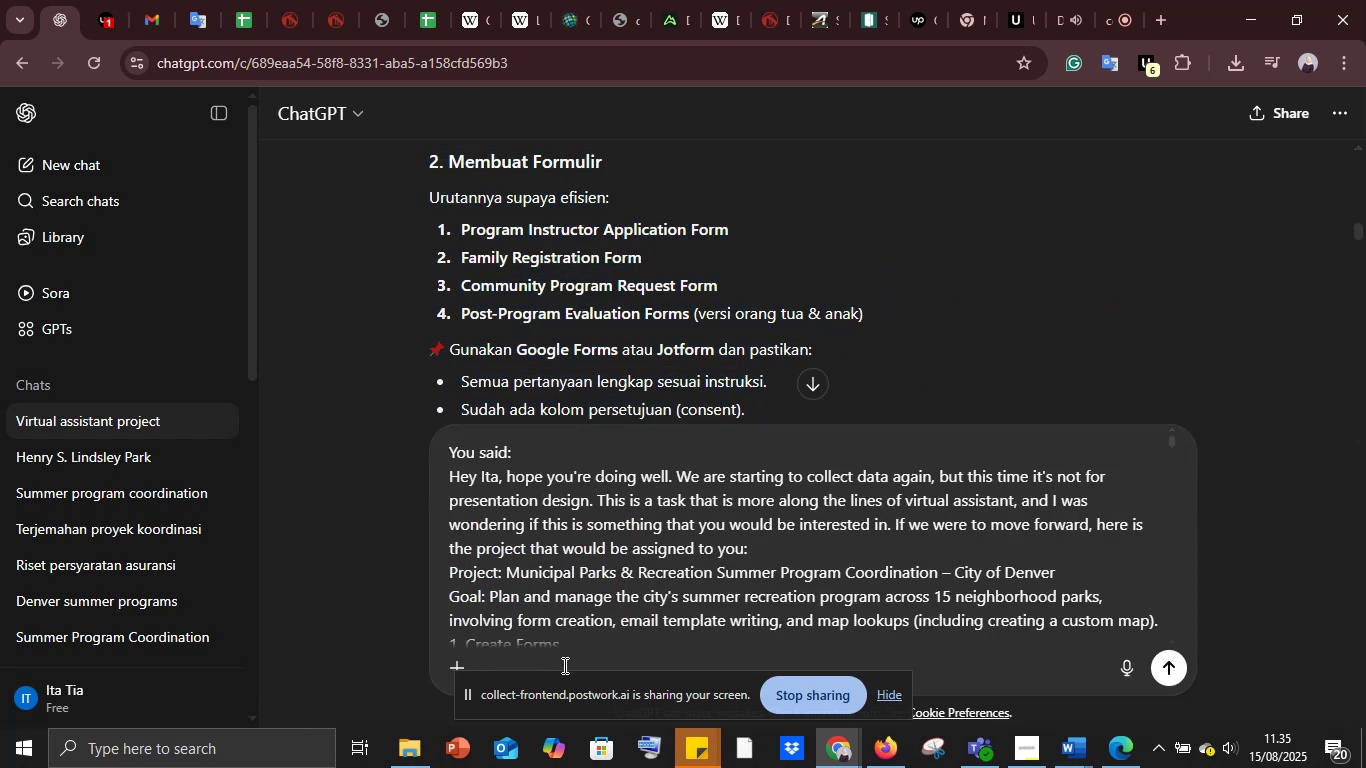 
key(Shift+Enter)
 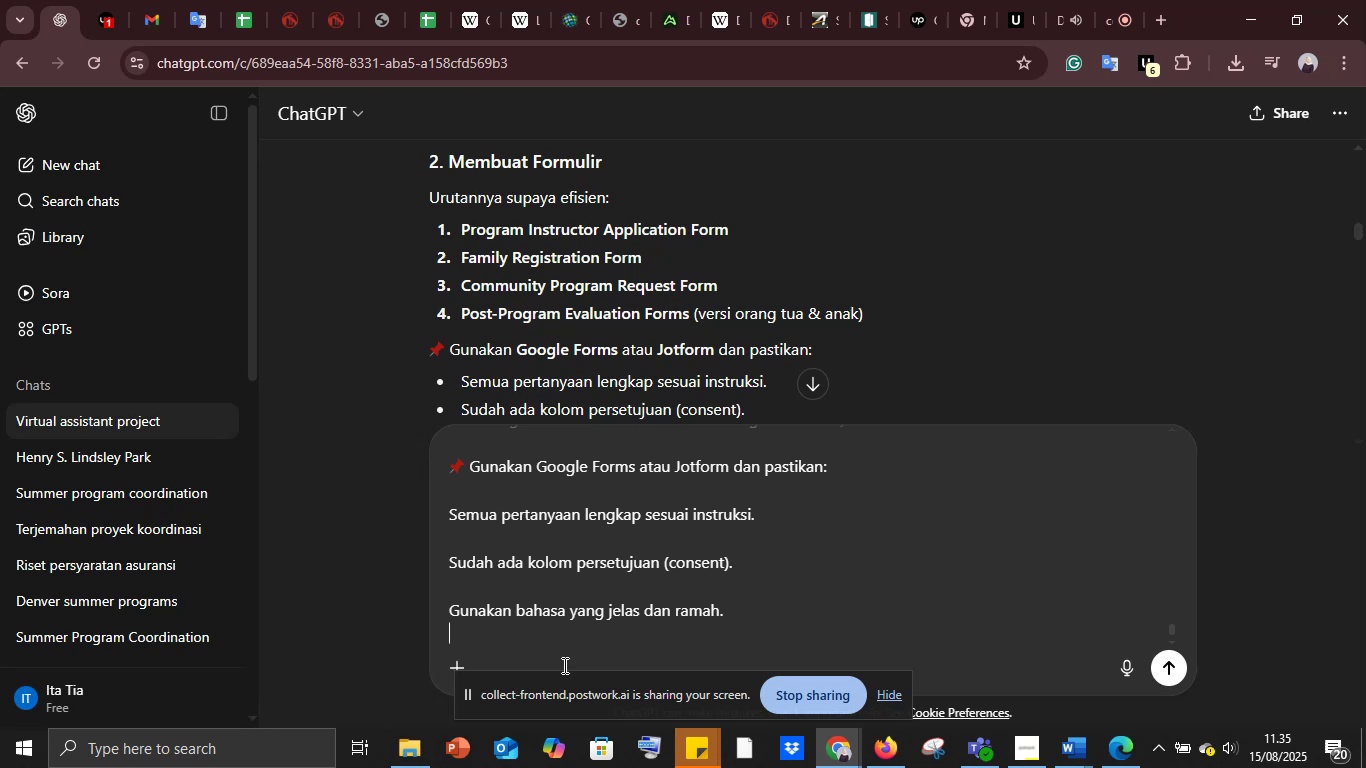 
key(Shift+Enter)
 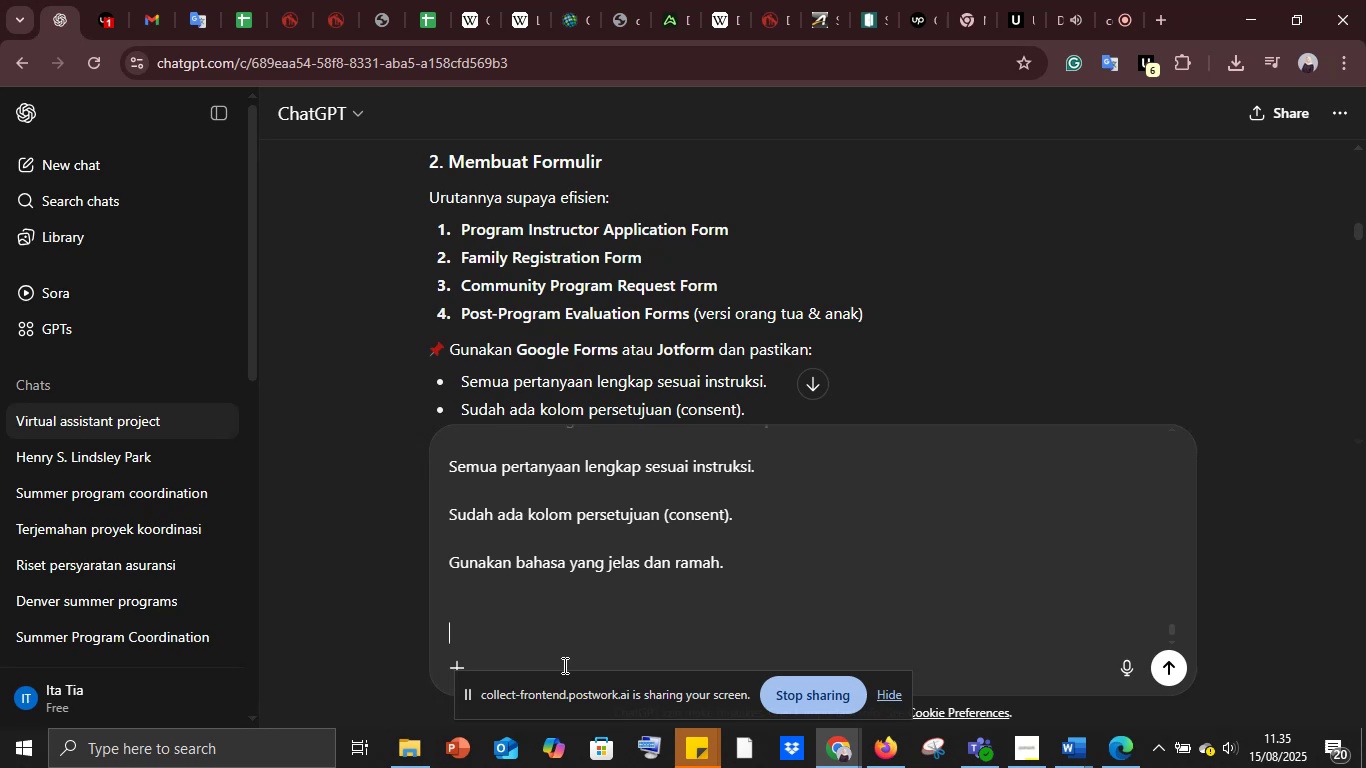 
type(bantu saya membuat formulir diatas )
 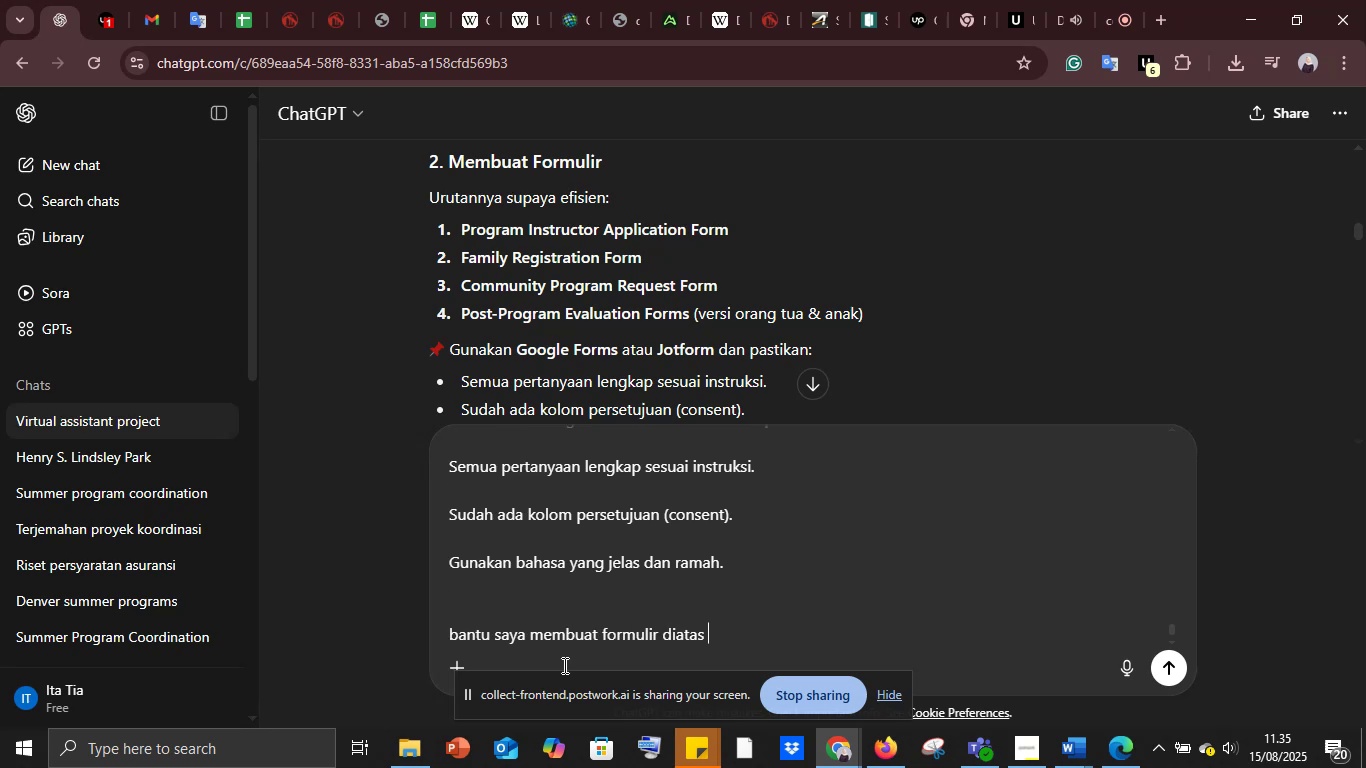 
key(Enter)
 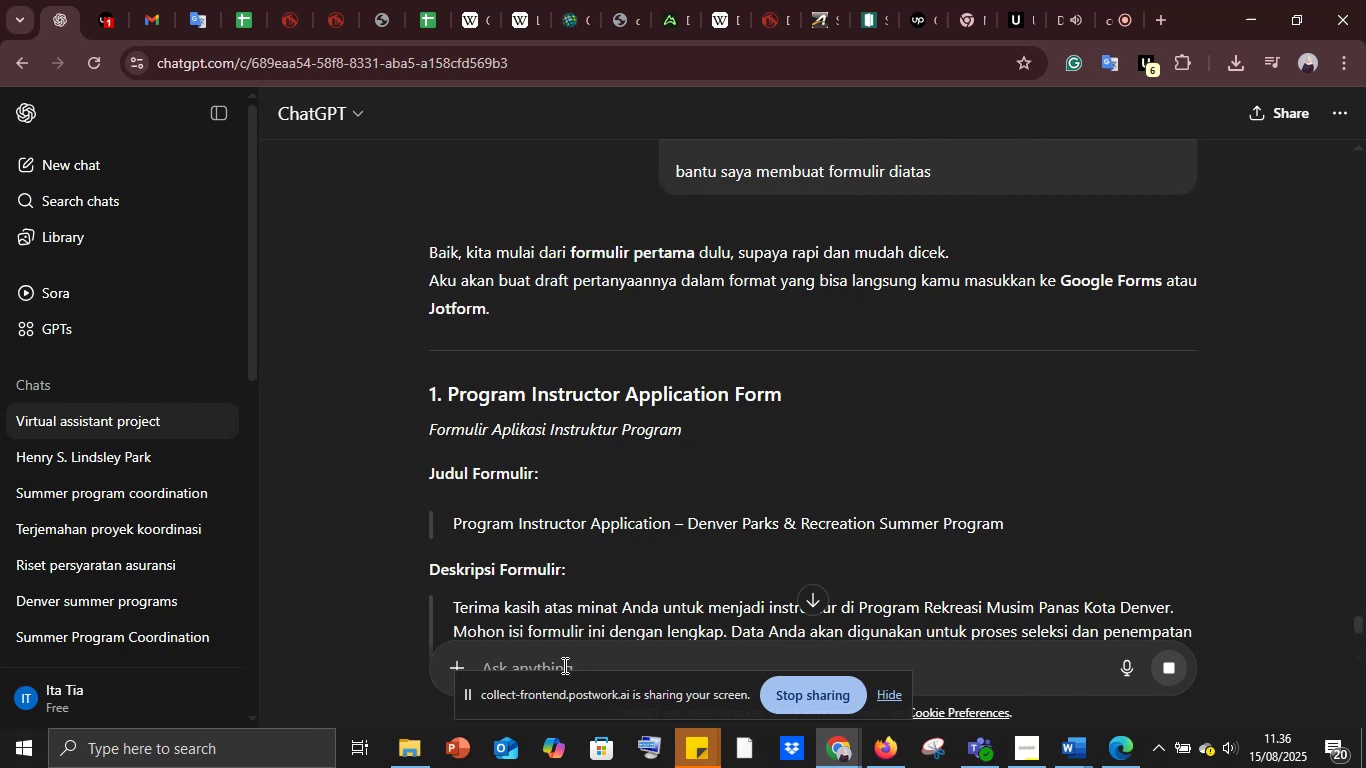 
wait(14.58)
 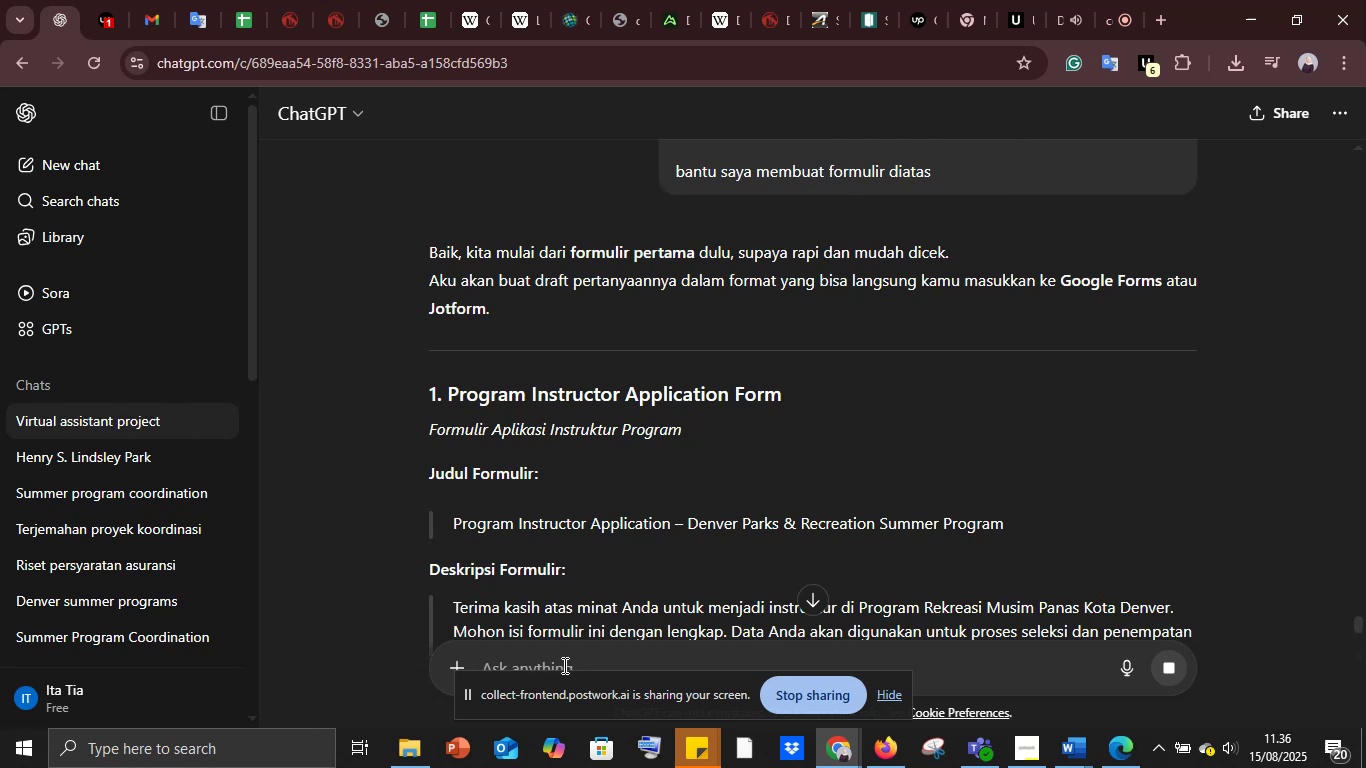 
scroll: coordinate [651, 536], scroll_direction: down, amount: 4.0
 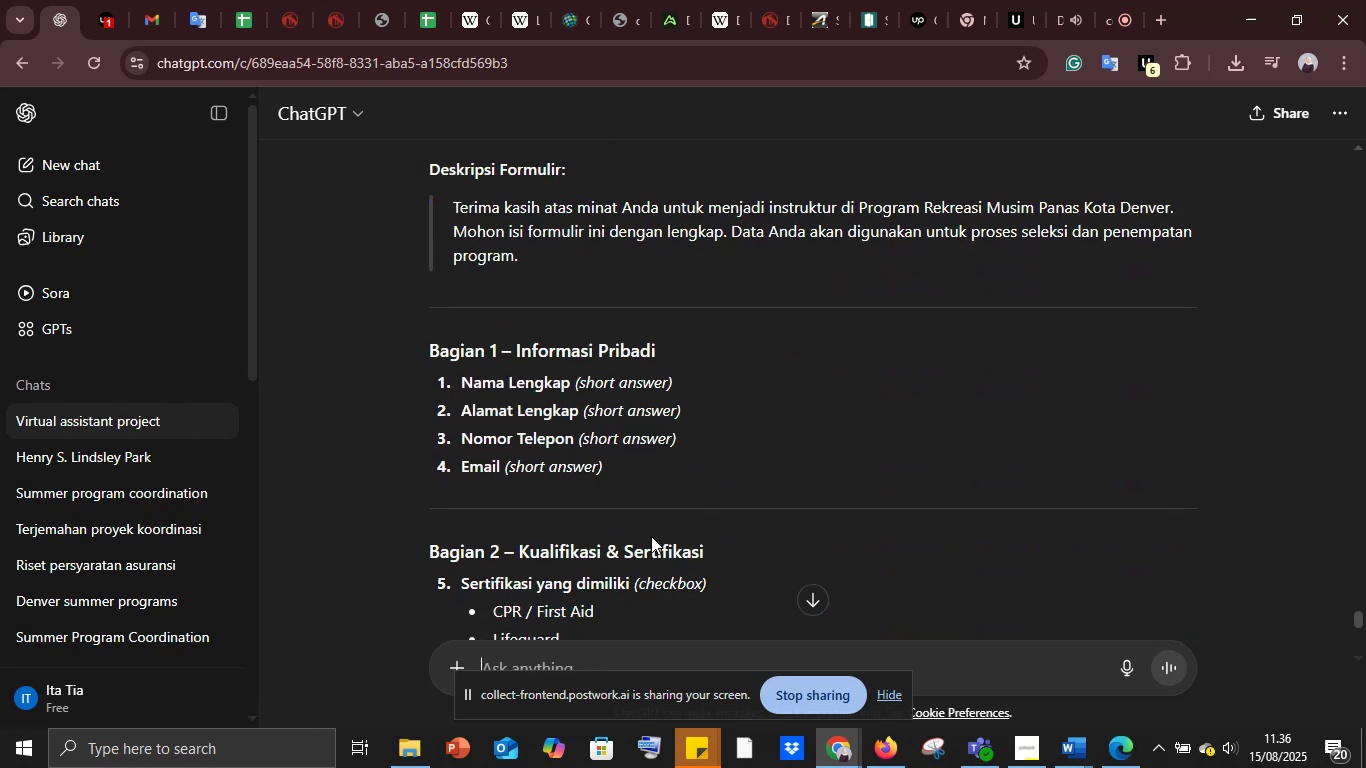 
wait(8.23)
 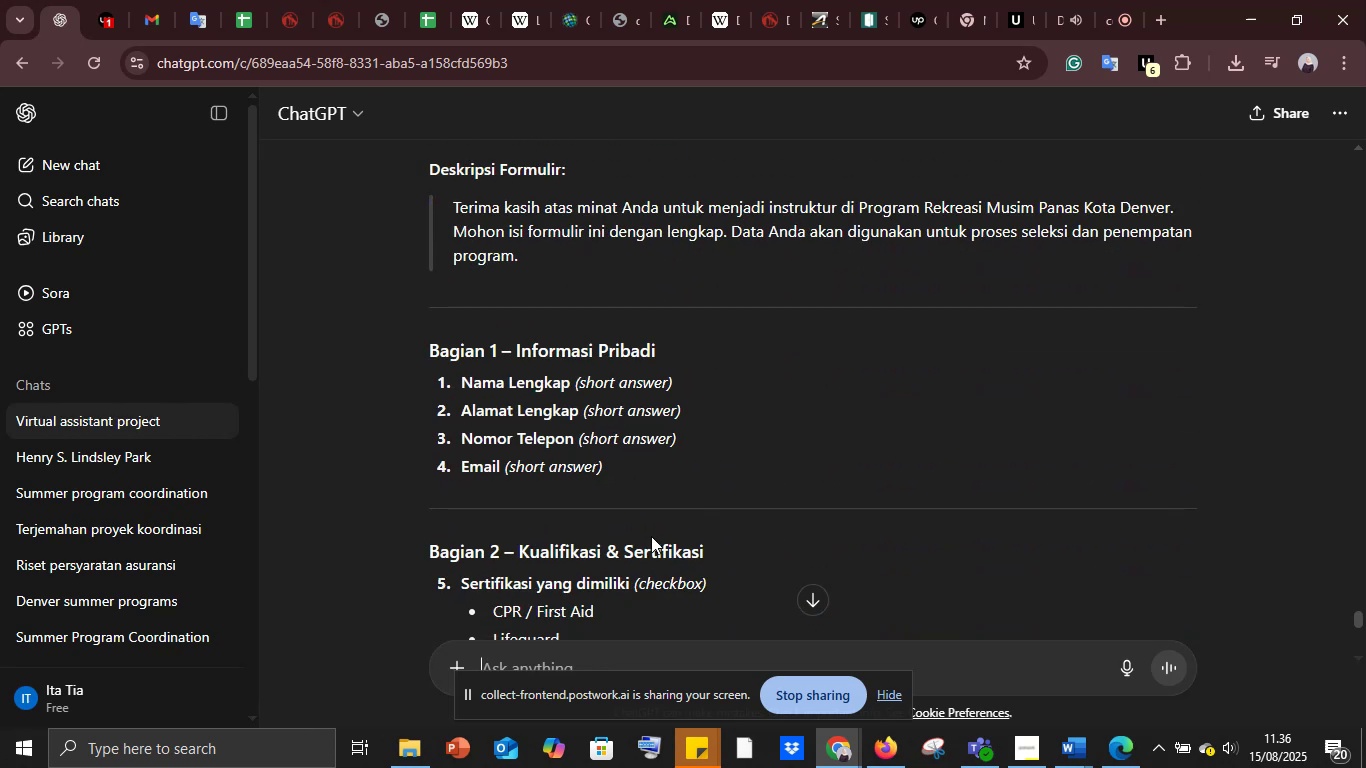 
scroll: coordinate [645, 410], scroll_direction: down, amount: 2.0
 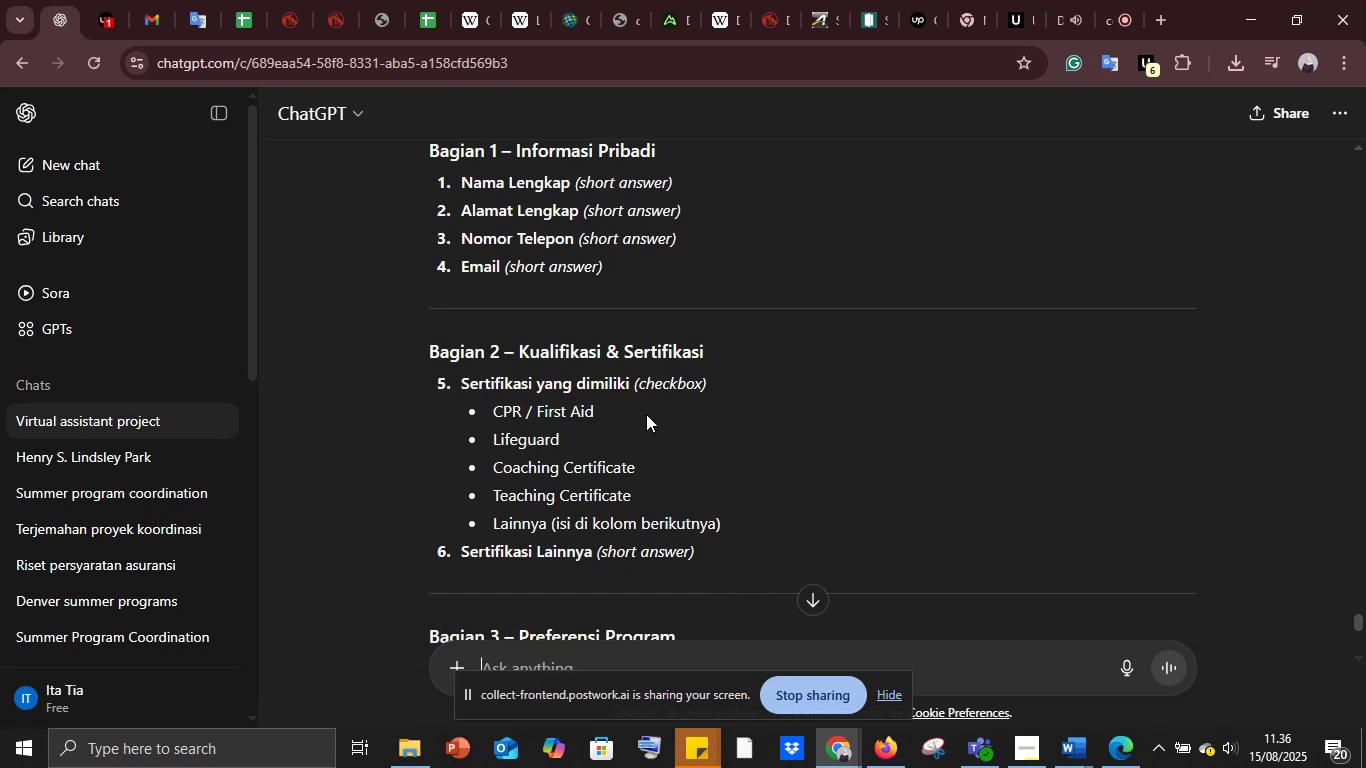 
type(buatkan dalam bahsa inggris )
 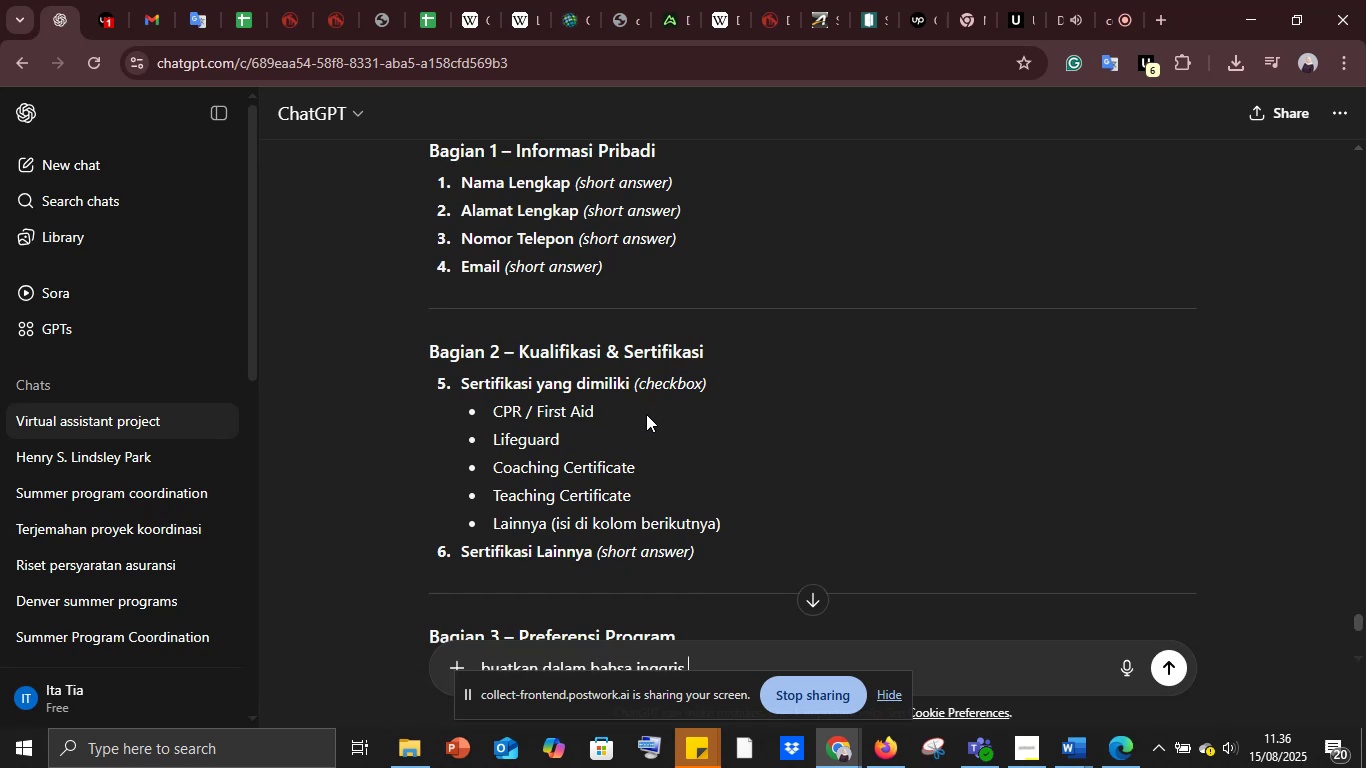 
key(Enter)
 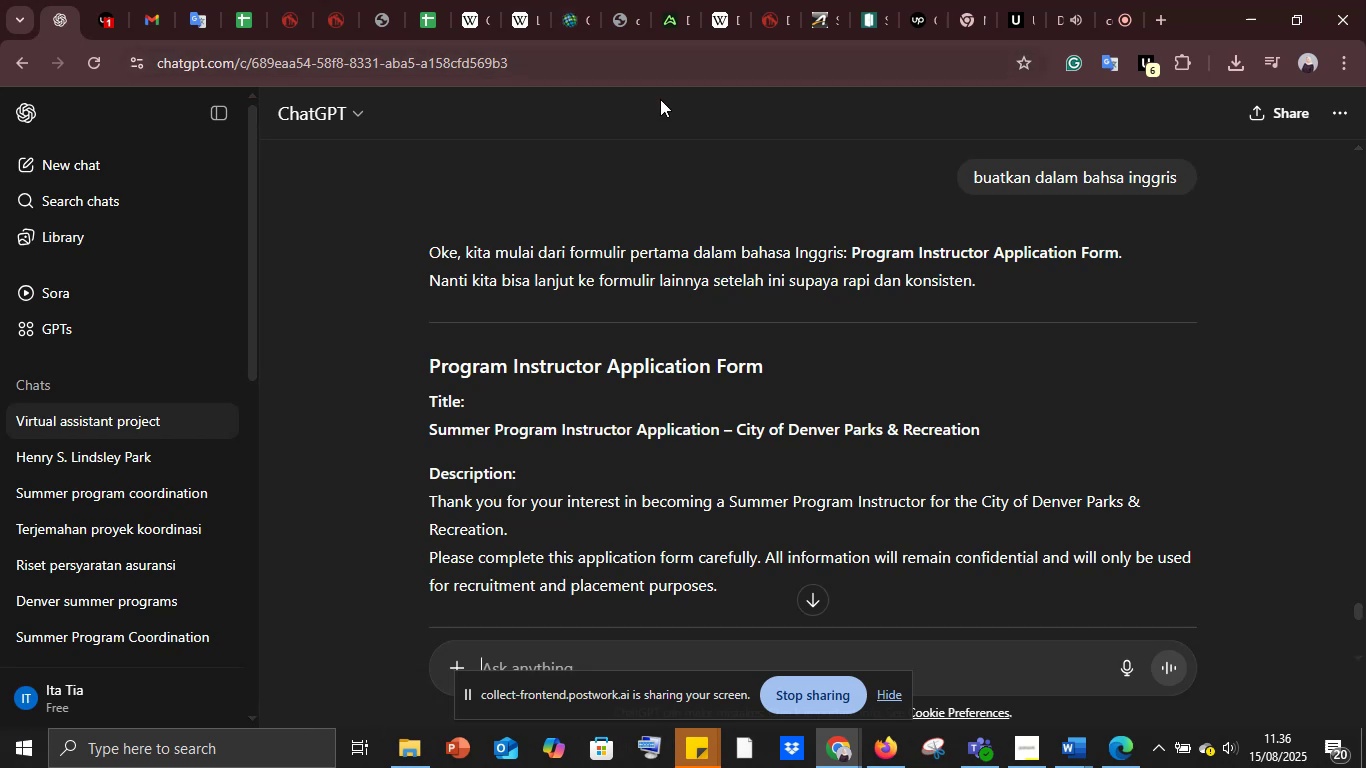 
wait(39.61)
 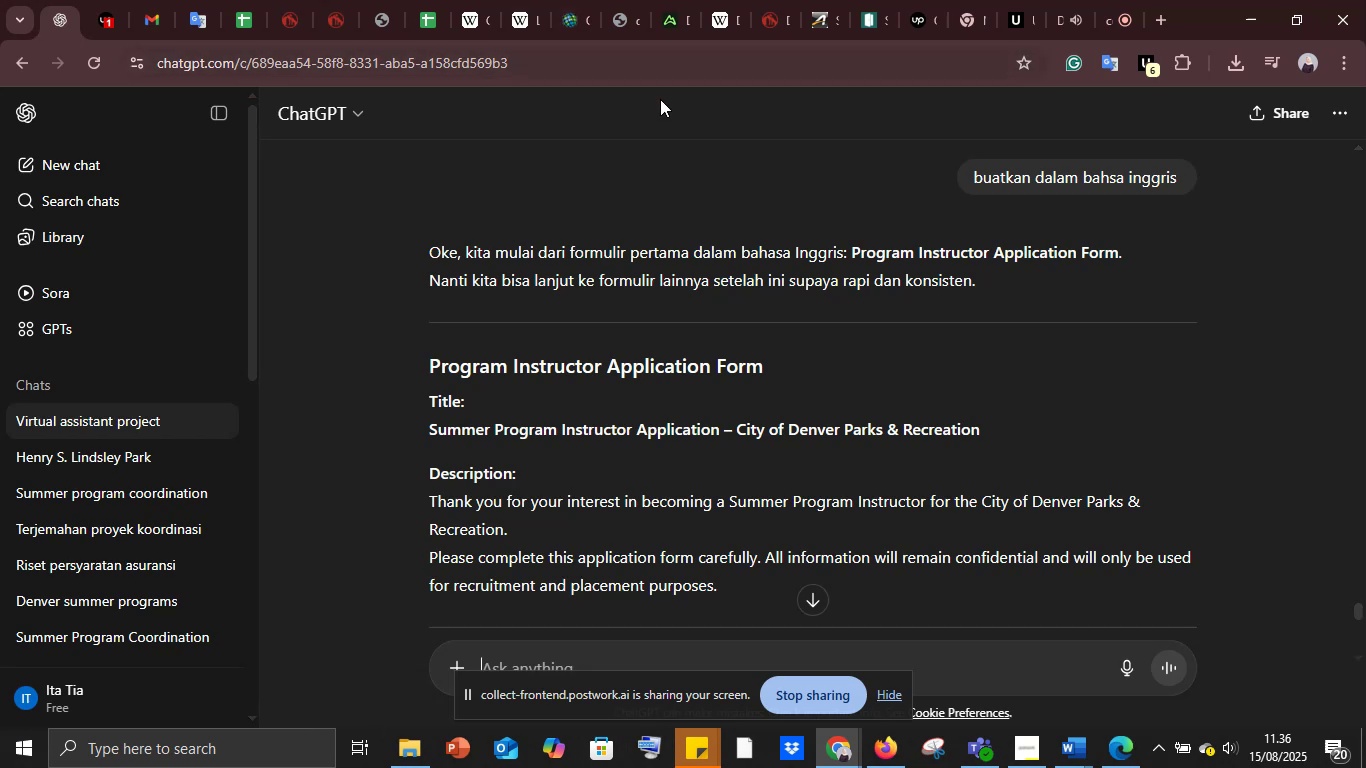 
scroll: coordinate [722, 357], scroll_direction: down, amount: 12.0
 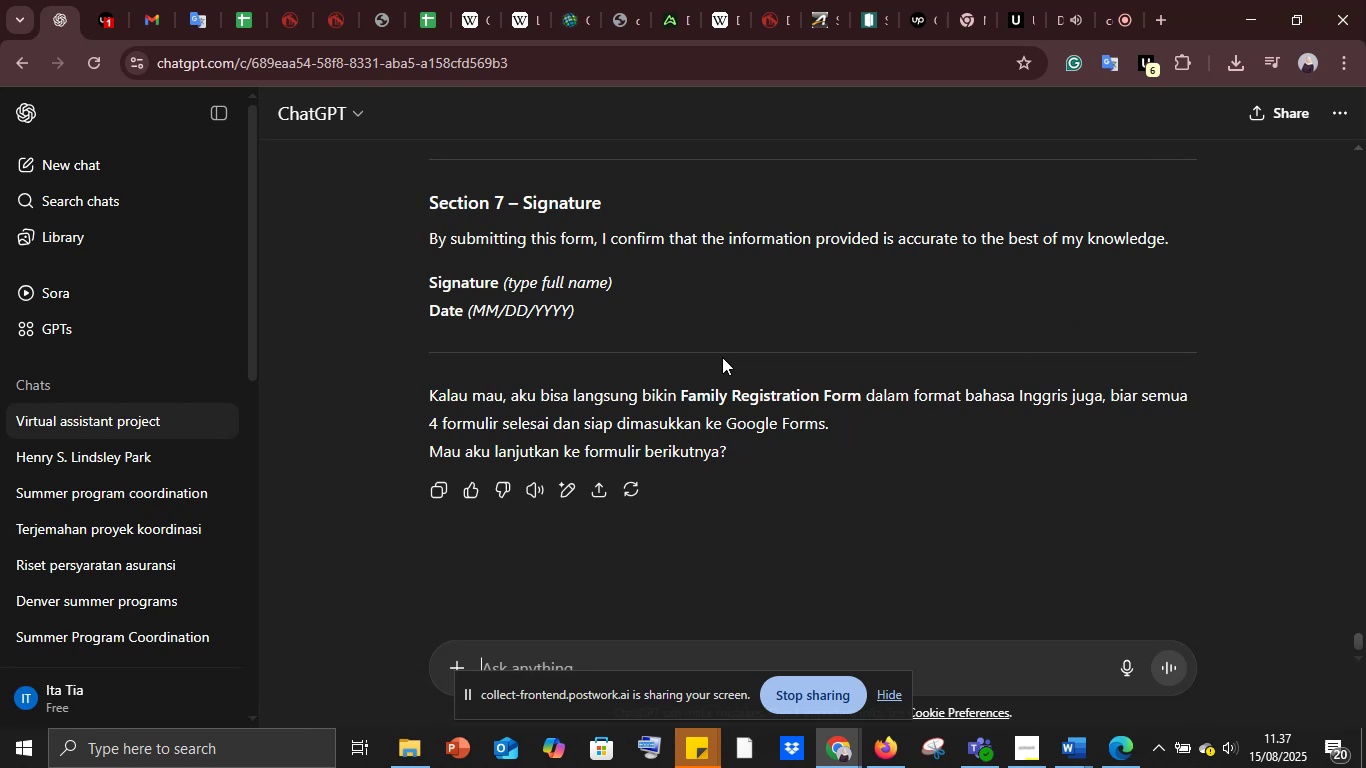 
scroll: coordinate [724, 357], scroll_direction: up, amount: 59.0
 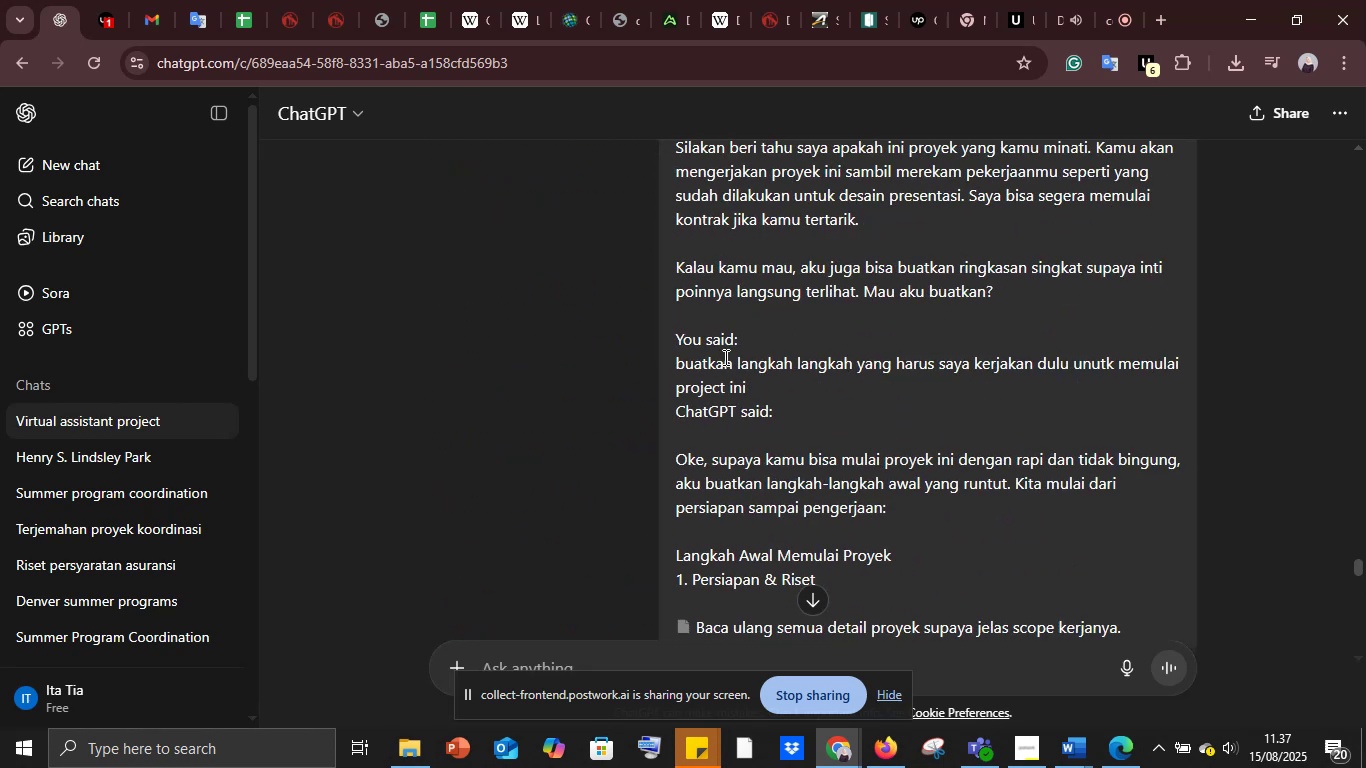 
scroll: coordinate [724, 357], scroll_direction: down, amount: 18.0
 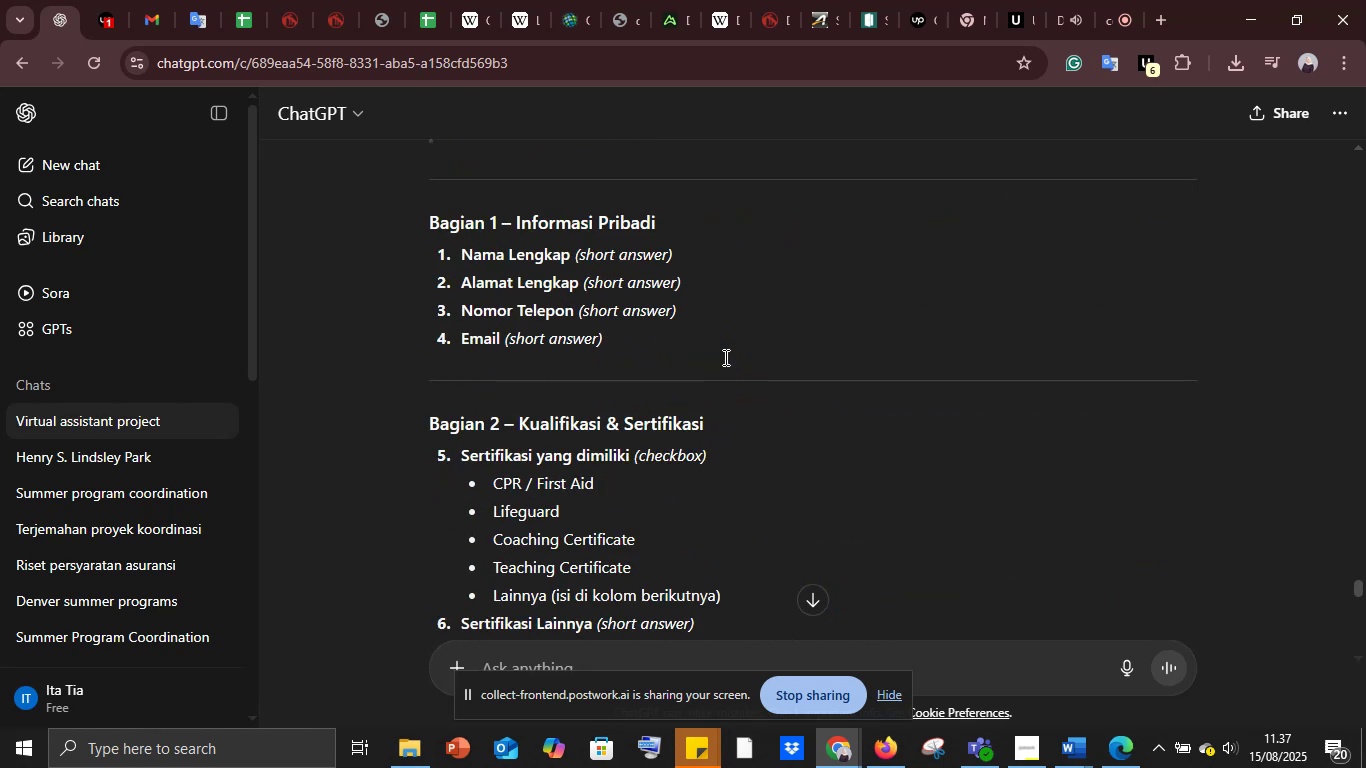 
scroll: coordinate [724, 357], scroll_direction: up, amount: 12.0
 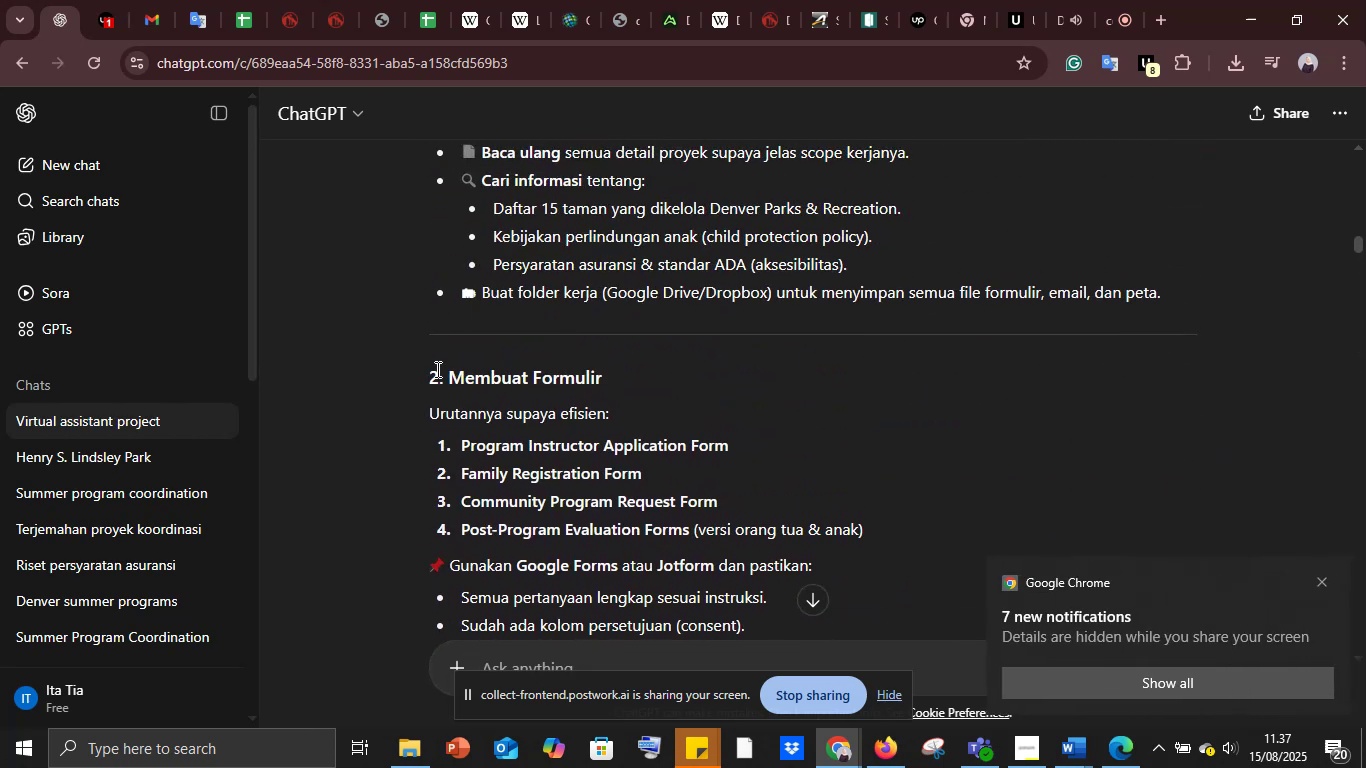 
left_click_drag(start_coordinate=[425, 371], to_coordinate=[752, 369])
 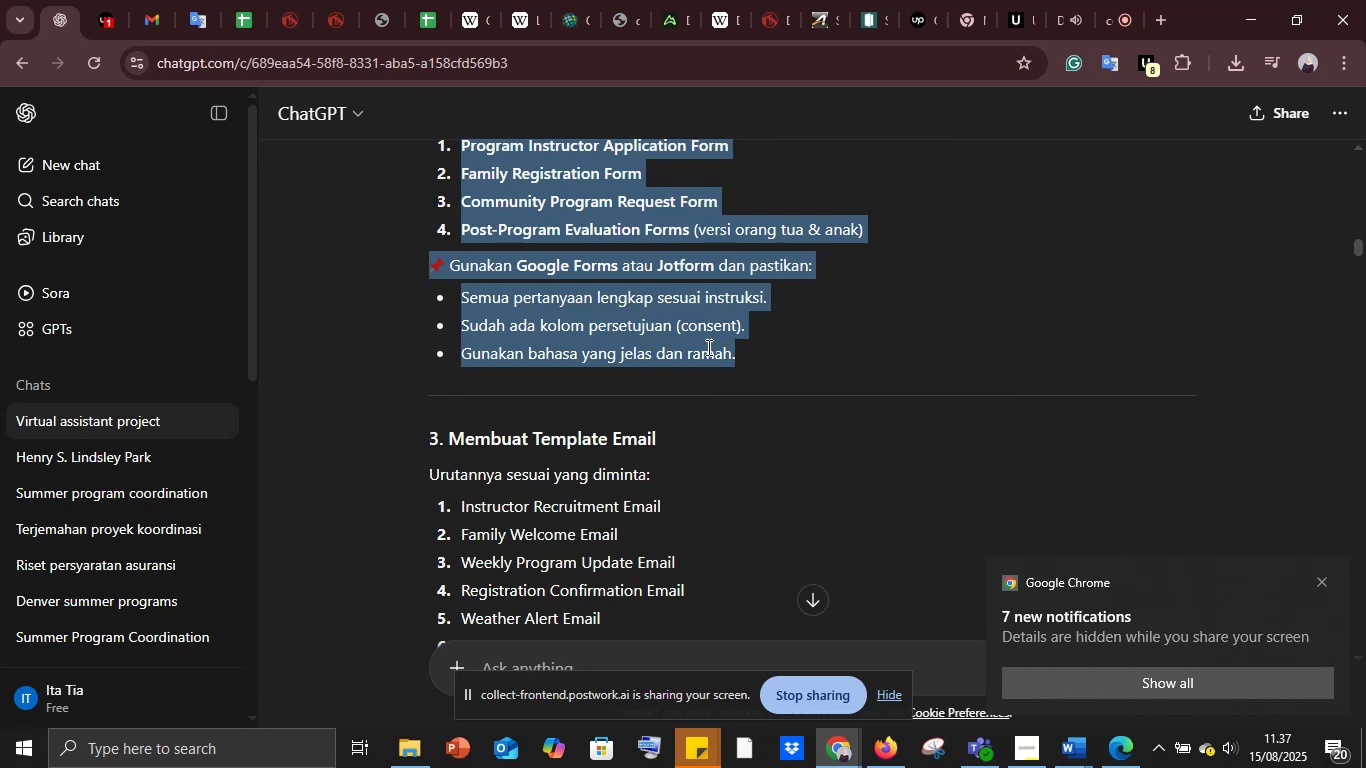 
scroll: coordinate [551, 426], scroll_direction: down, amount: 3.0
 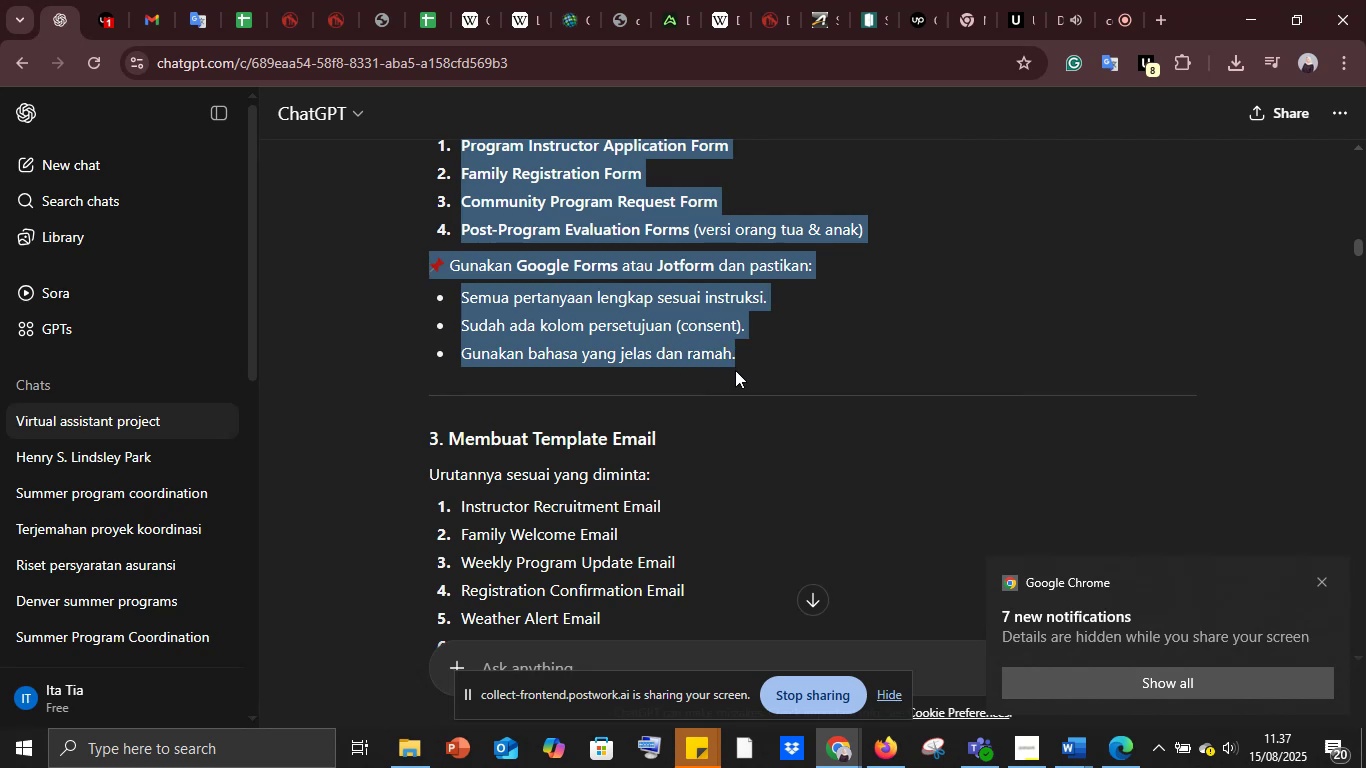 
key(Control+C)
 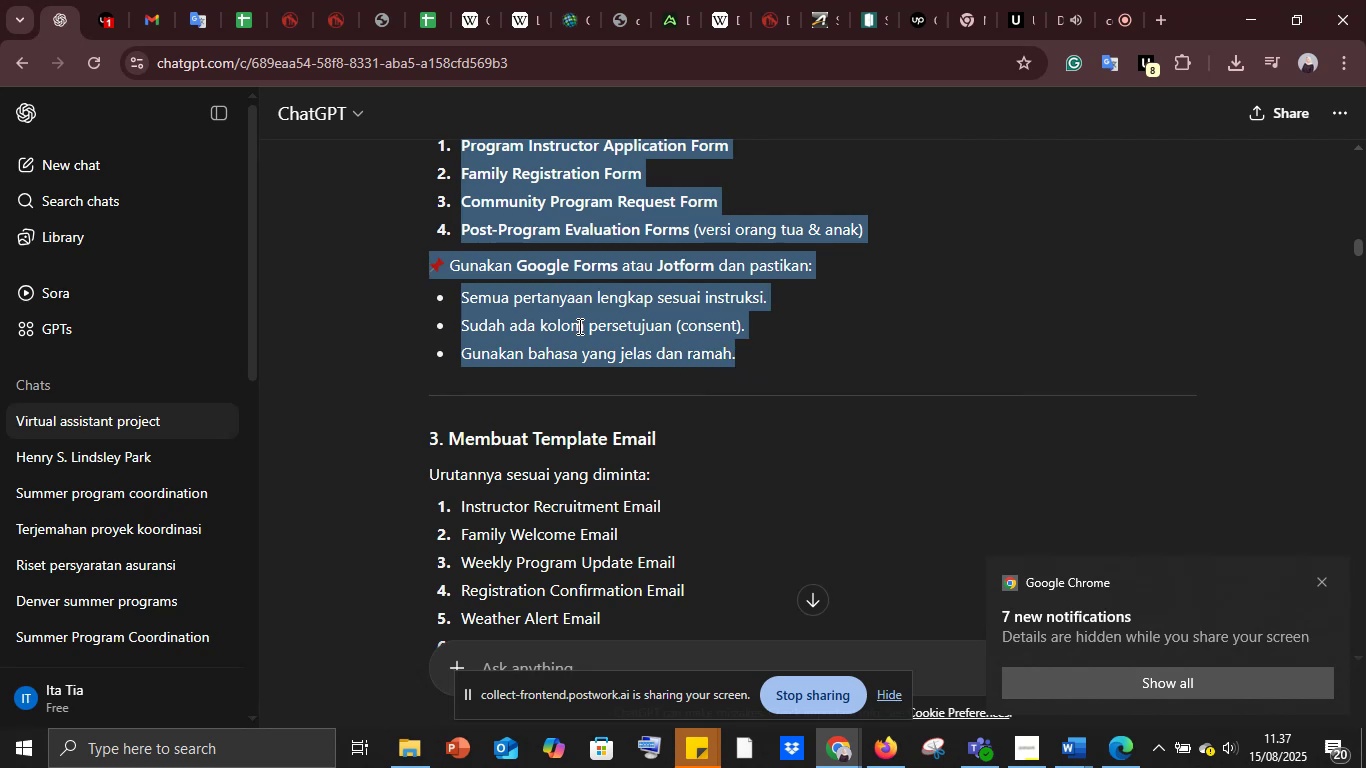 
scroll: coordinate [579, 325], scroll_direction: up, amount: 2.0
 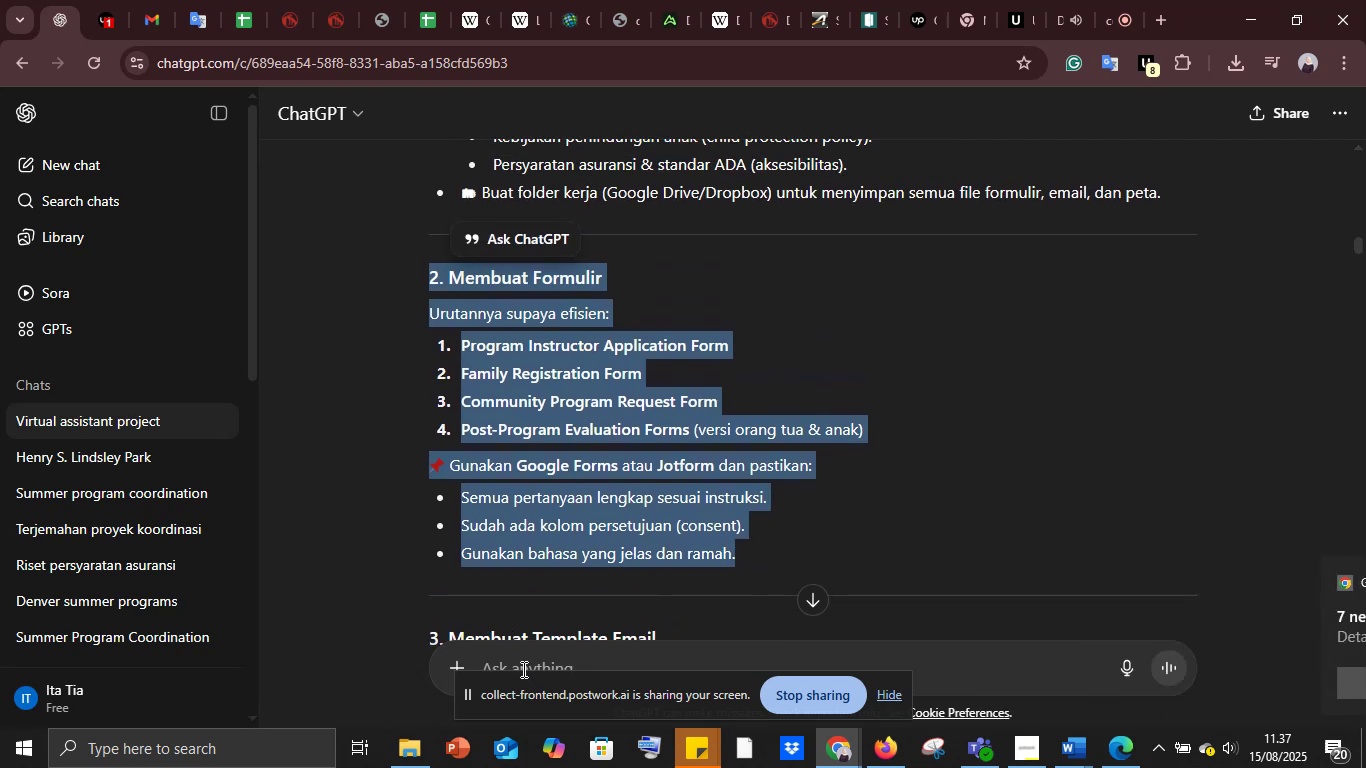 
left_click([506, 662])
 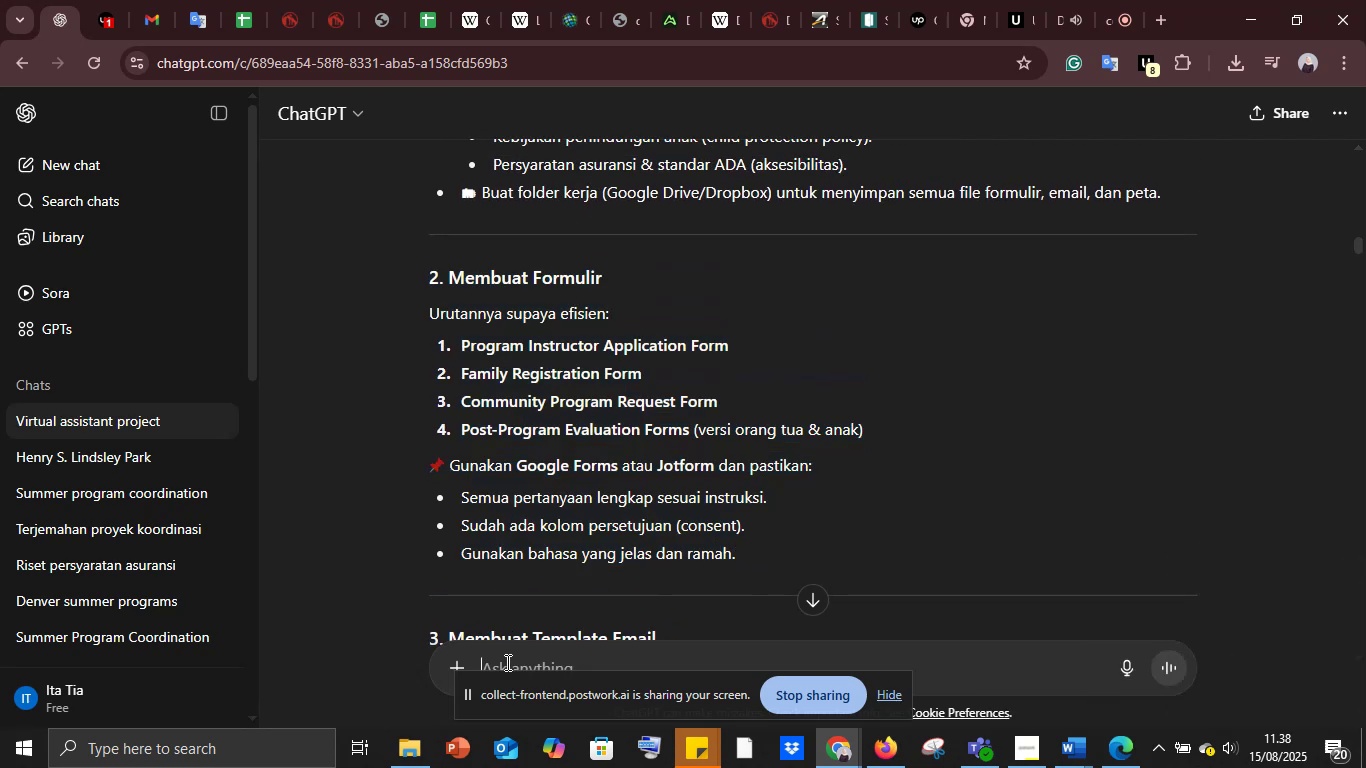 
key(Control+V)
 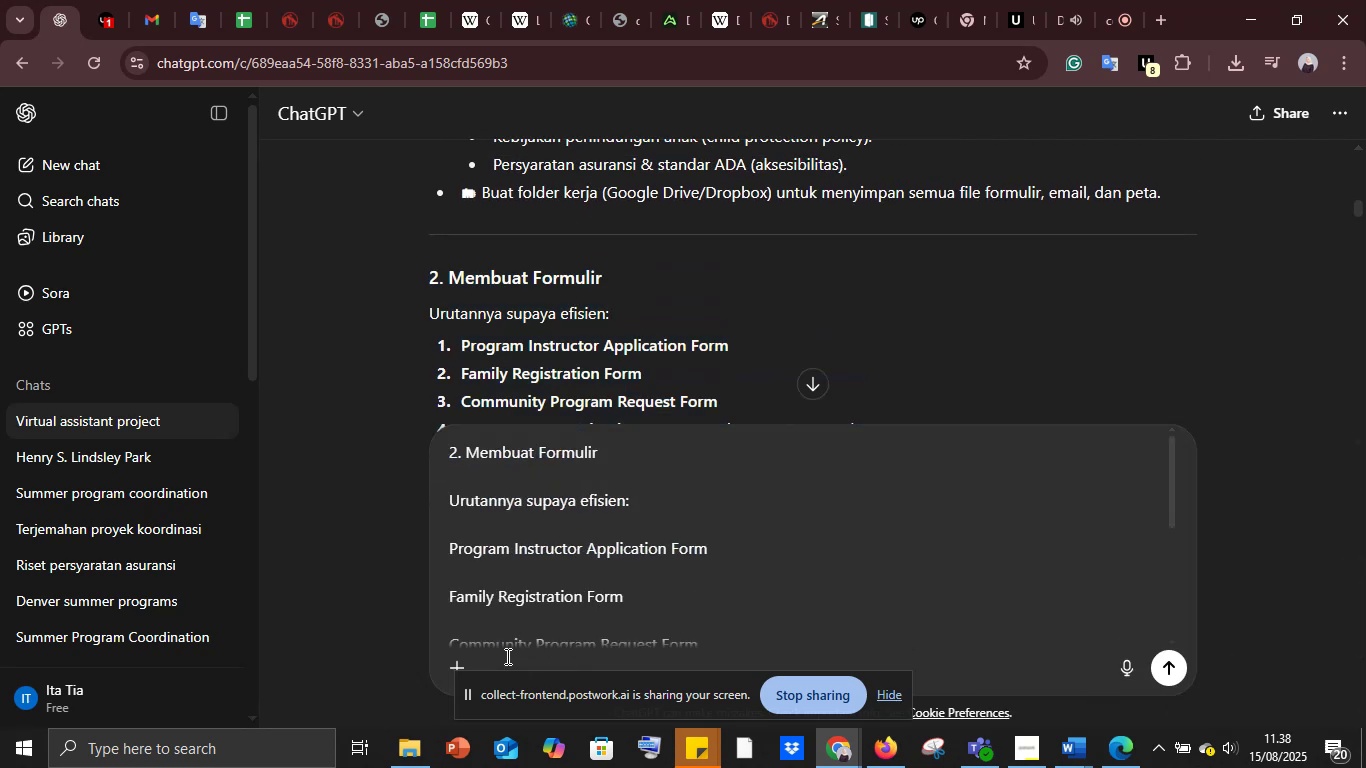 
key(Shift+Enter)
 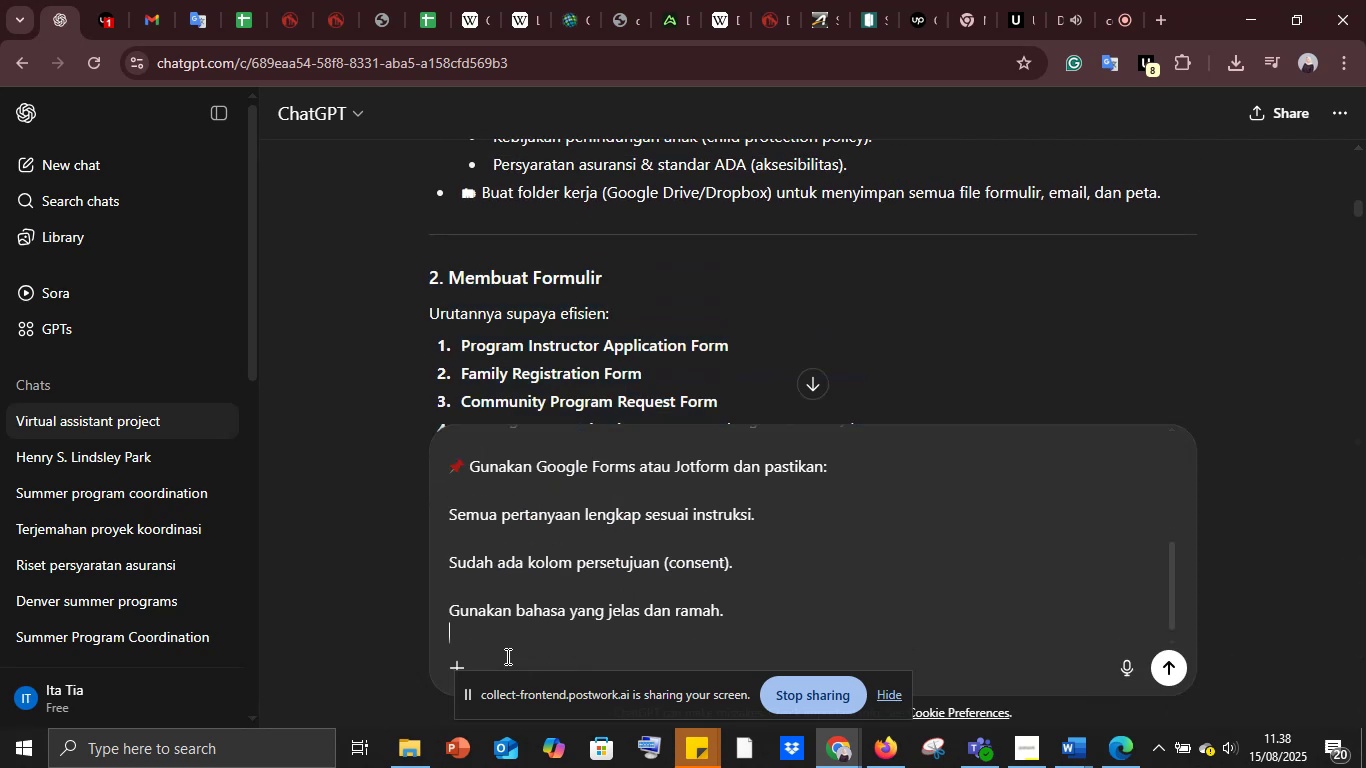 
key(Shift+Enter)
 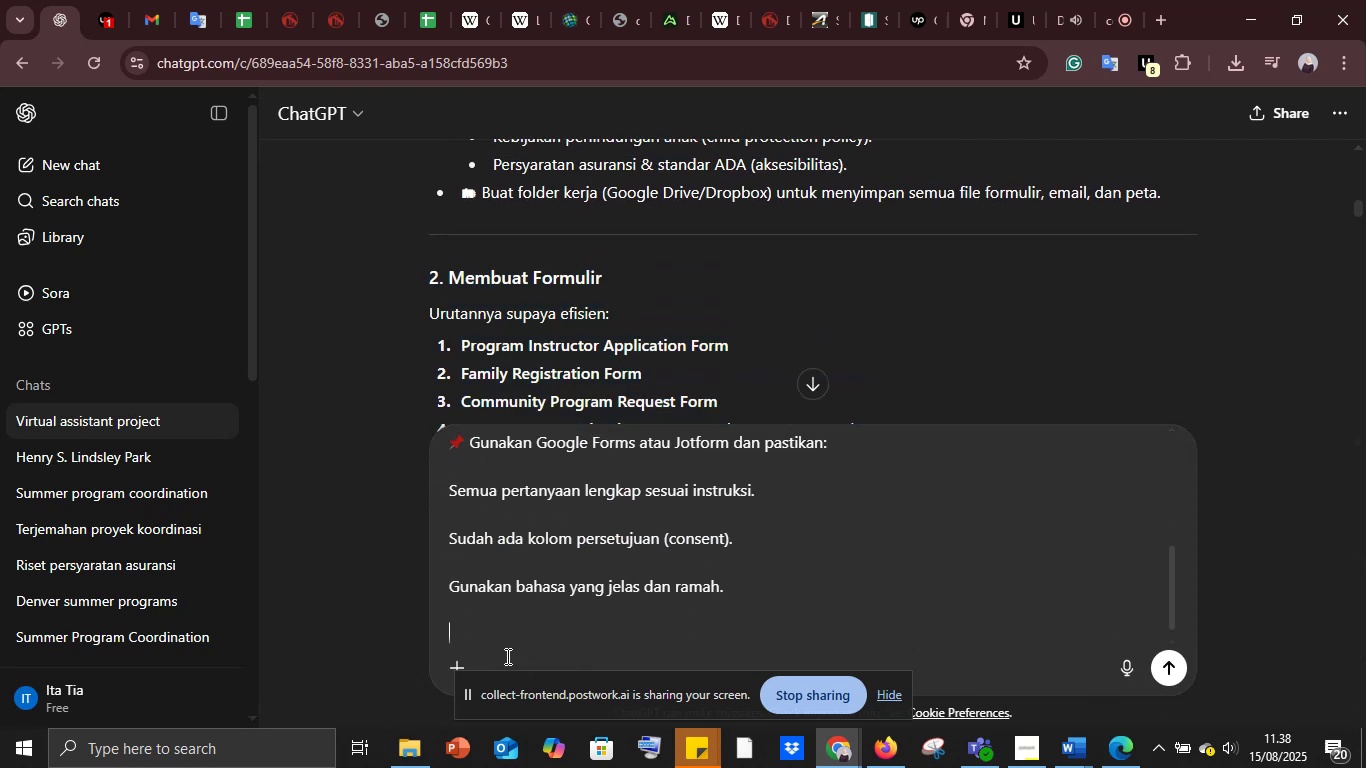 
key(Shift+Enter)
 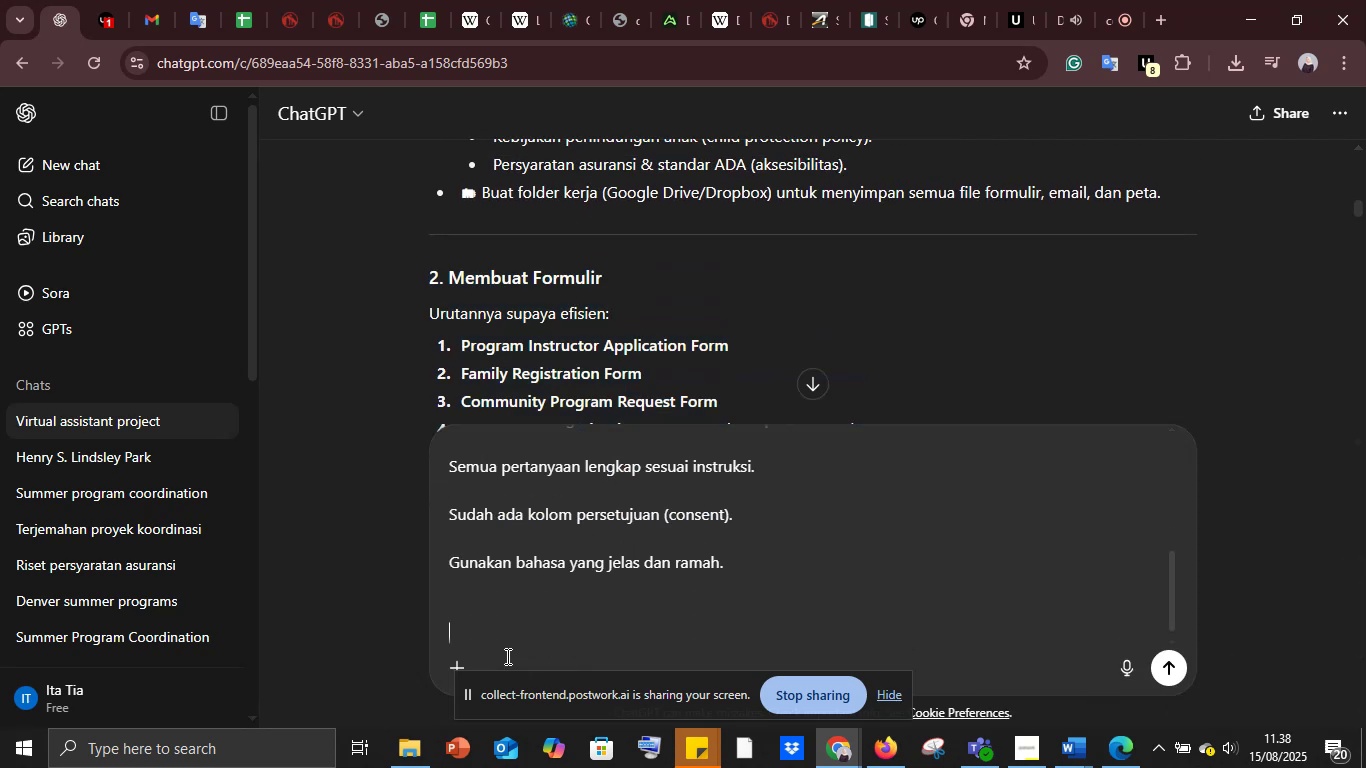 
type(bantu saya buatkan formulir sesai)
key(Backspace)
key(Backspace)
type(uai dengan )
 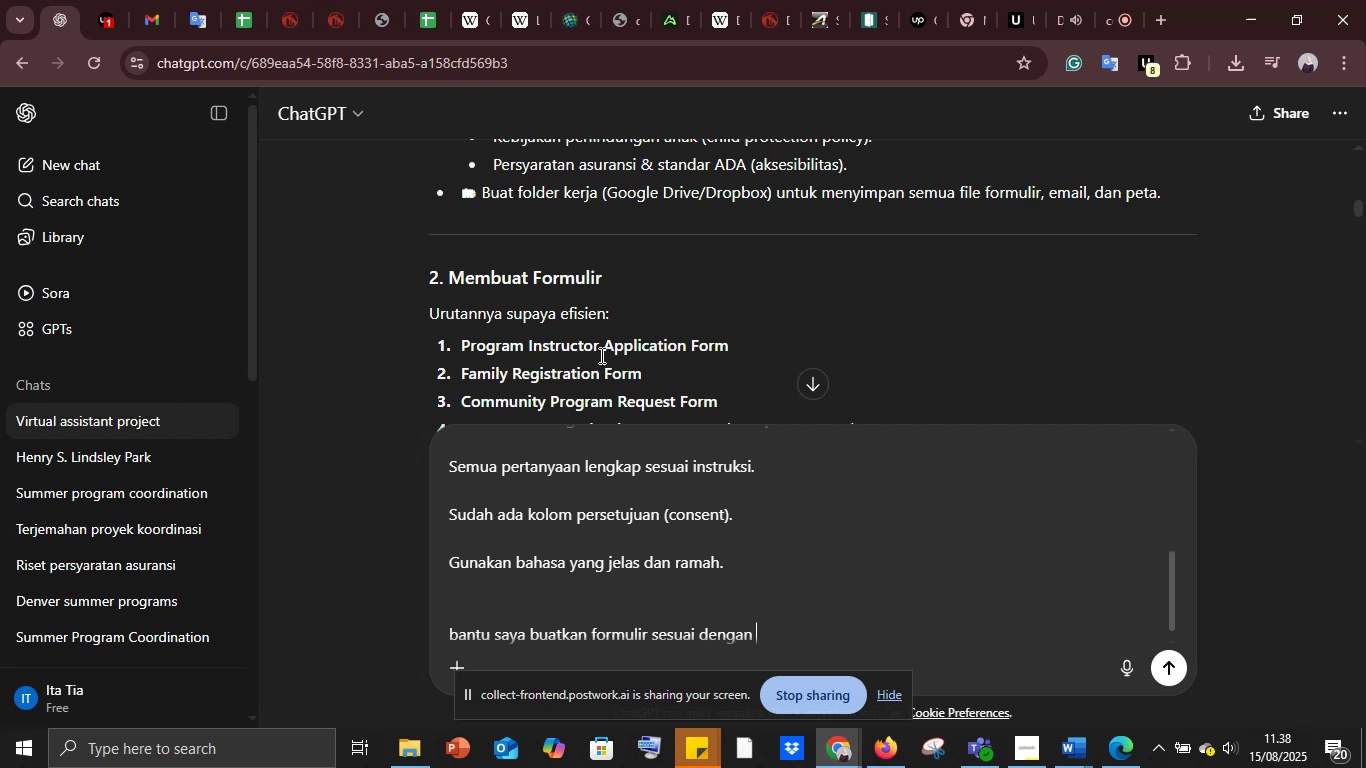 
scroll: coordinate [653, 319], scroll_direction: down, amount: 2.0
 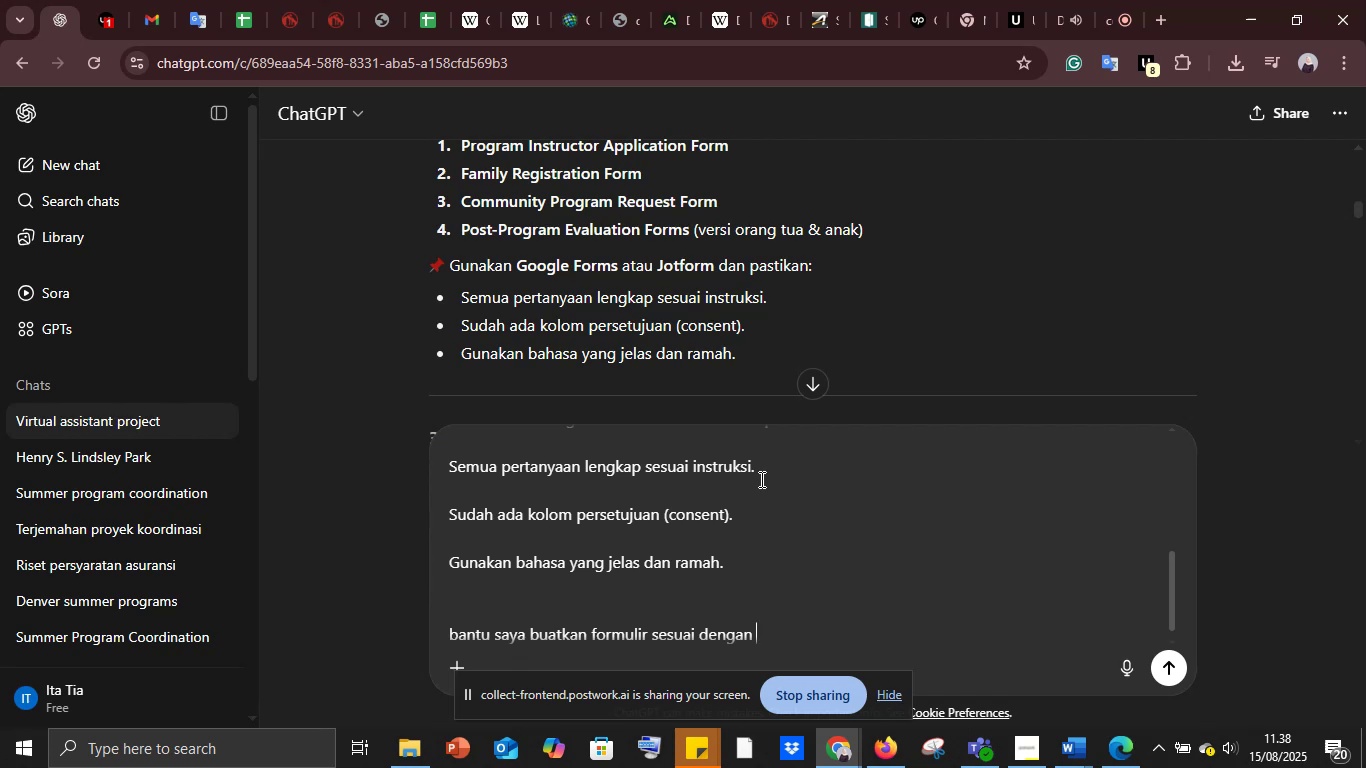 
type(diatas 4 formulir yang berbeda)
 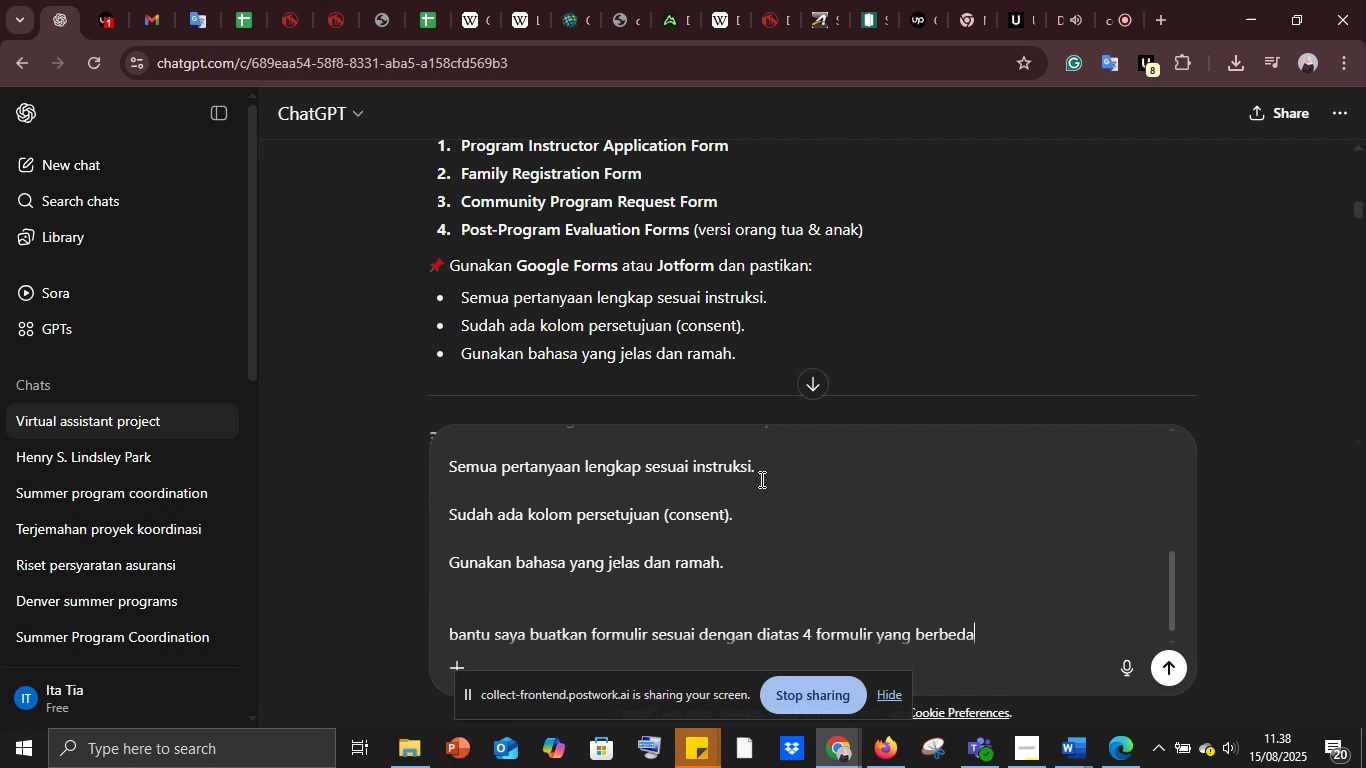 
key(Enter)
 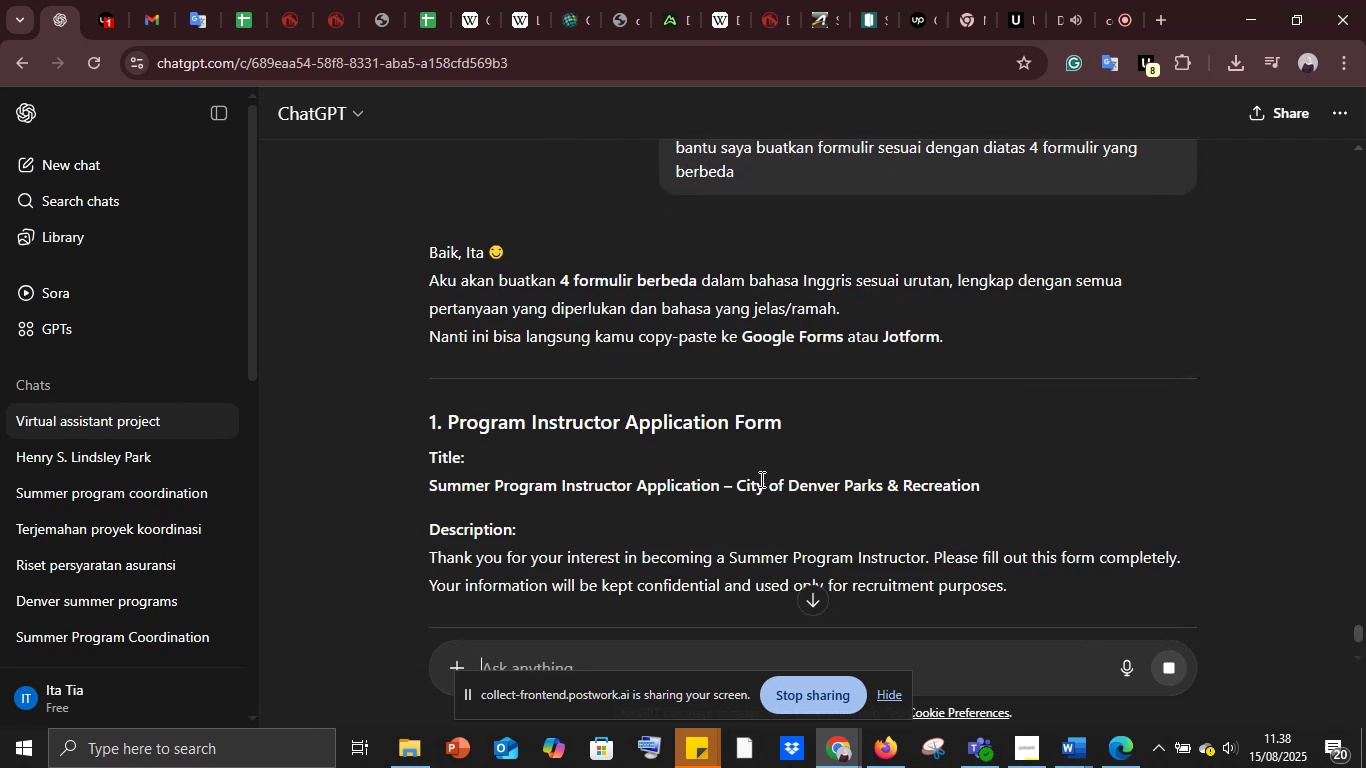 
wait(12.21)
 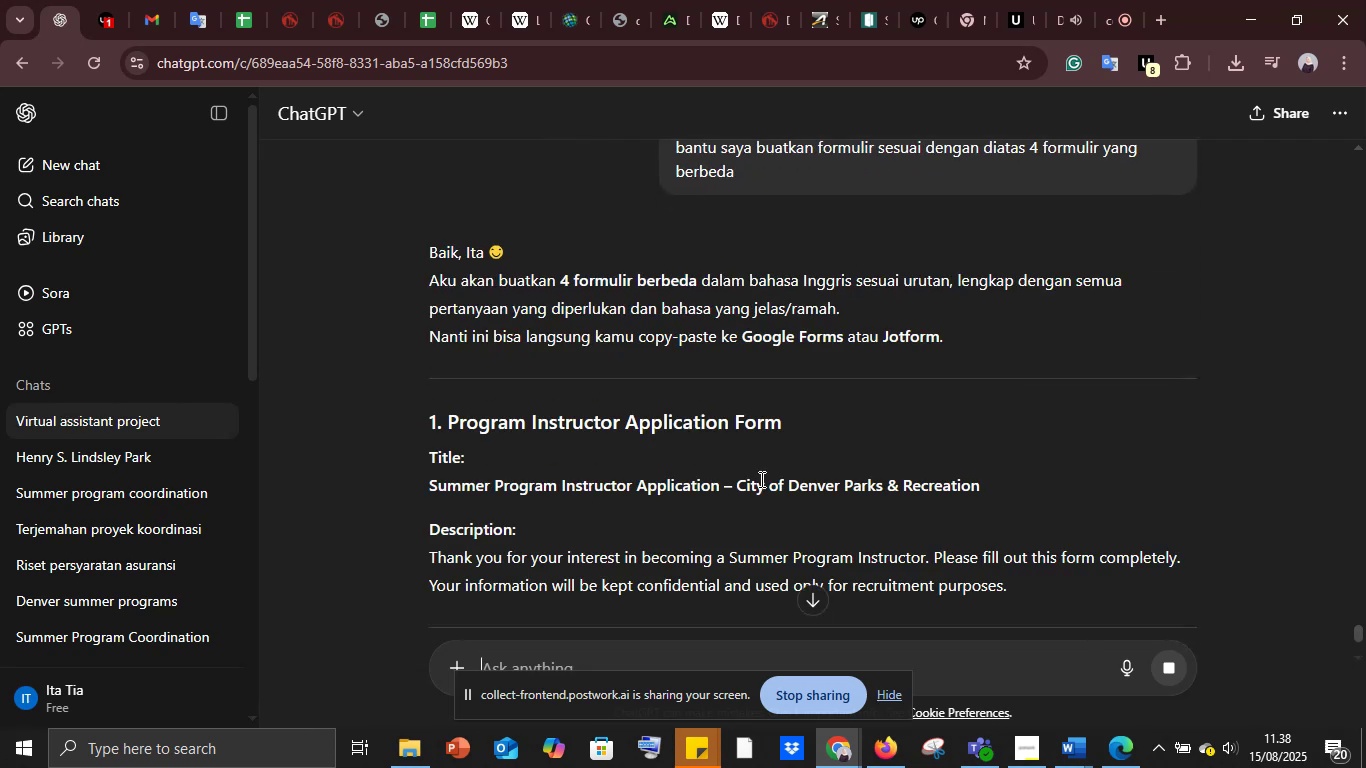 
scroll: coordinate [667, 478], scroll_direction: down, amount: 5.0
 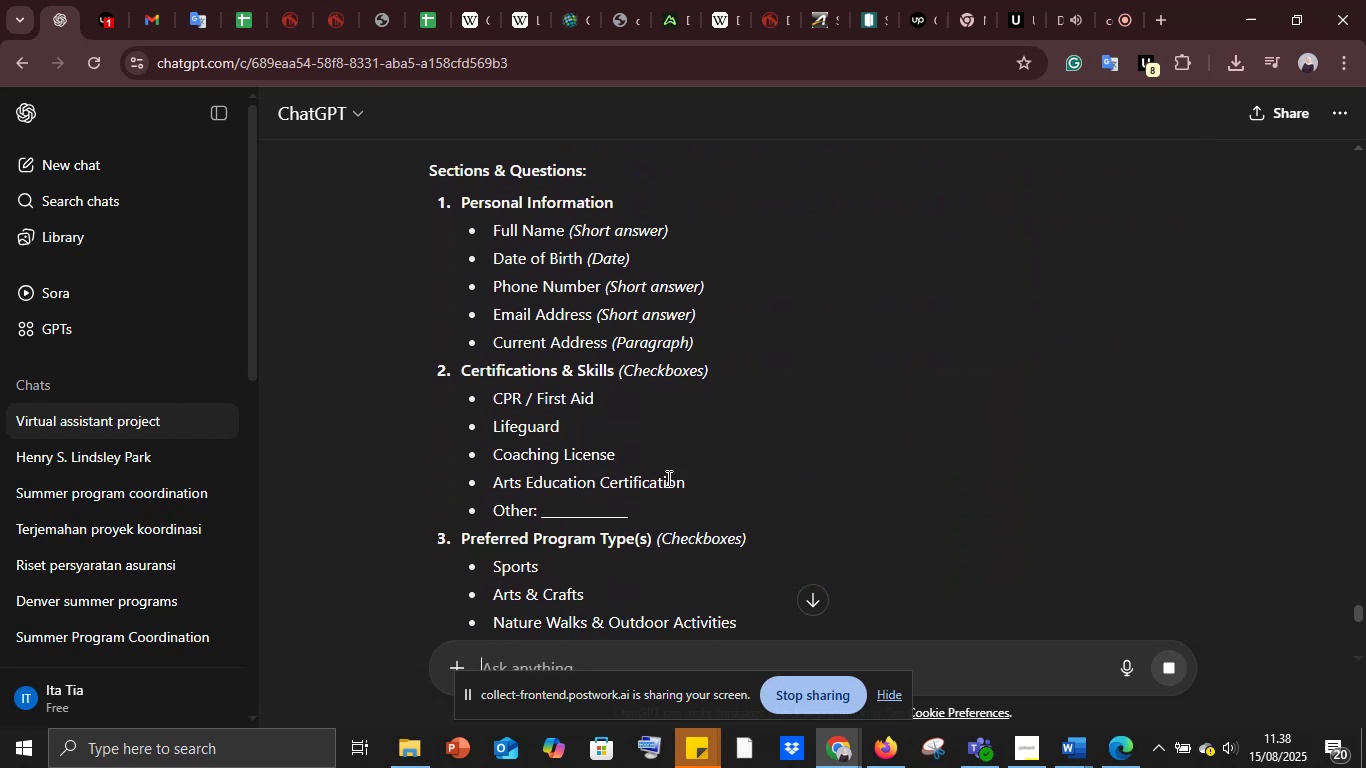 
wait(5.74)
 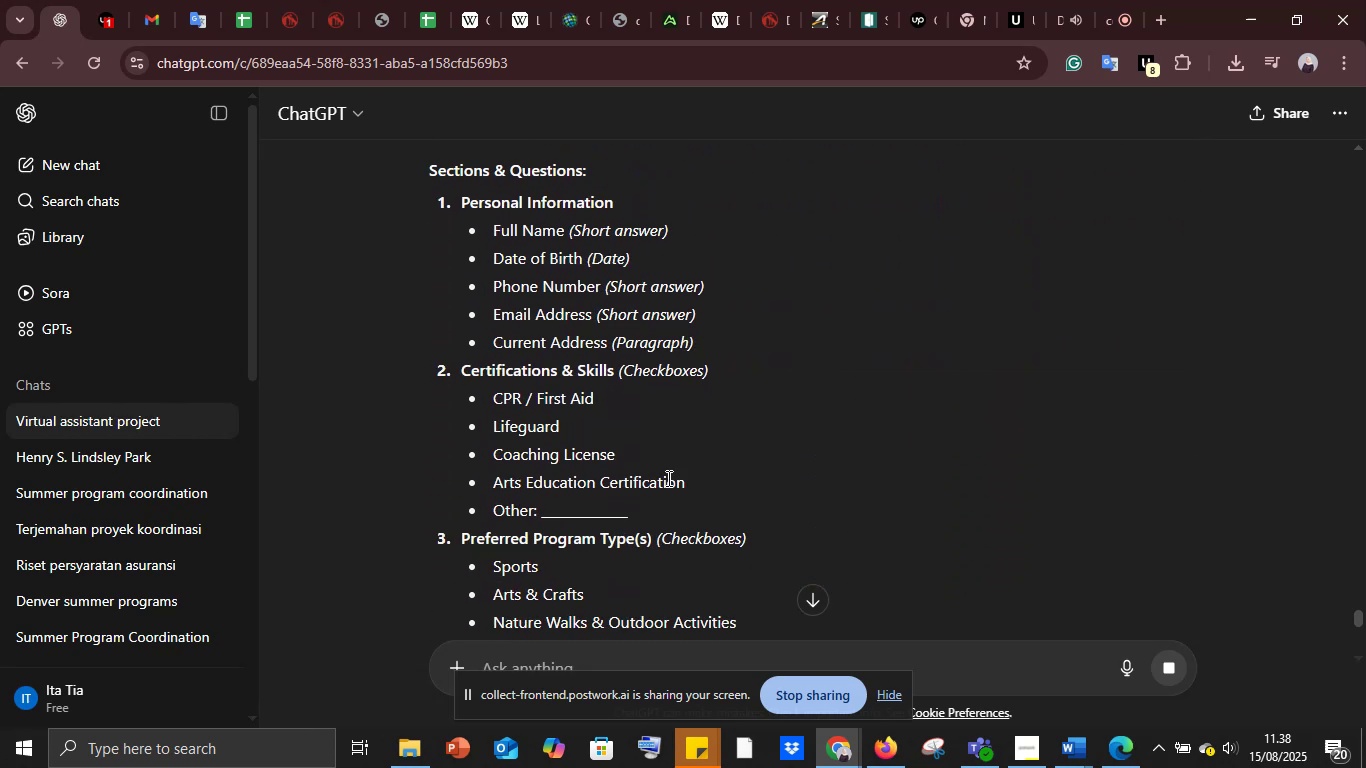 
scroll: coordinate [668, 478], scroll_direction: down, amount: 4.0
 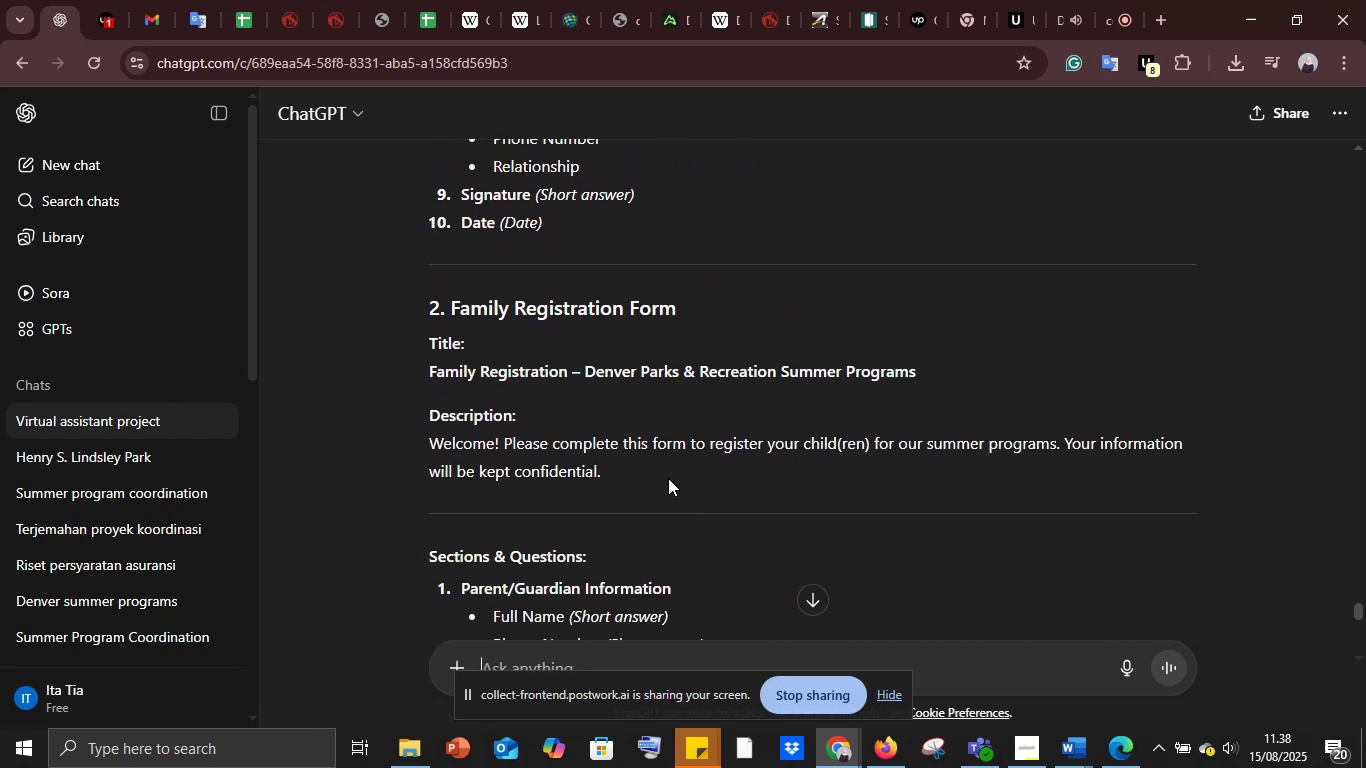 
scroll: coordinate [668, 478], scroll_direction: up, amount: 9.0
 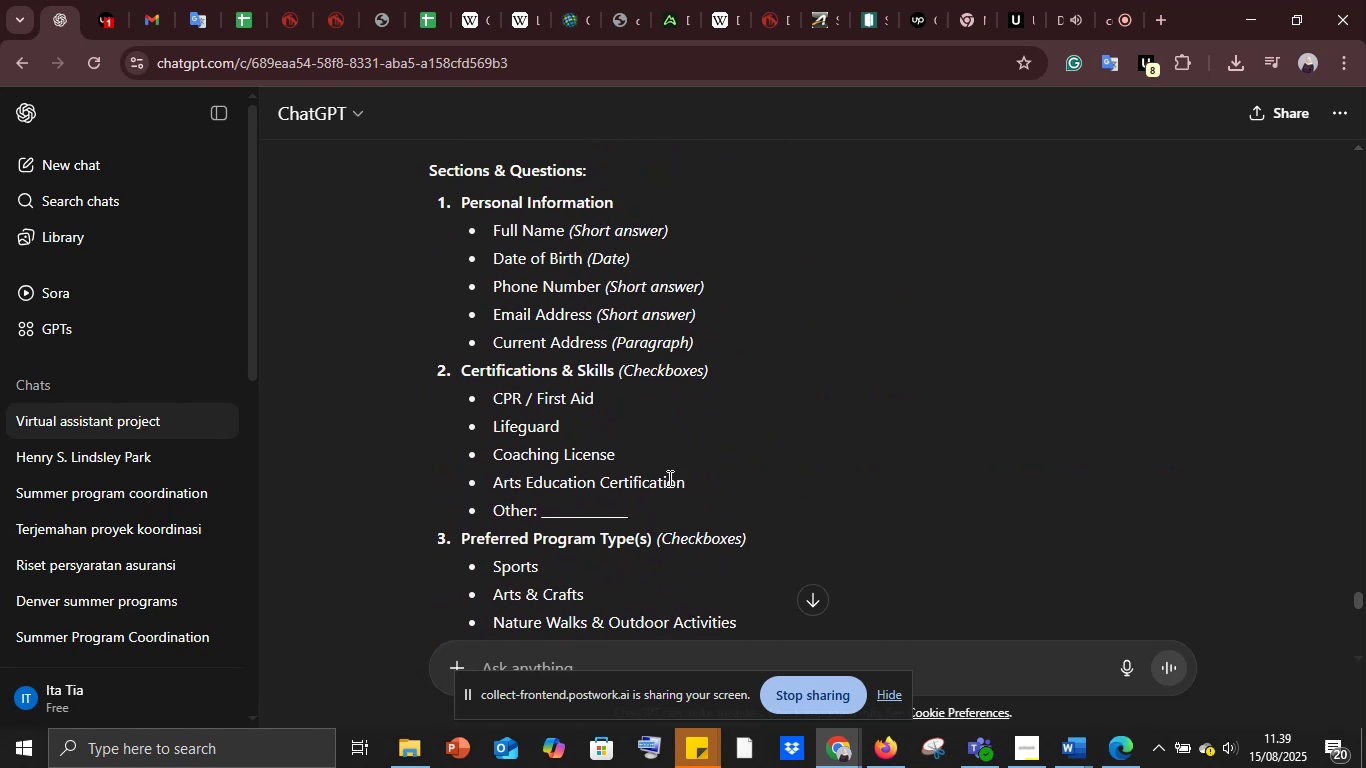 
wait(5.78)
 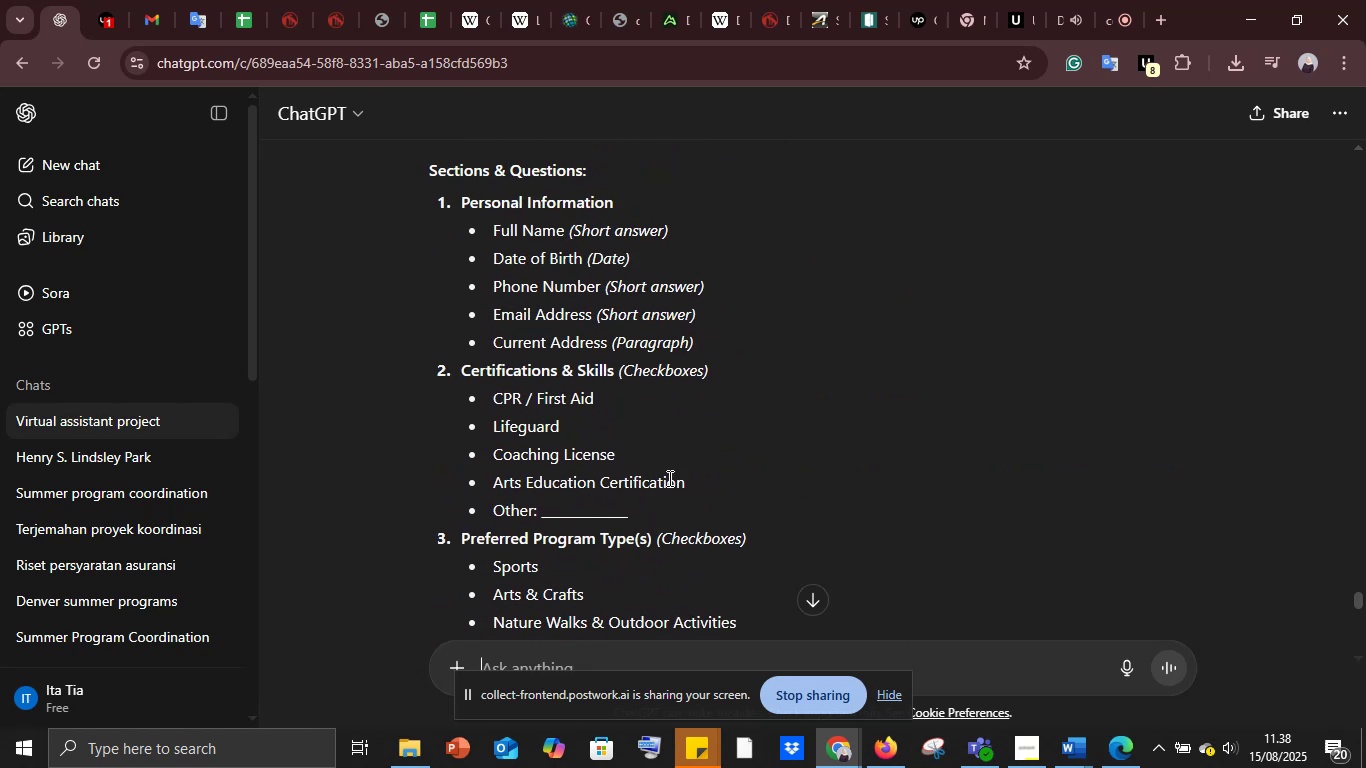 
scroll: coordinate [668, 478], scroll_direction: down, amount: 17.0
 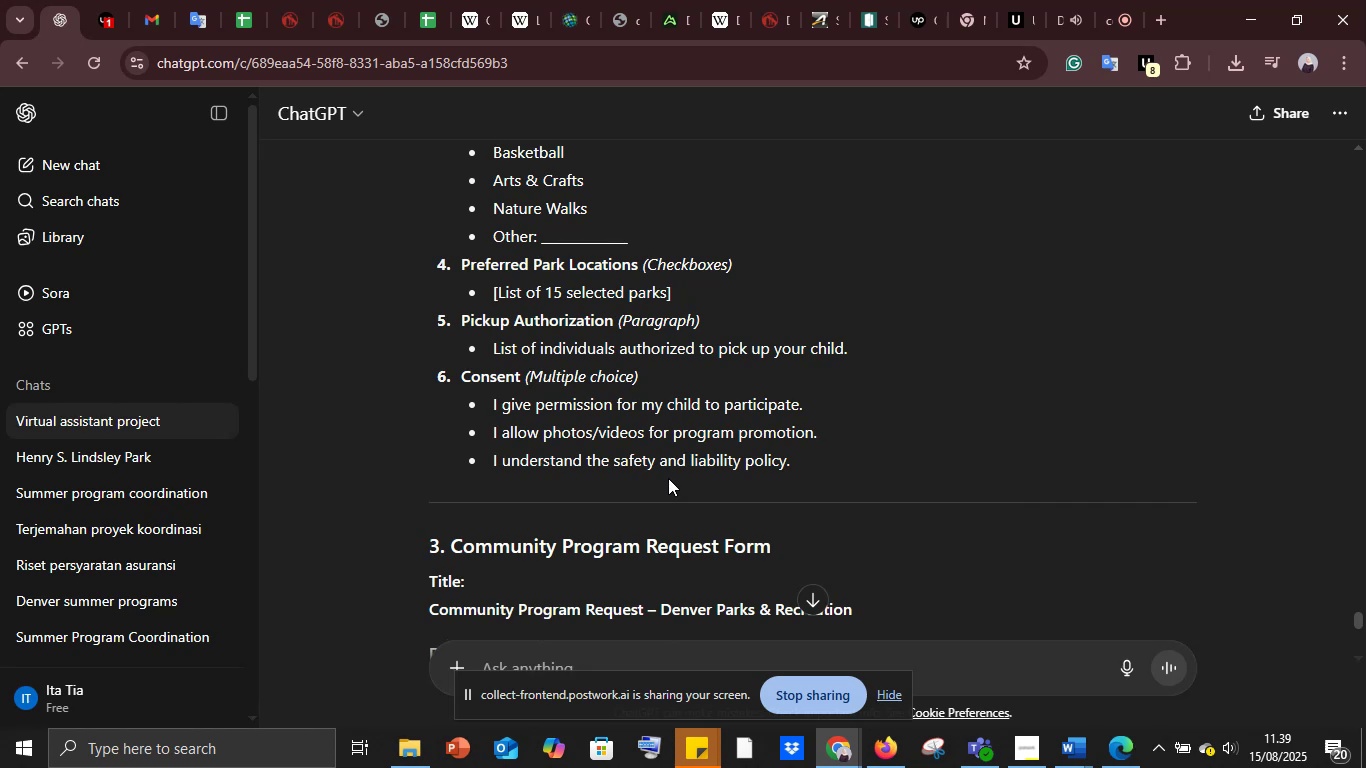 
scroll: coordinate [668, 478], scroll_direction: down, amount: 11.0
 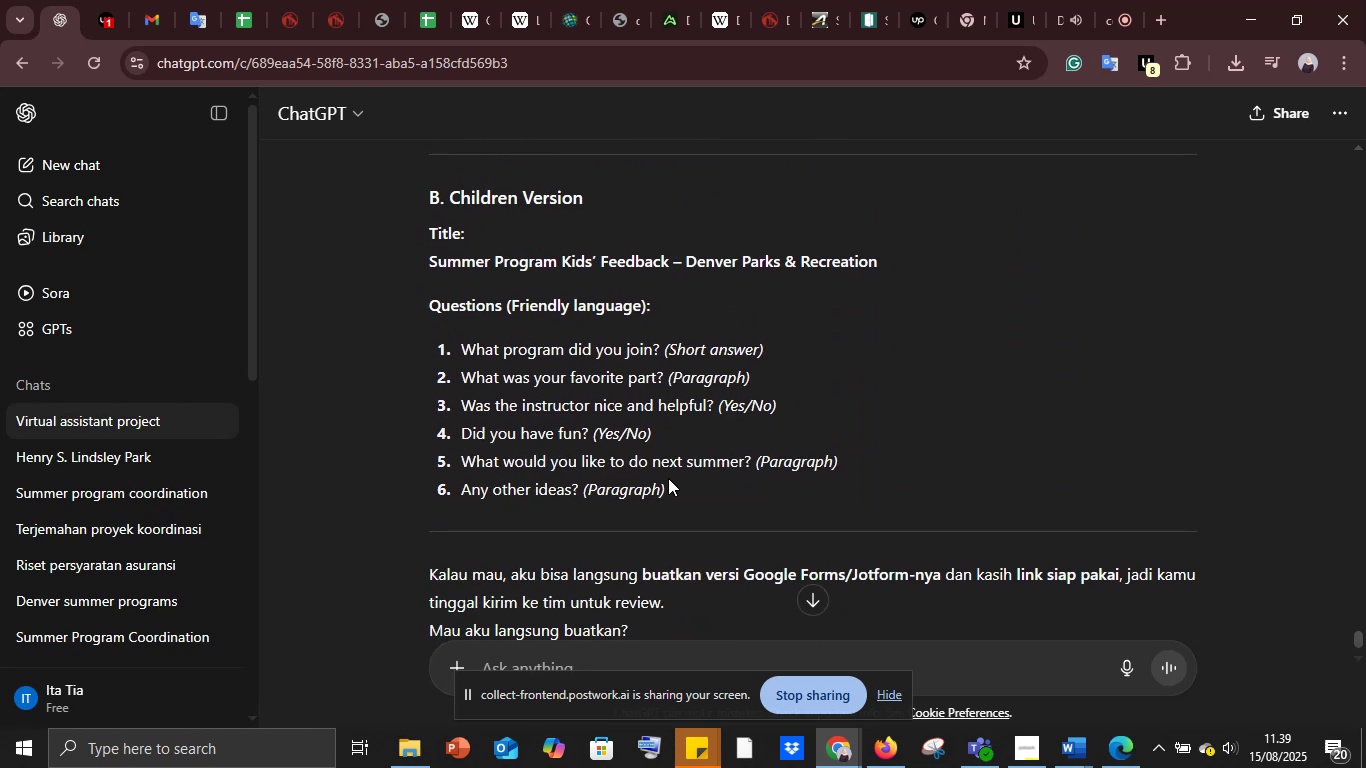 
scroll: coordinate [668, 478], scroll_direction: up, amount: 6.0
 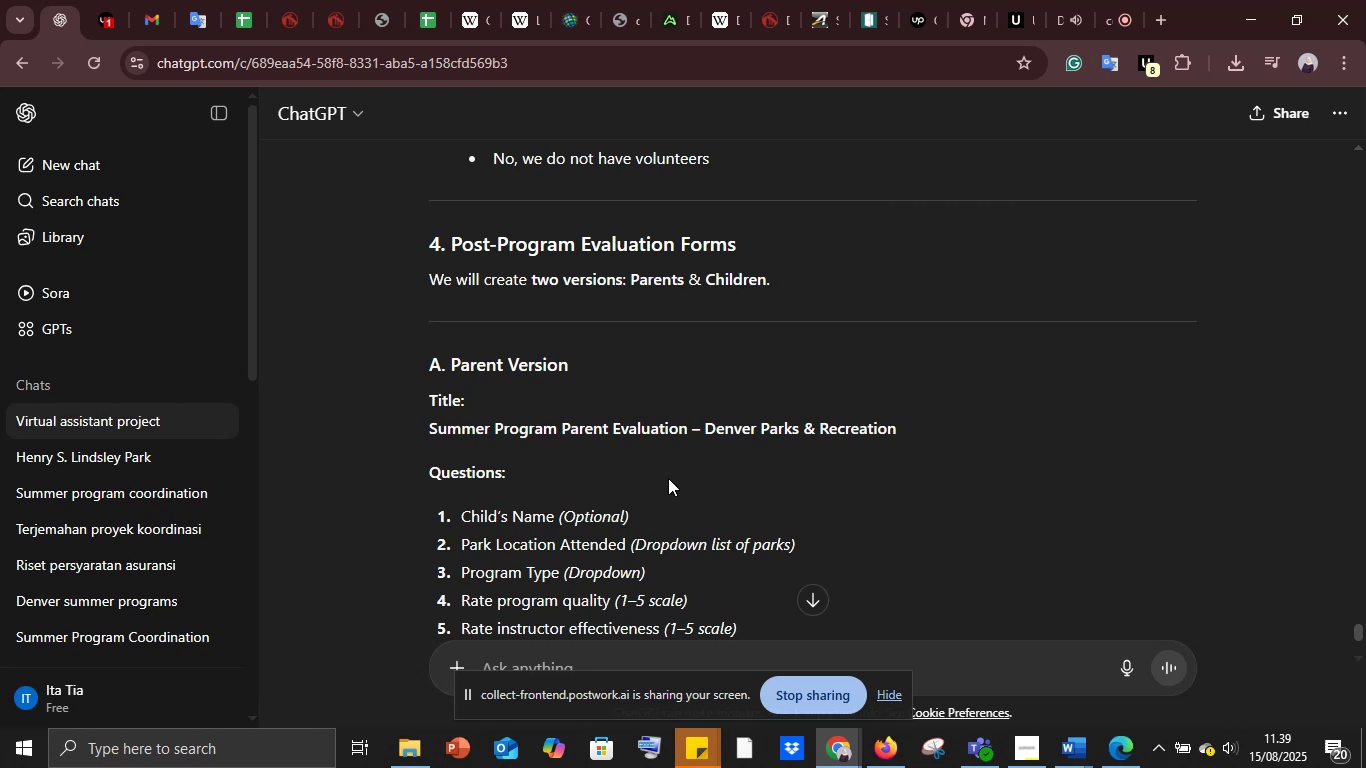 
wait(5.97)
 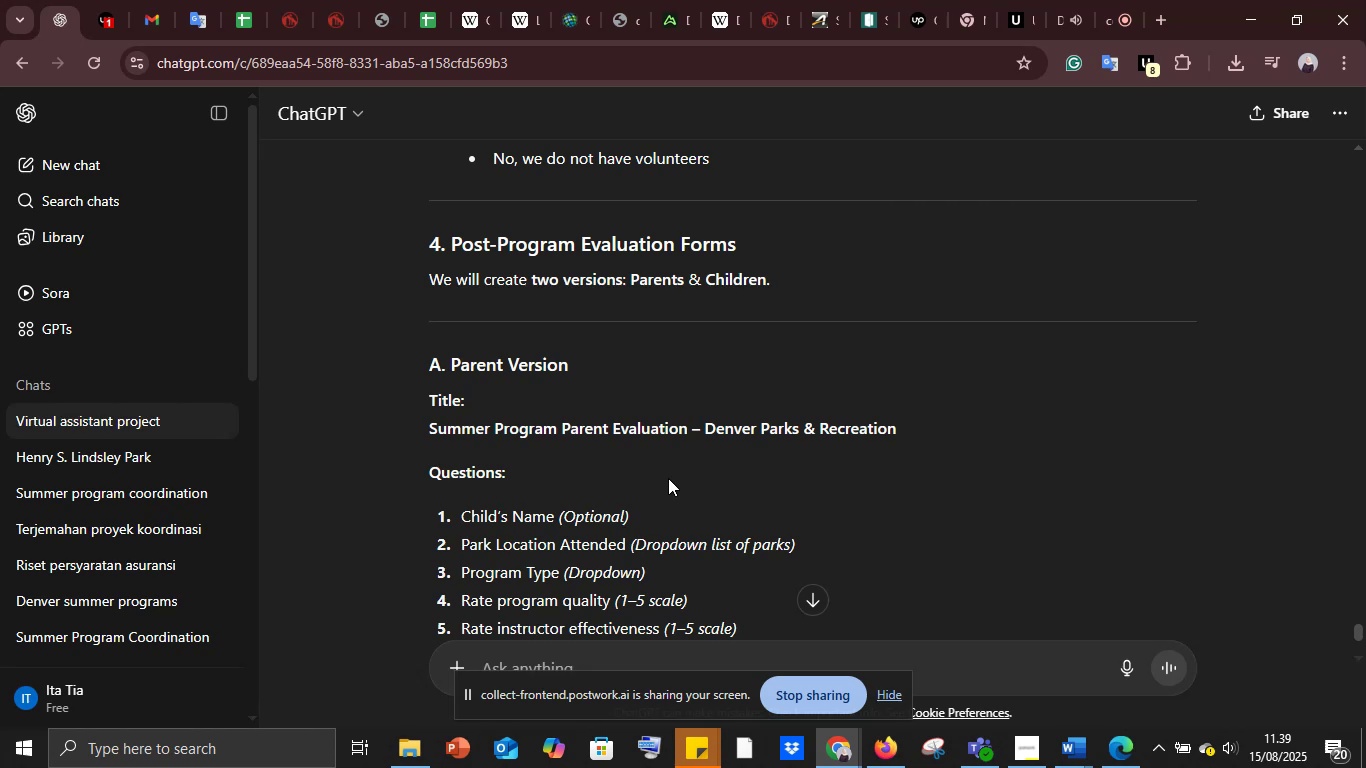 
scroll: coordinate [668, 478], scroll_direction: down, amount: 8.0
 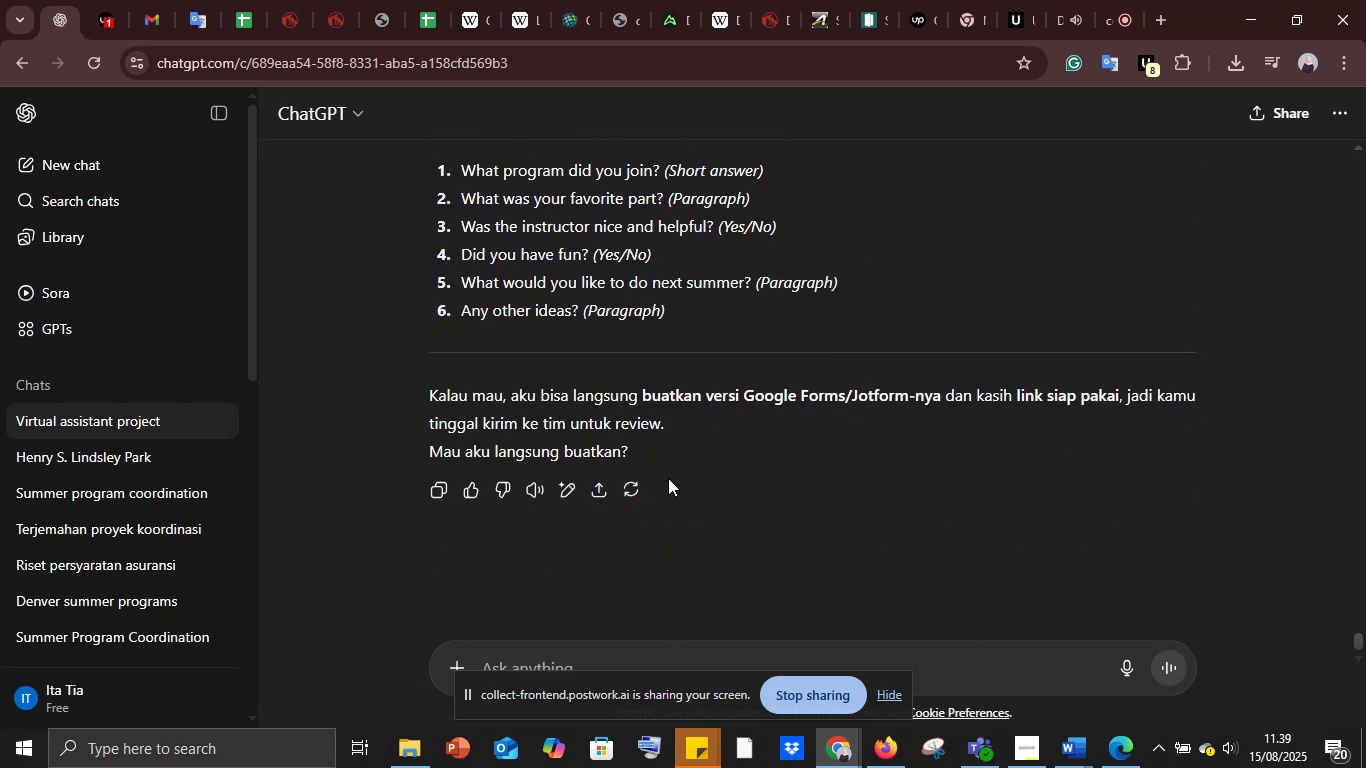 
scroll: coordinate [668, 478], scroll_direction: up, amount: 13.0
 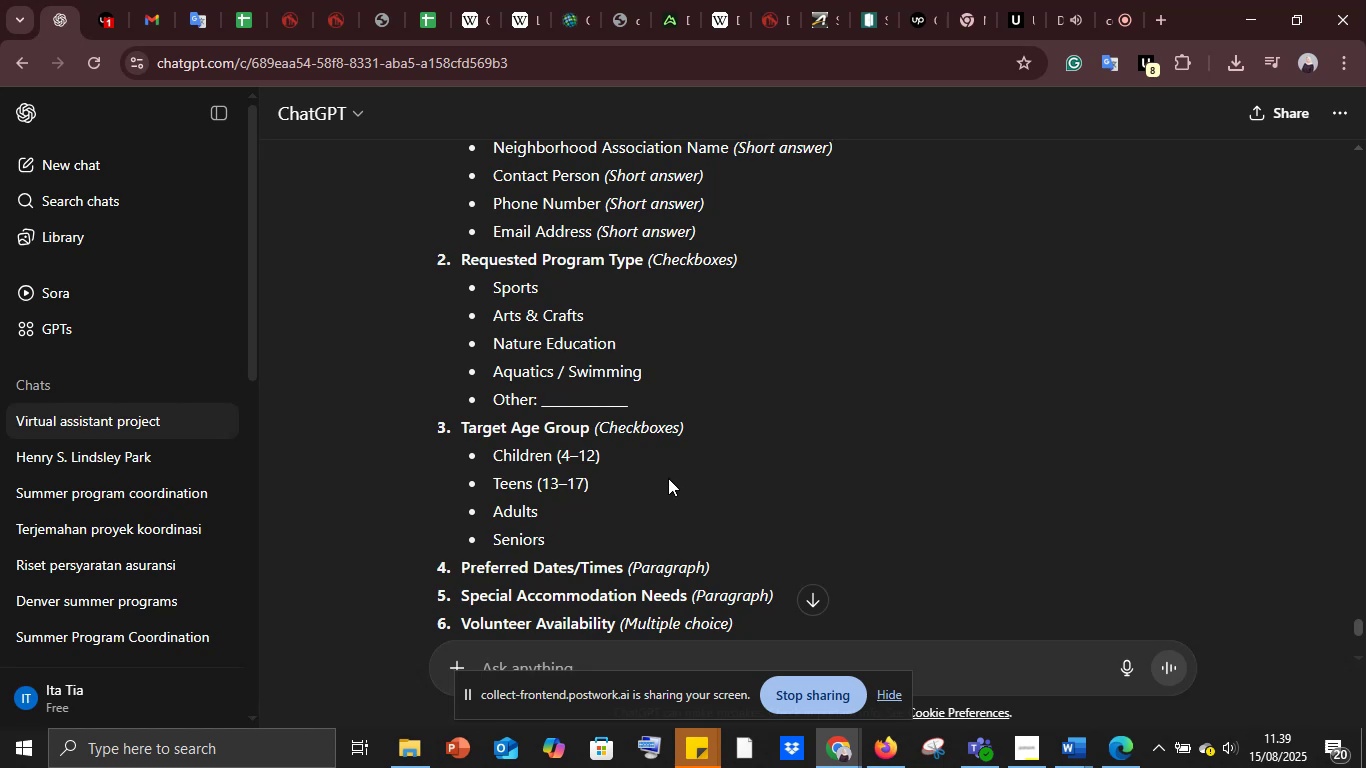 
wait(6.11)
 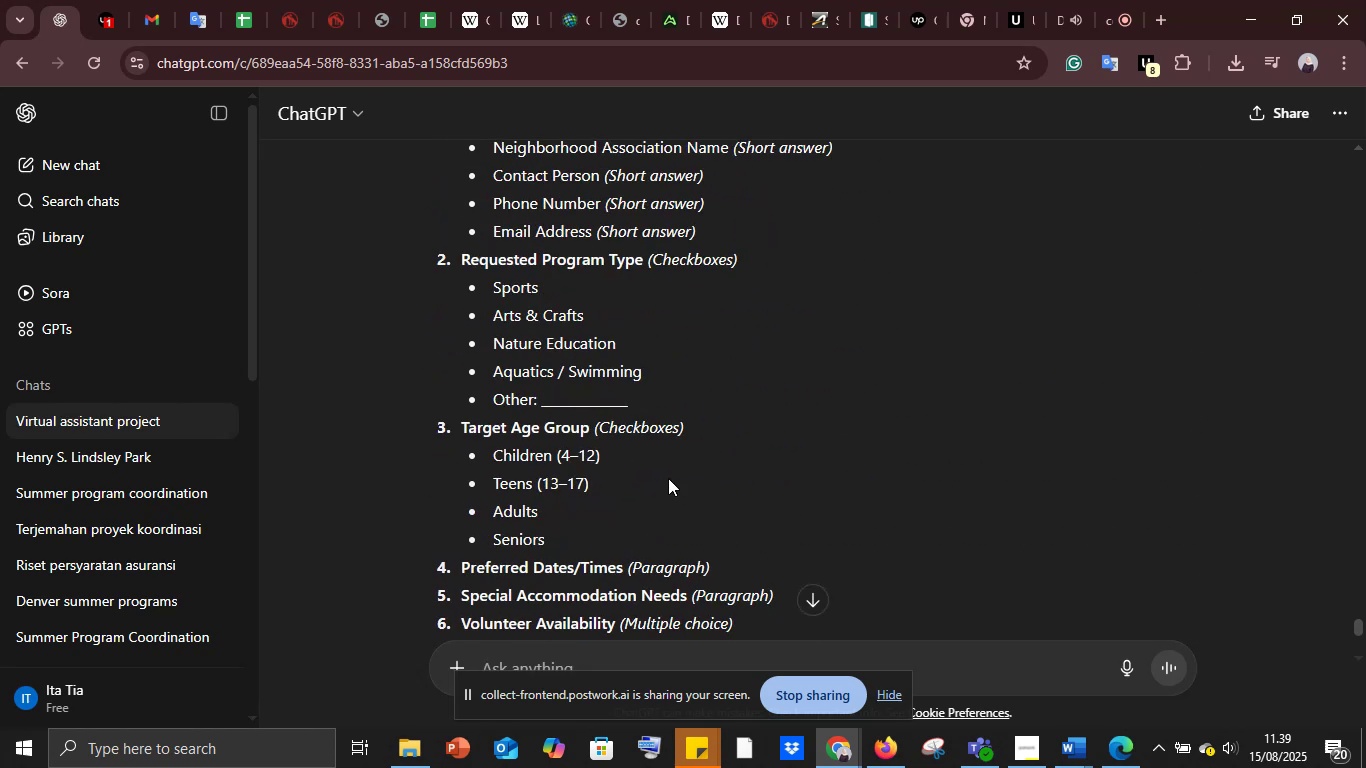 
scroll: coordinate [668, 478], scroll_direction: up, amount: 14.0
 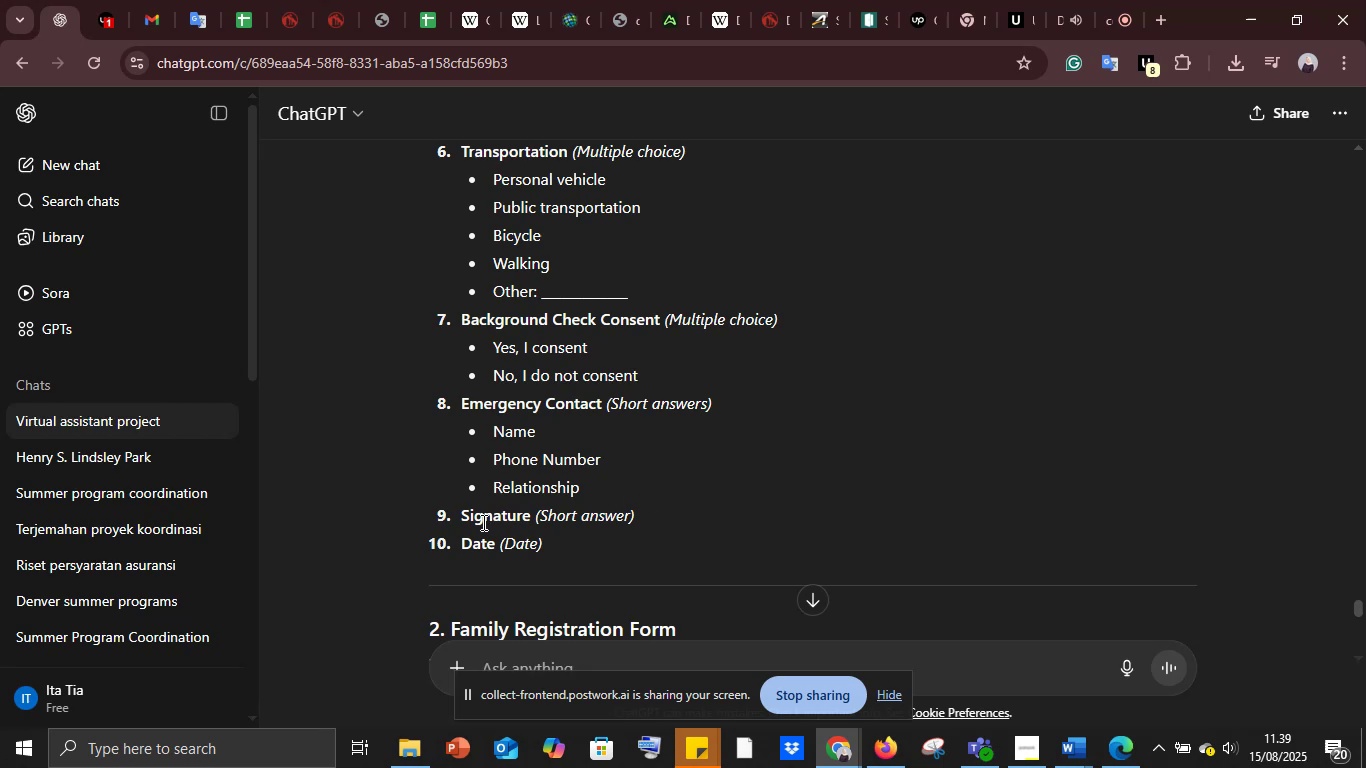 
left_click_drag(start_coordinate=[461, 510], to_coordinate=[534, 510])
 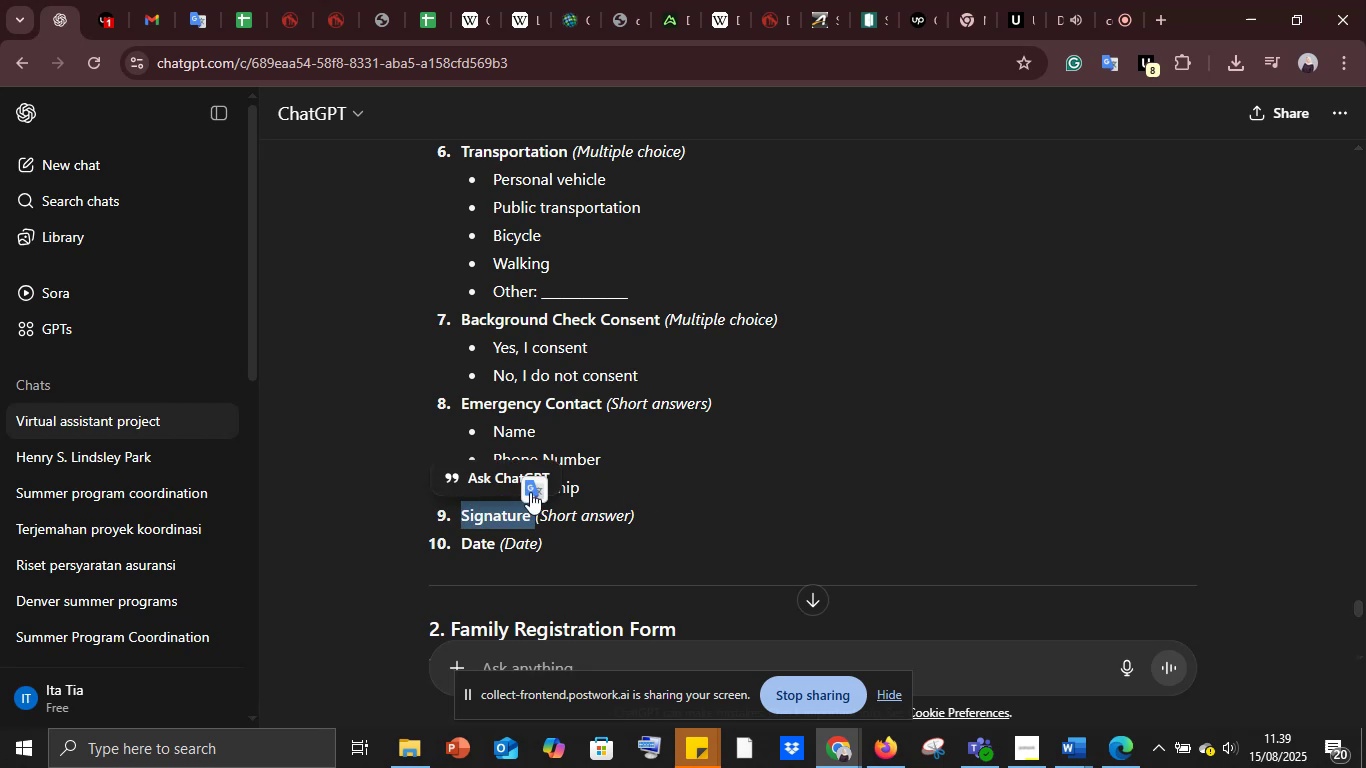 
left_click([530, 489])
 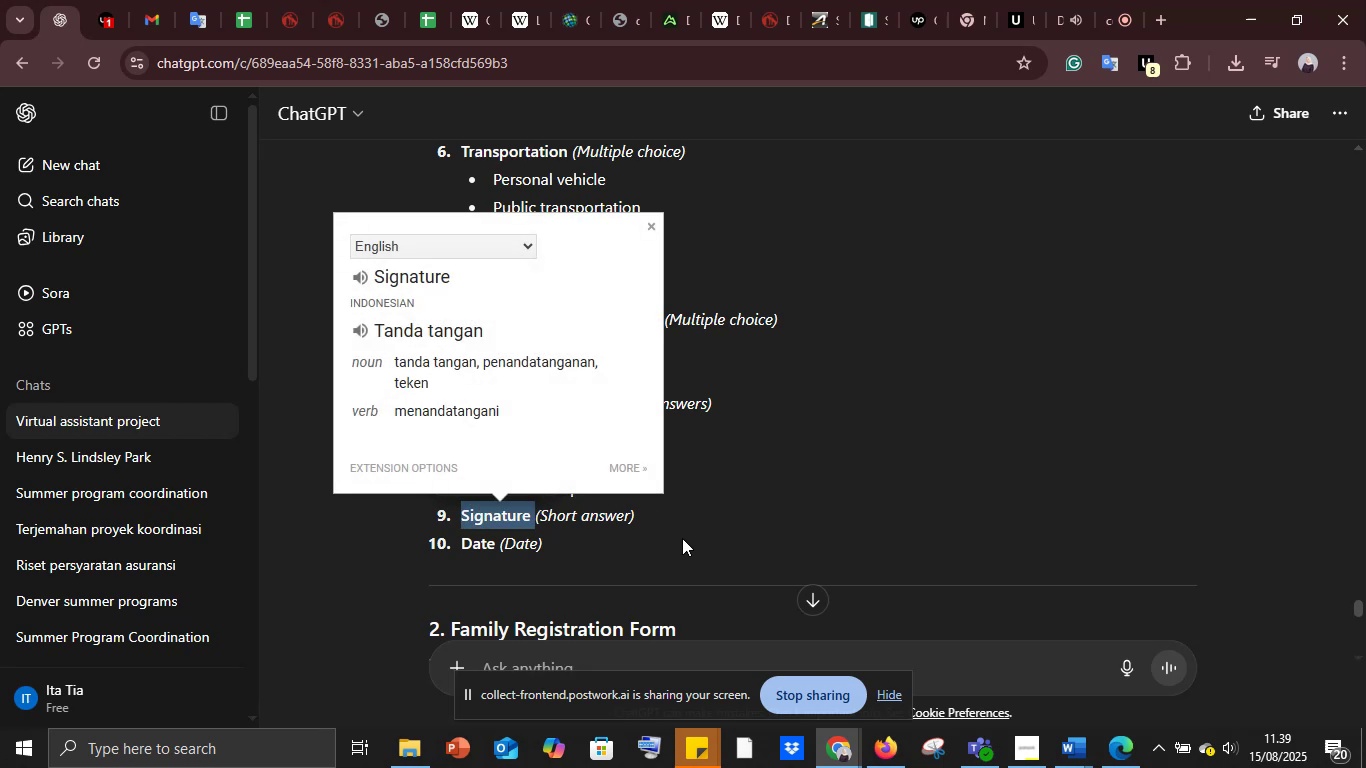 
left_click([682, 539])
 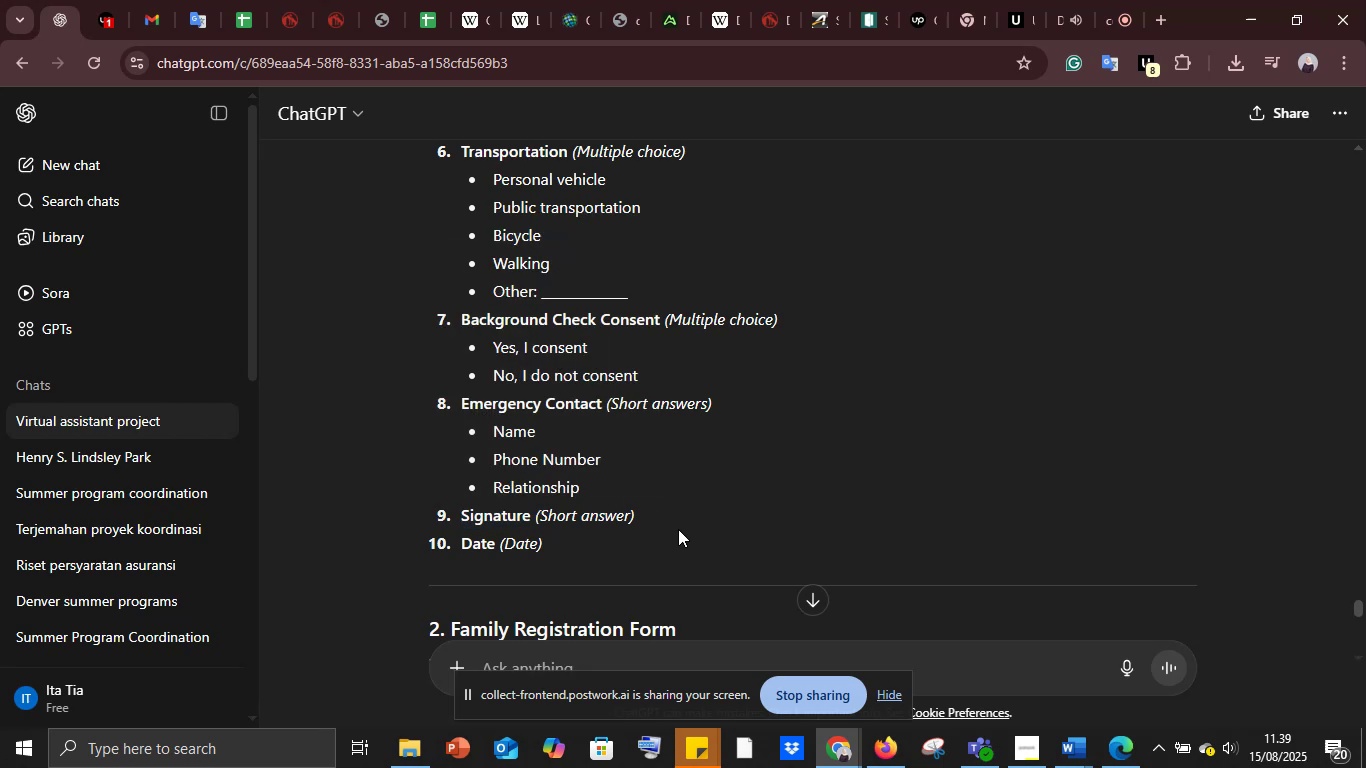 
scroll: coordinate [678, 529], scroll_direction: up, amount: 3.0
 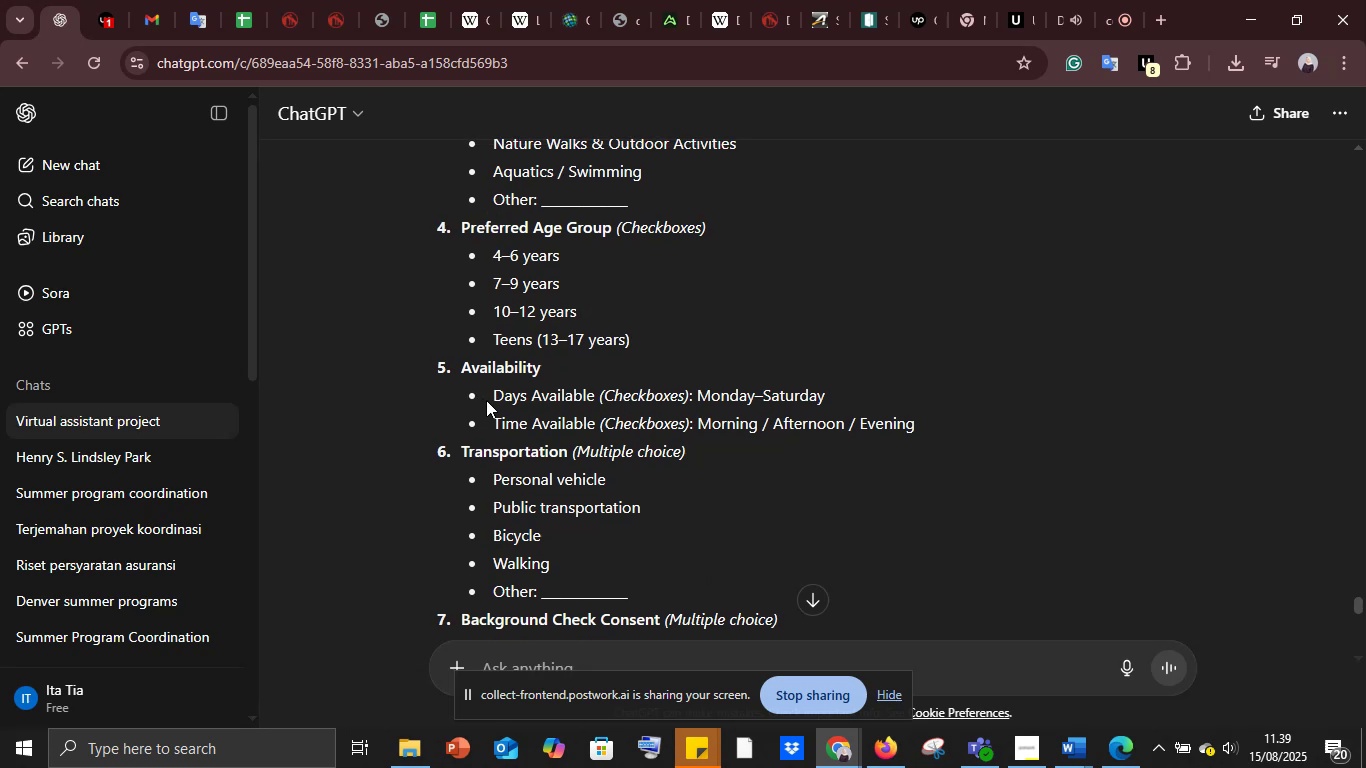 
left_click_drag(start_coordinate=[494, 393], to_coordinate=[600, 398])
 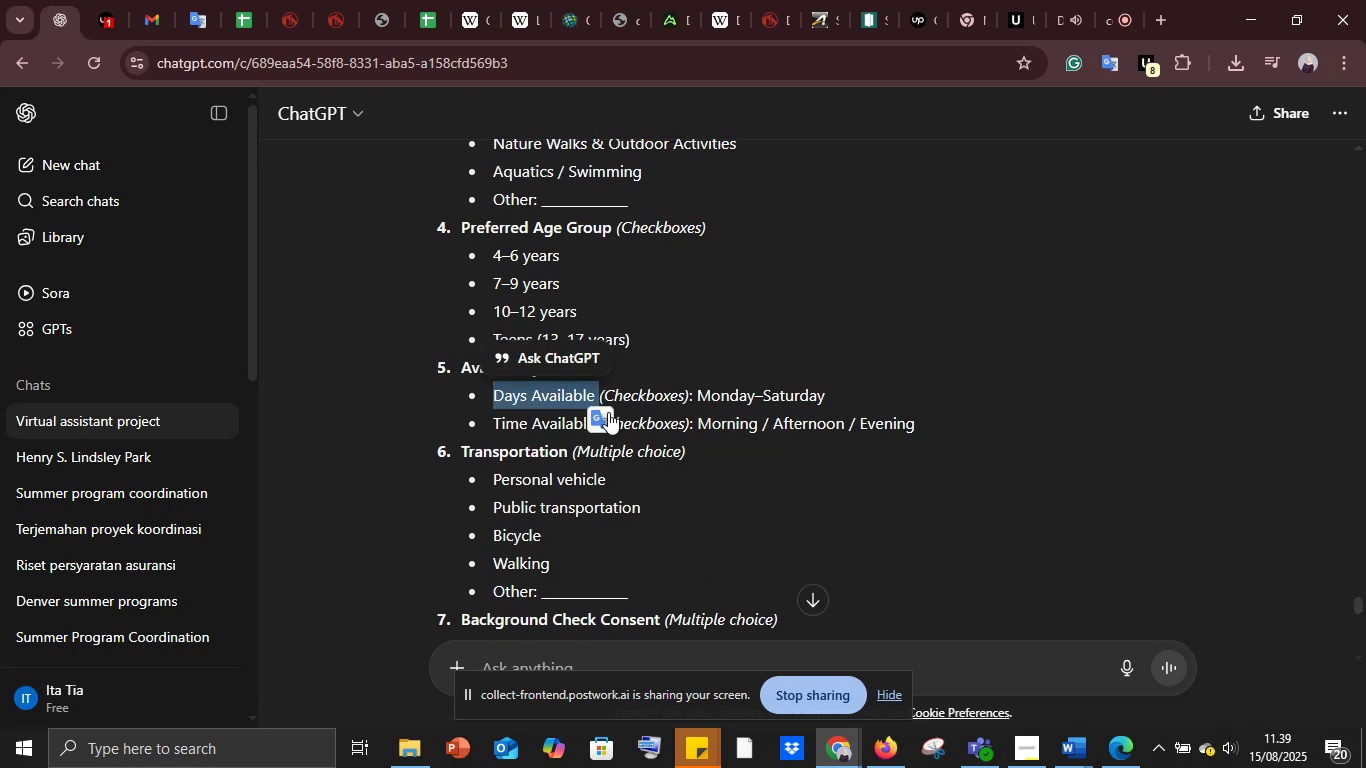 
left_click([608, 412])
 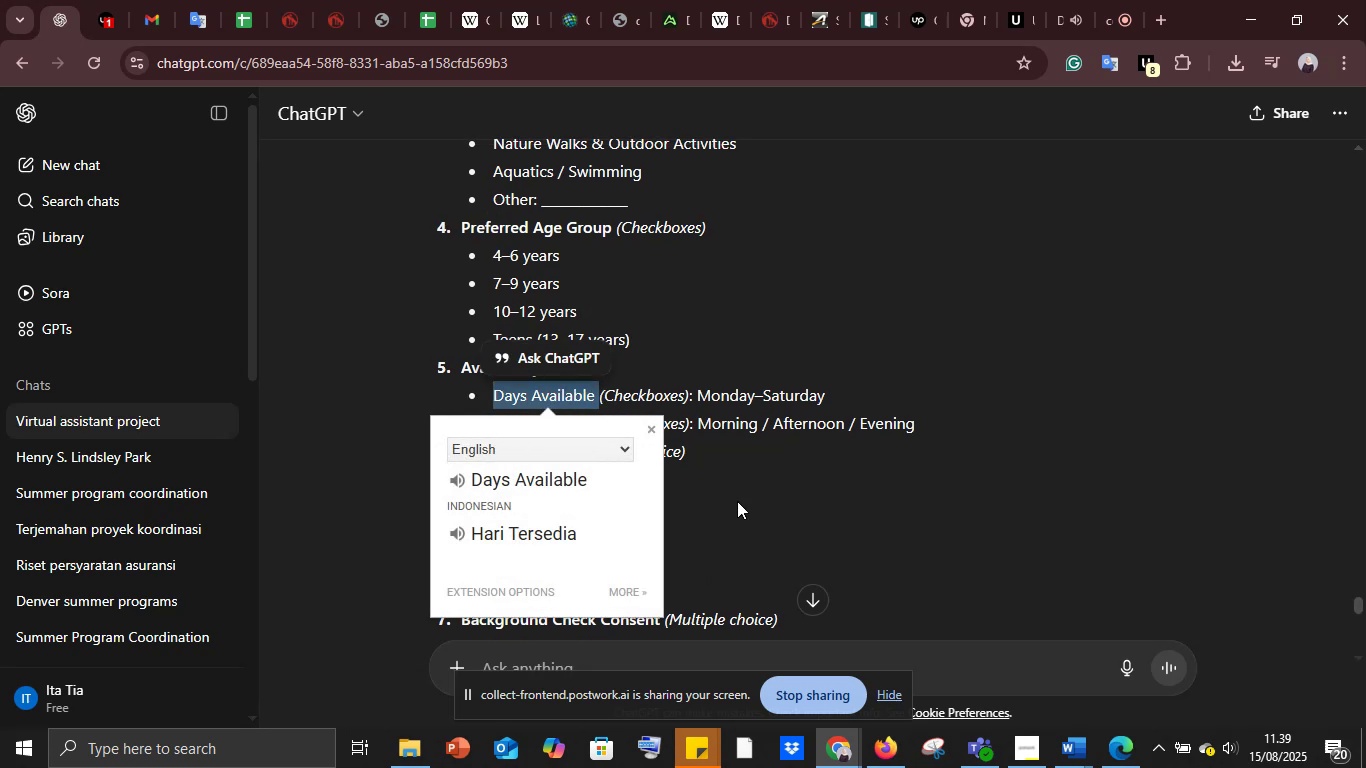 
left_click([737, 501])
 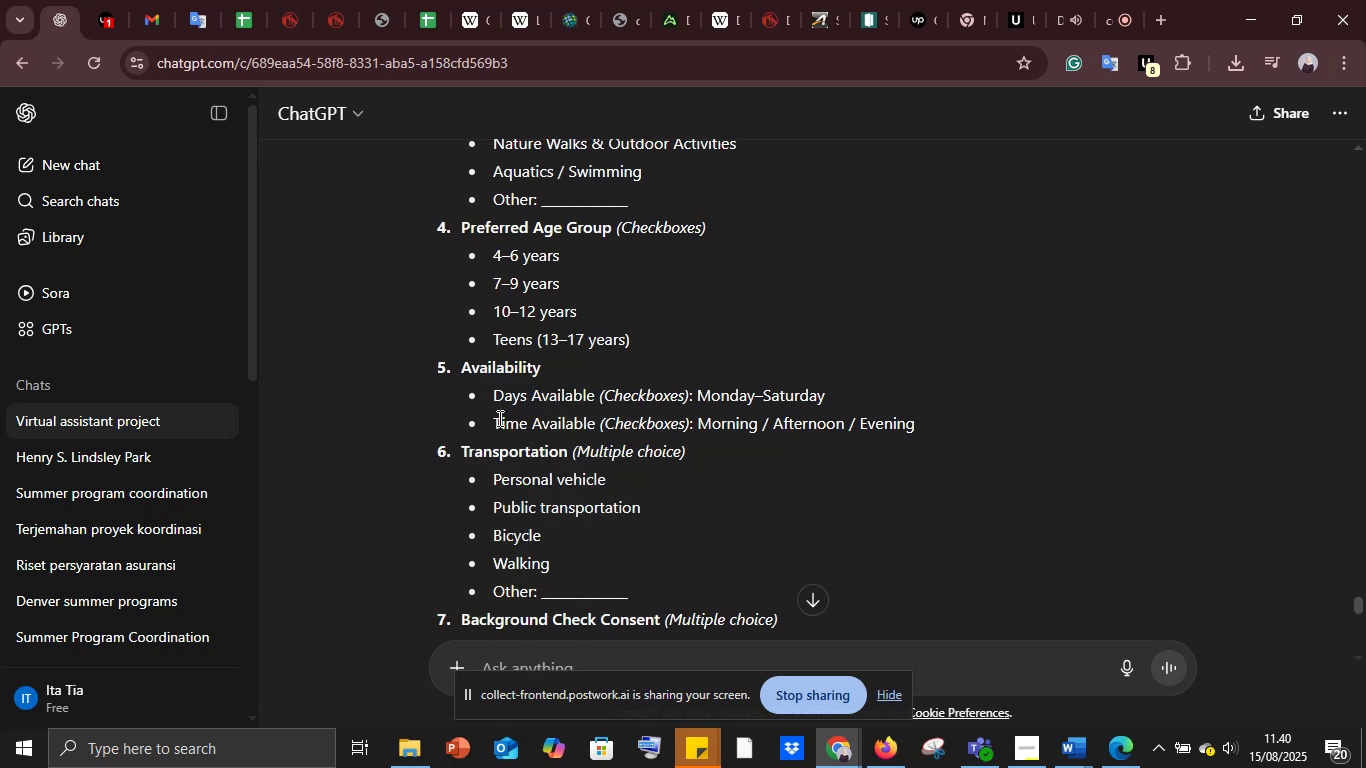 
left_click_drag(start_coordinate=[493, 421], to_coordinate=[592, 423])
 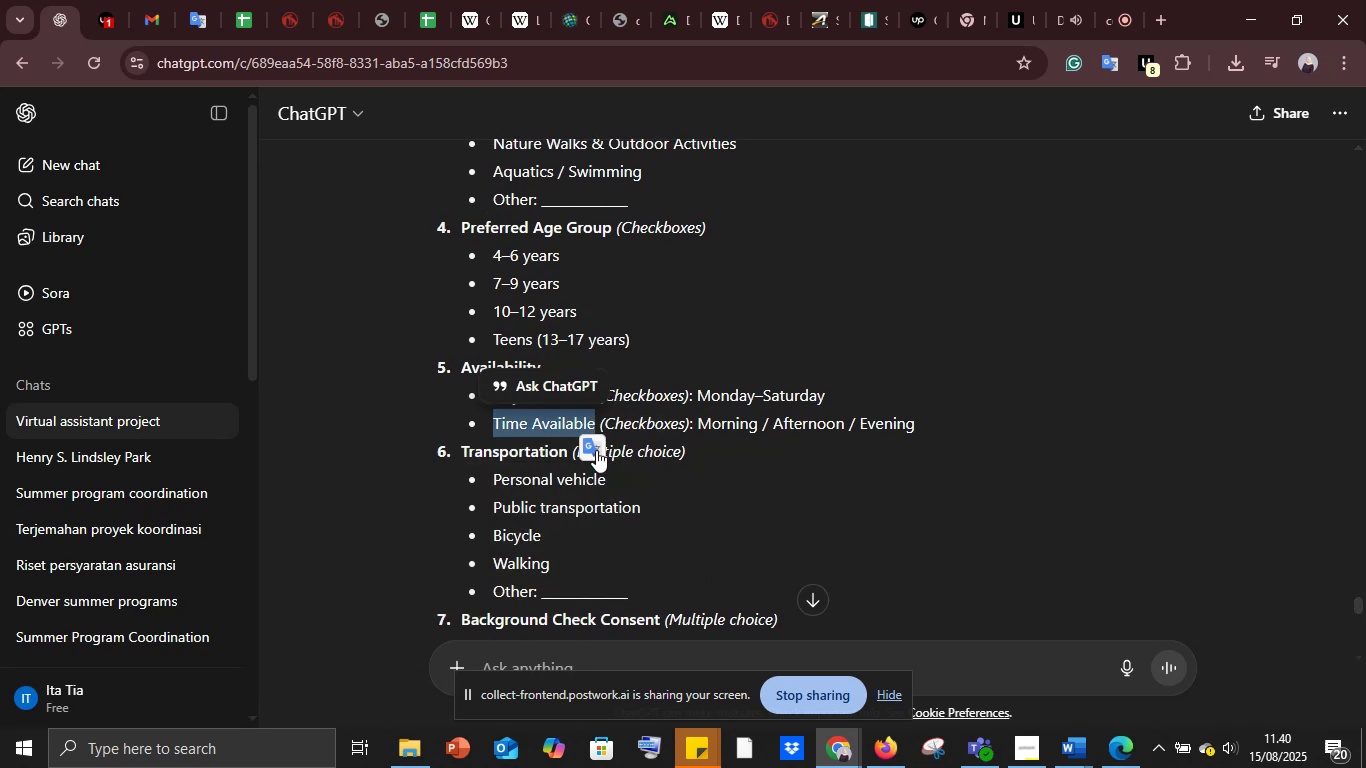 
left_click([596, 449])
 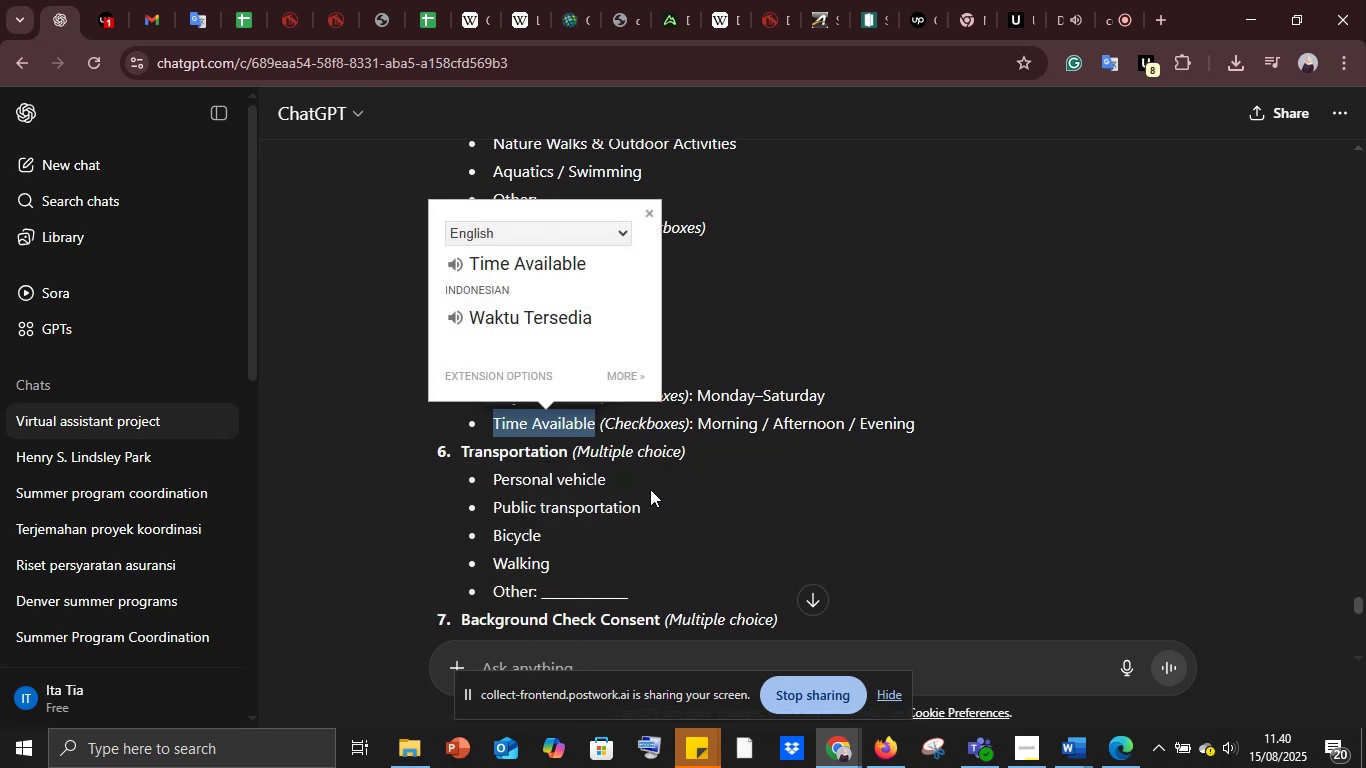 
left_click([650, 489])
 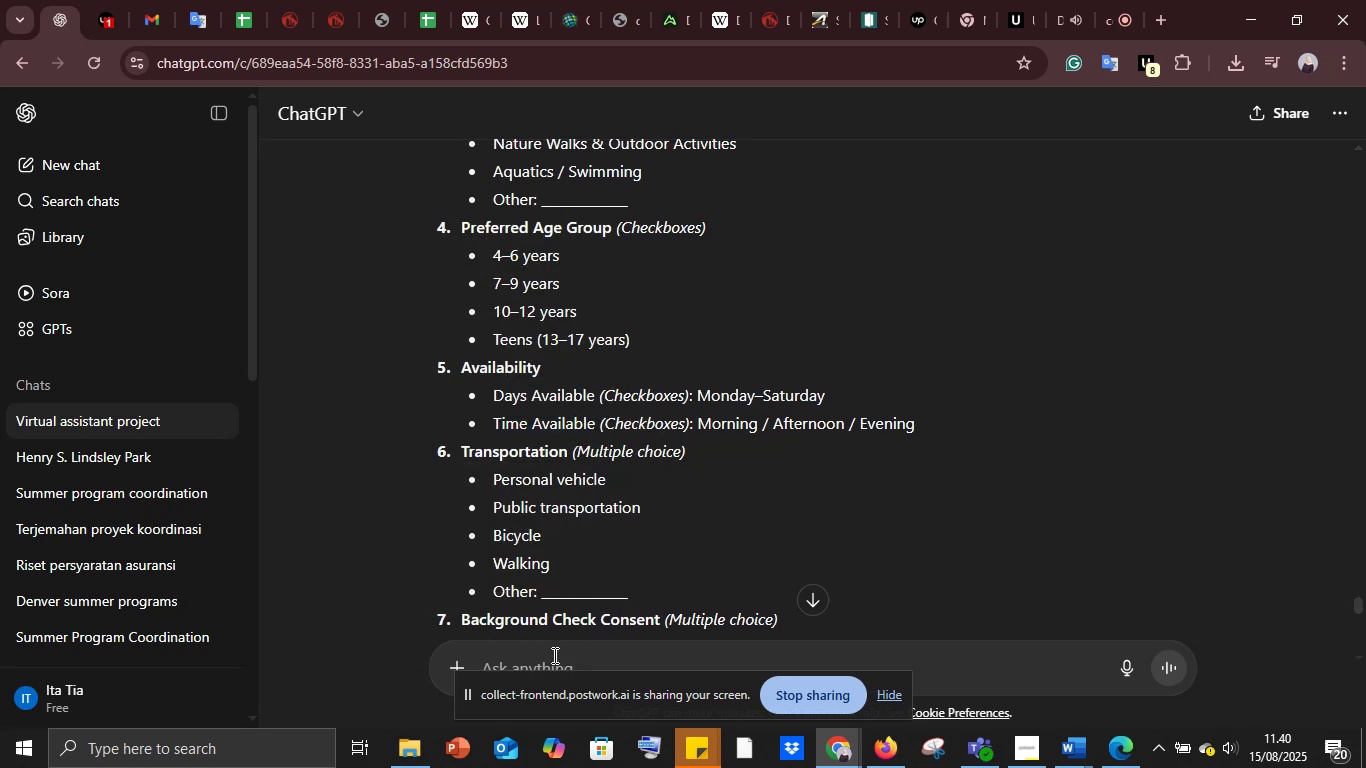 
left_click([551, 661])
 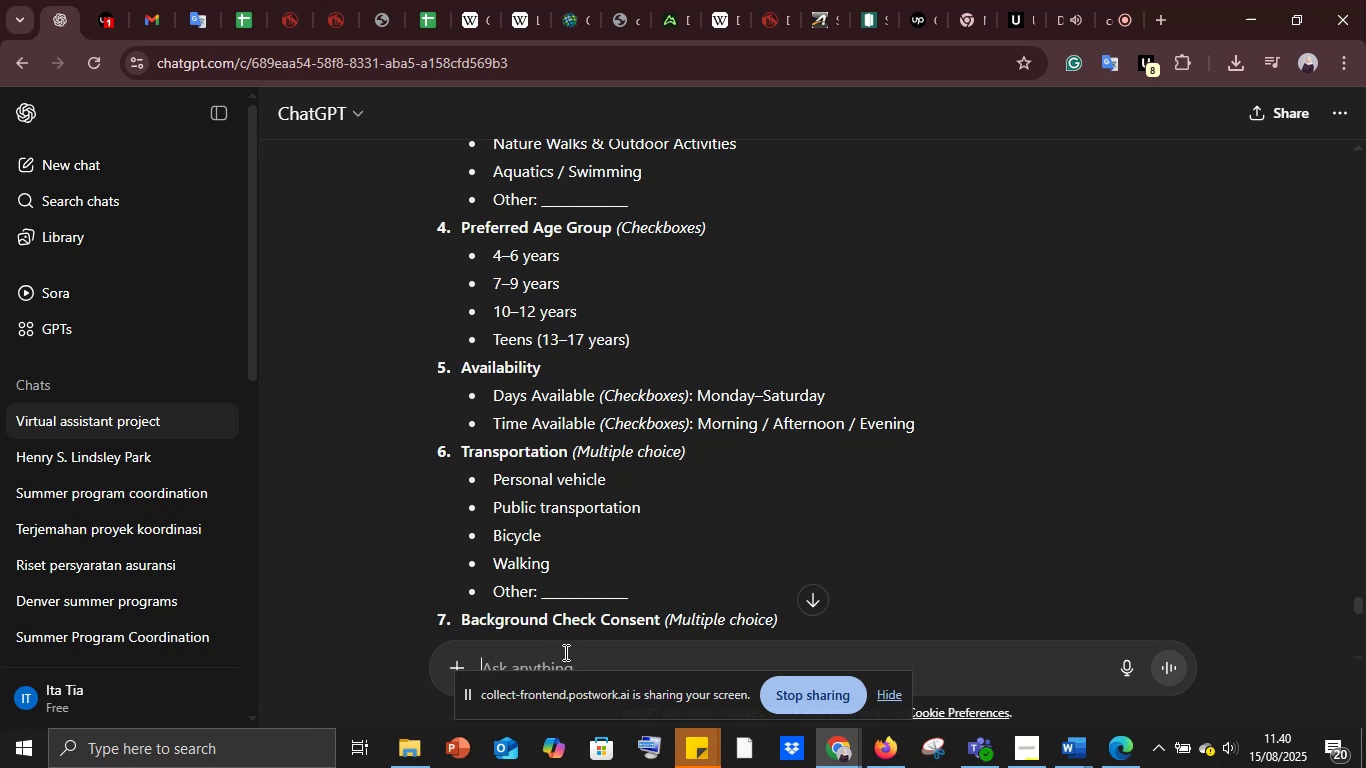 
type(tentukan tanggalnya juga untuk tahun 20206 )
key(Backspace)
key(Backspace)
key(Backspace)
type(6 mendatang )
 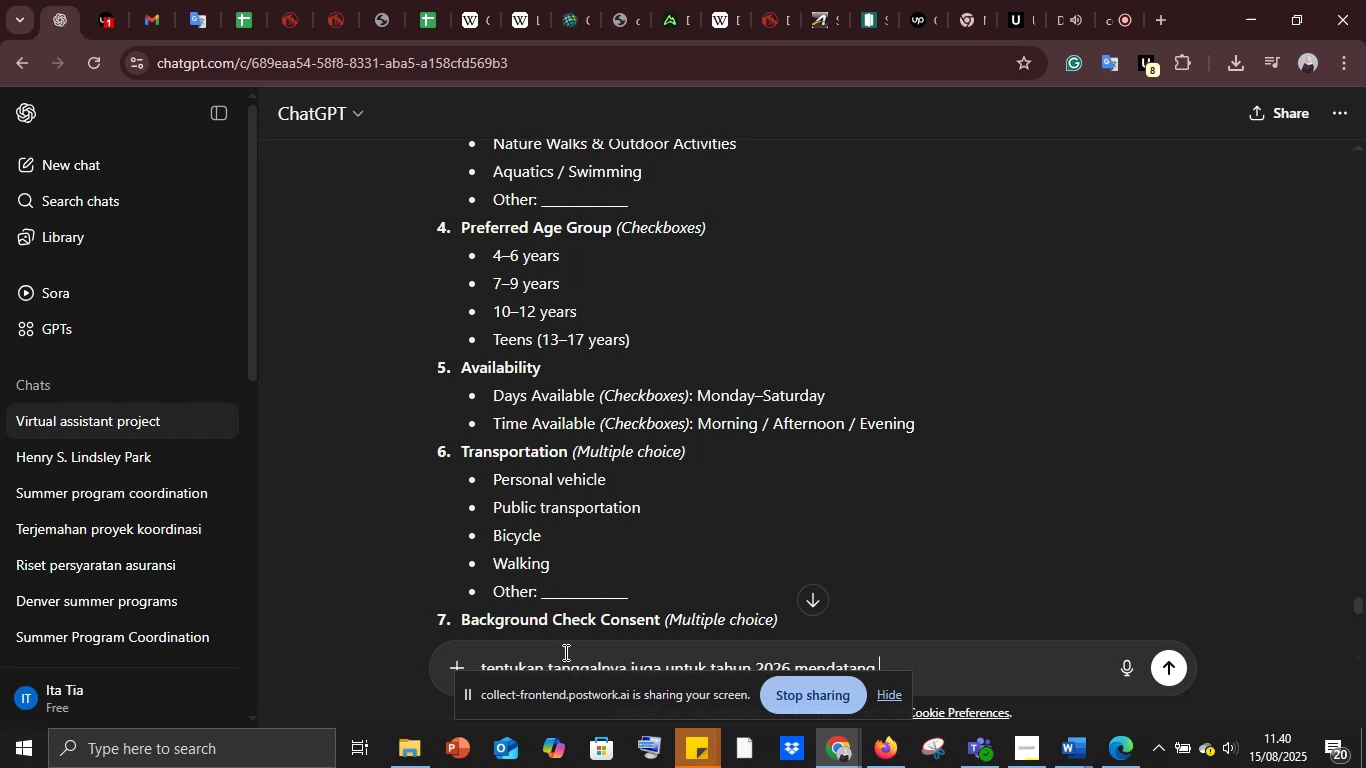 
key(Enter)
 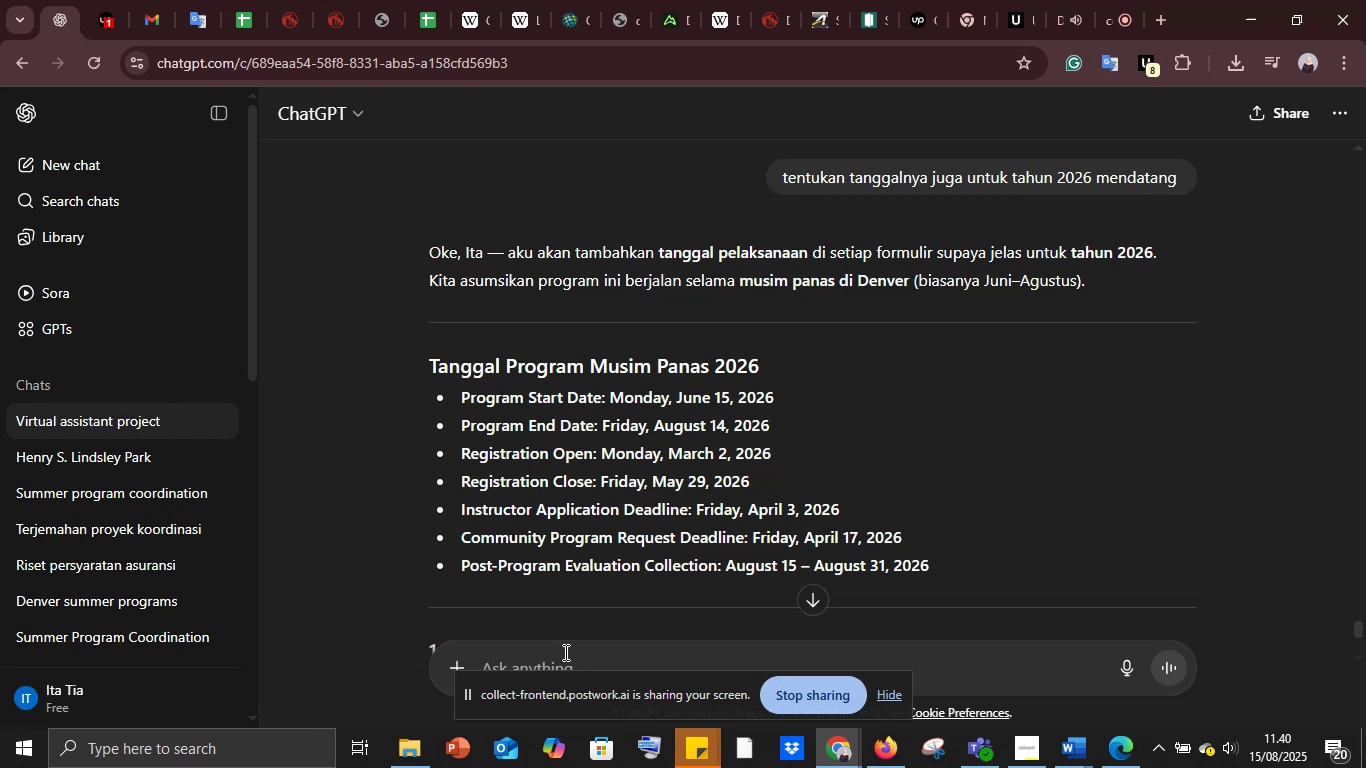 
wait(23.03)
 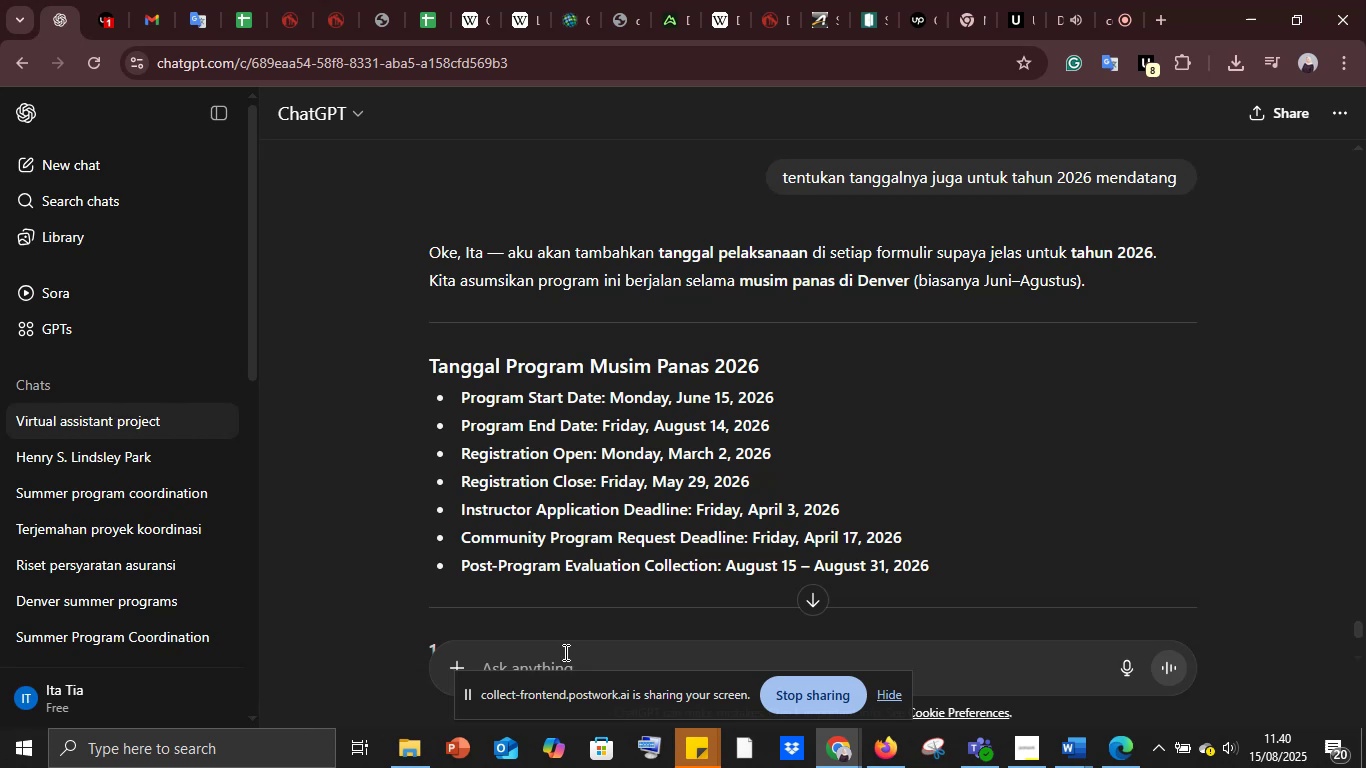 
scroll: coordinate [597, 387], scroll_direction: down, amount: 2.0
 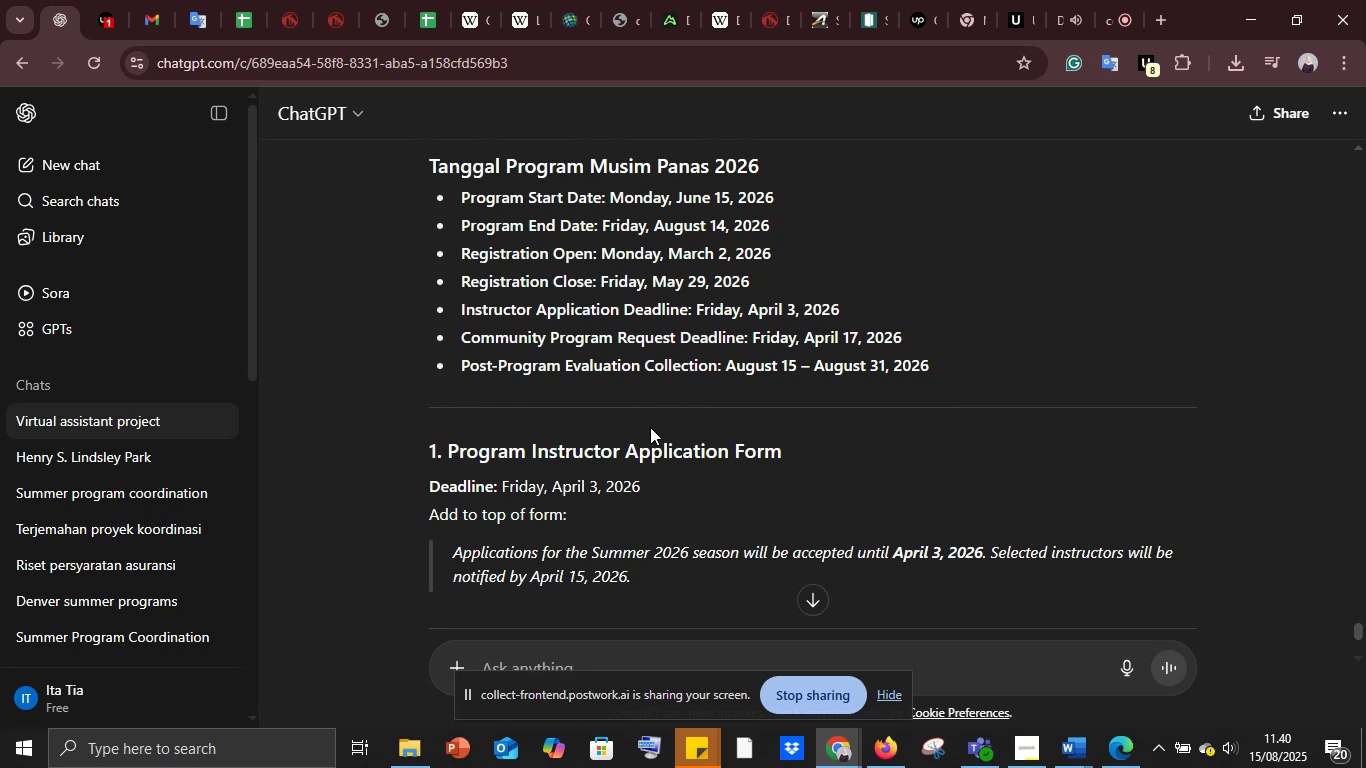 
wait(12.93)
 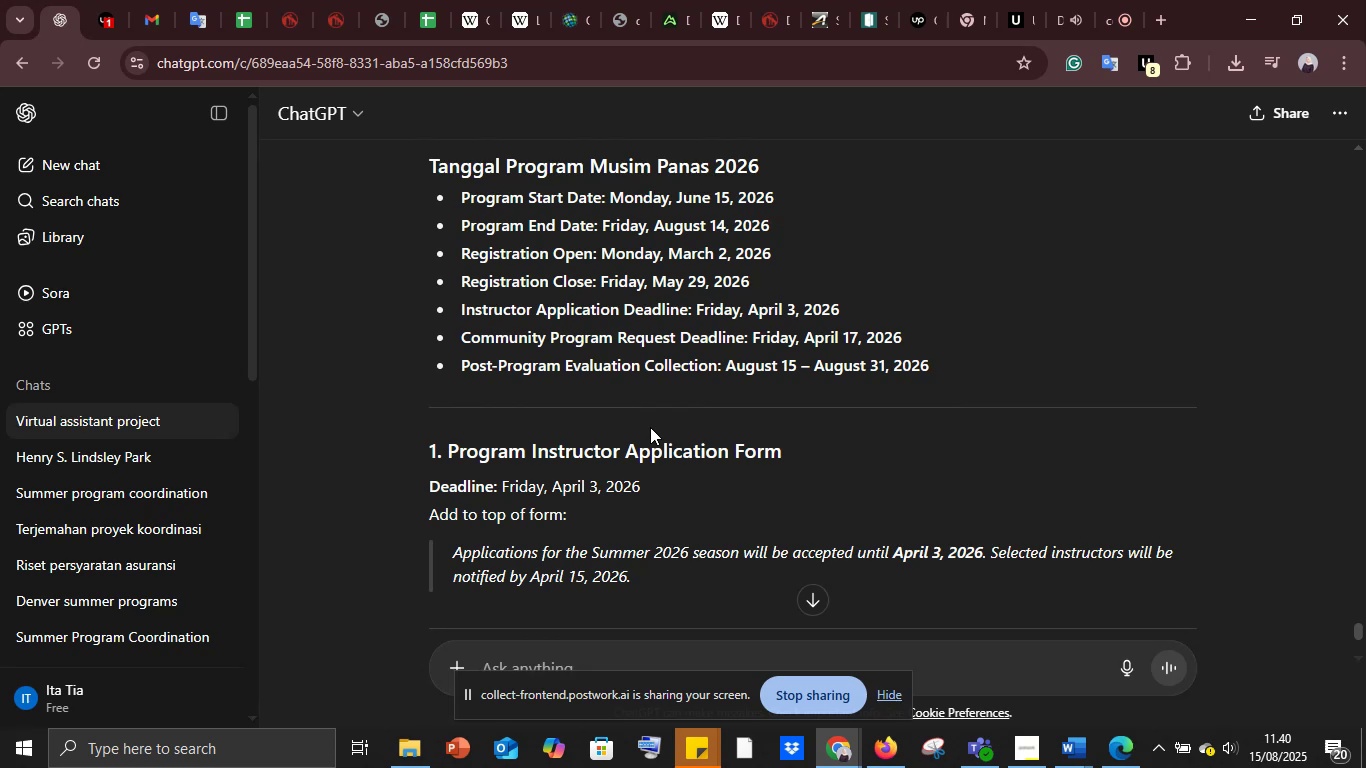 
scroll: coordinate [652, 431], scroll_direction: down, amount: 2.0
 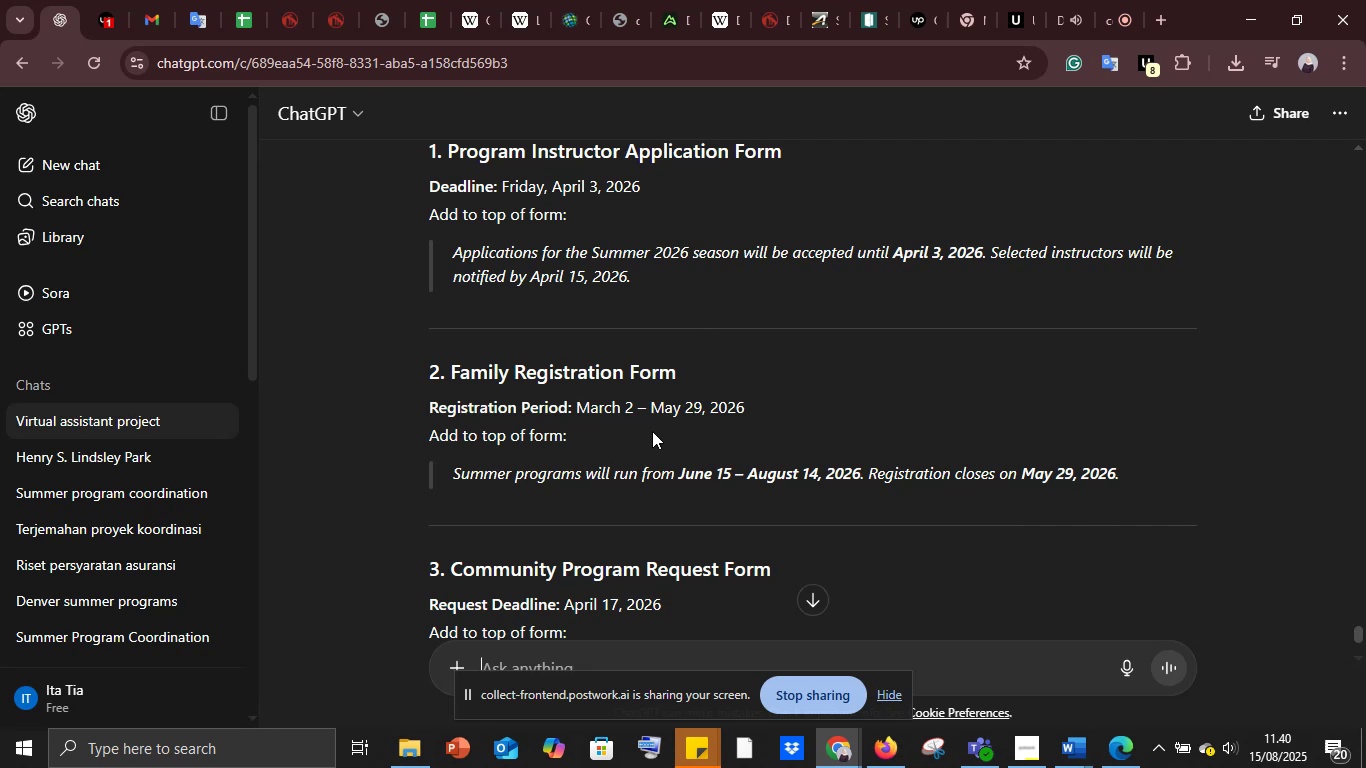 
wait(5.54)
 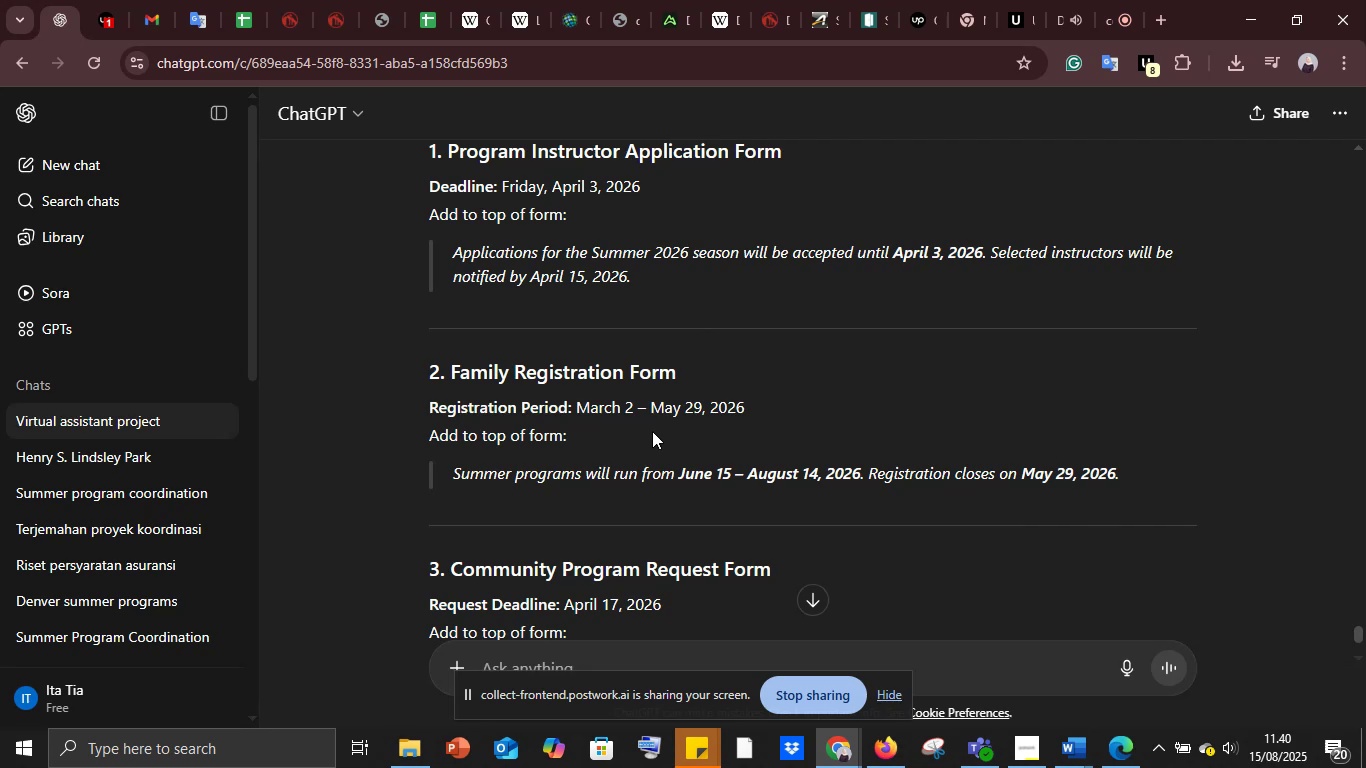 
scroll: coordinate [652, 431], scroll_direction: down, amount: 2.0
 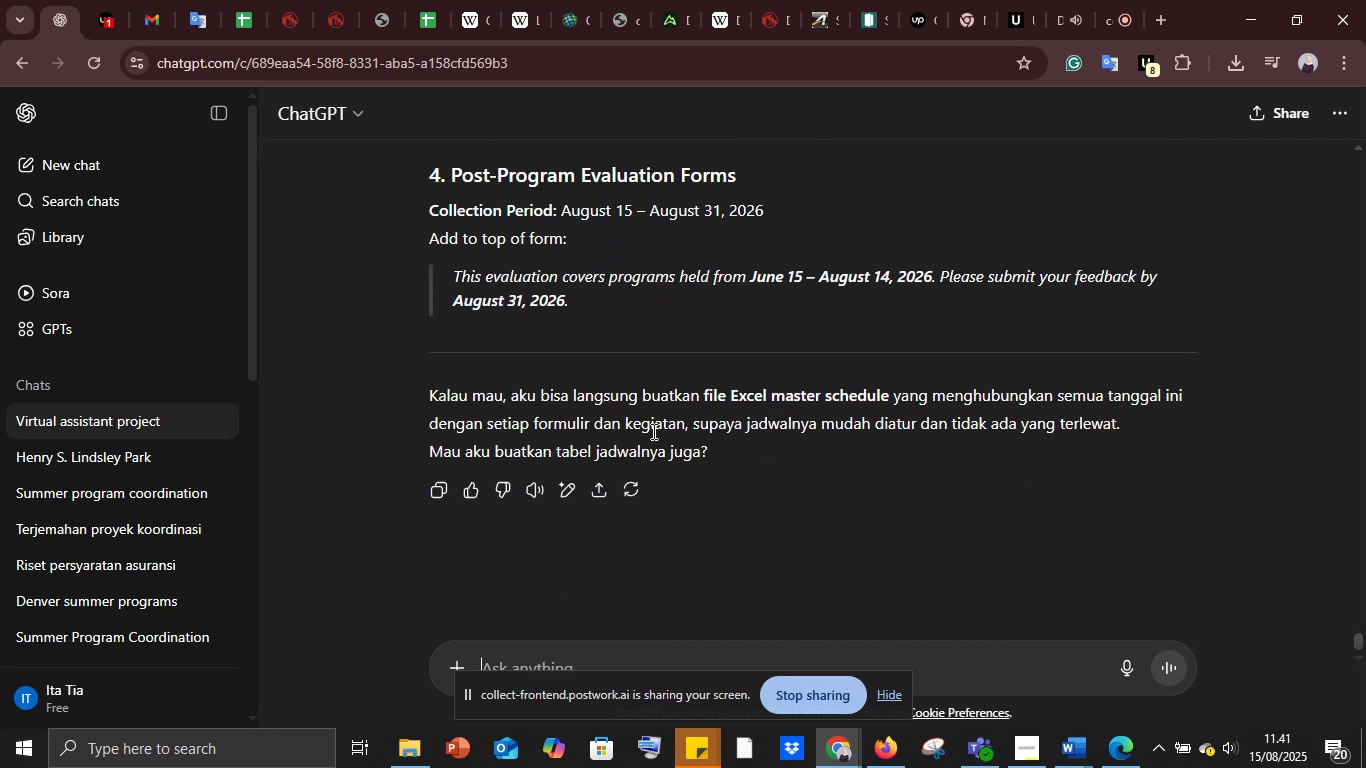 
scroll: coordinate [652, 431], scroll_direction: up, amount: 5.0
 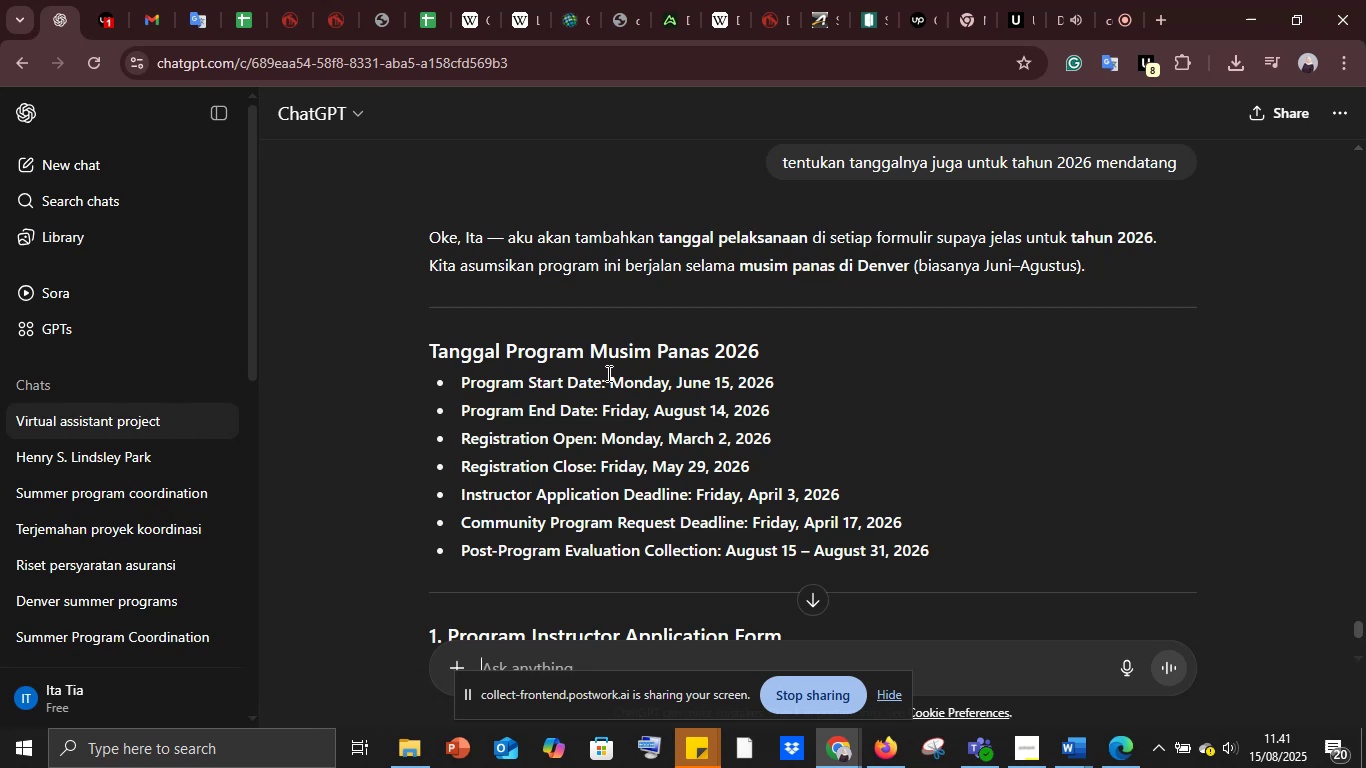 
wait(60.35)
 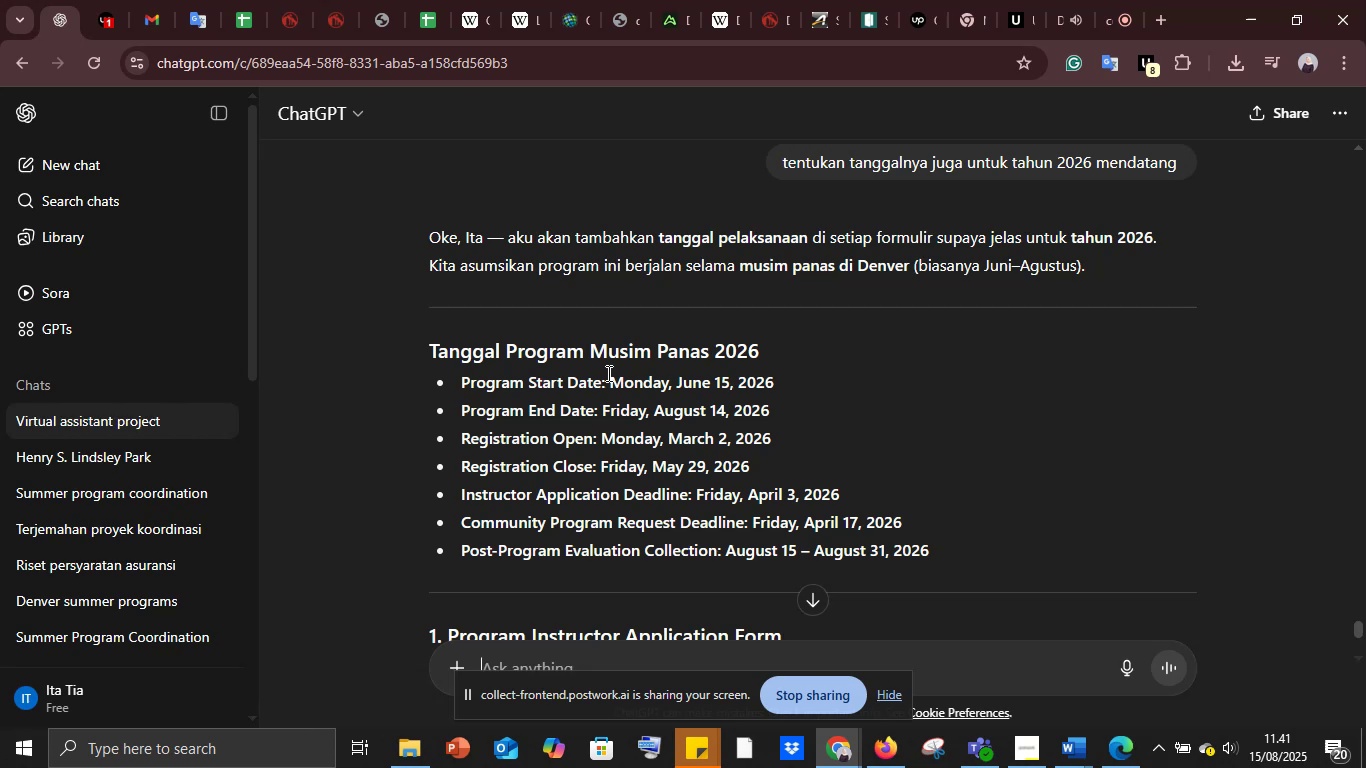 
scroll: coordinate [607, 373], scroll_direction: down, amount: 2.0
 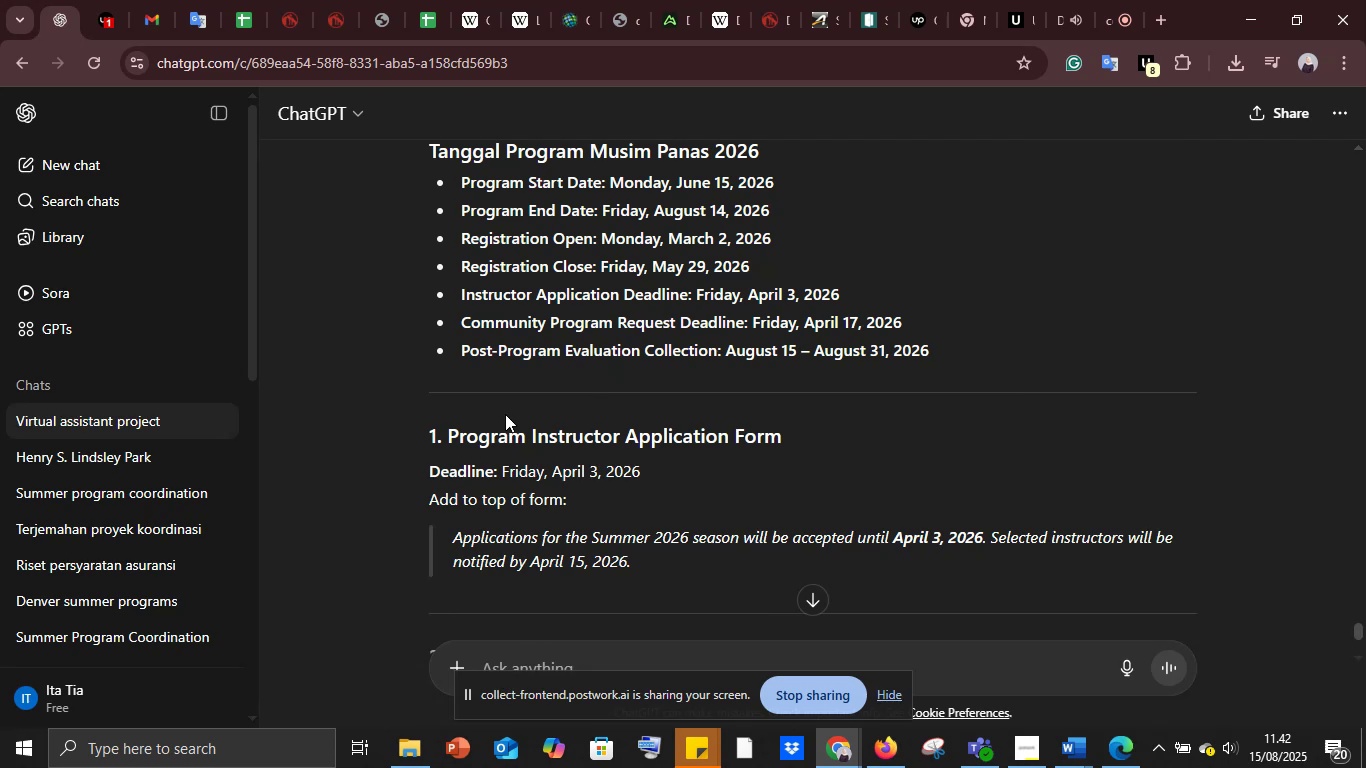 
wait(14.35)
 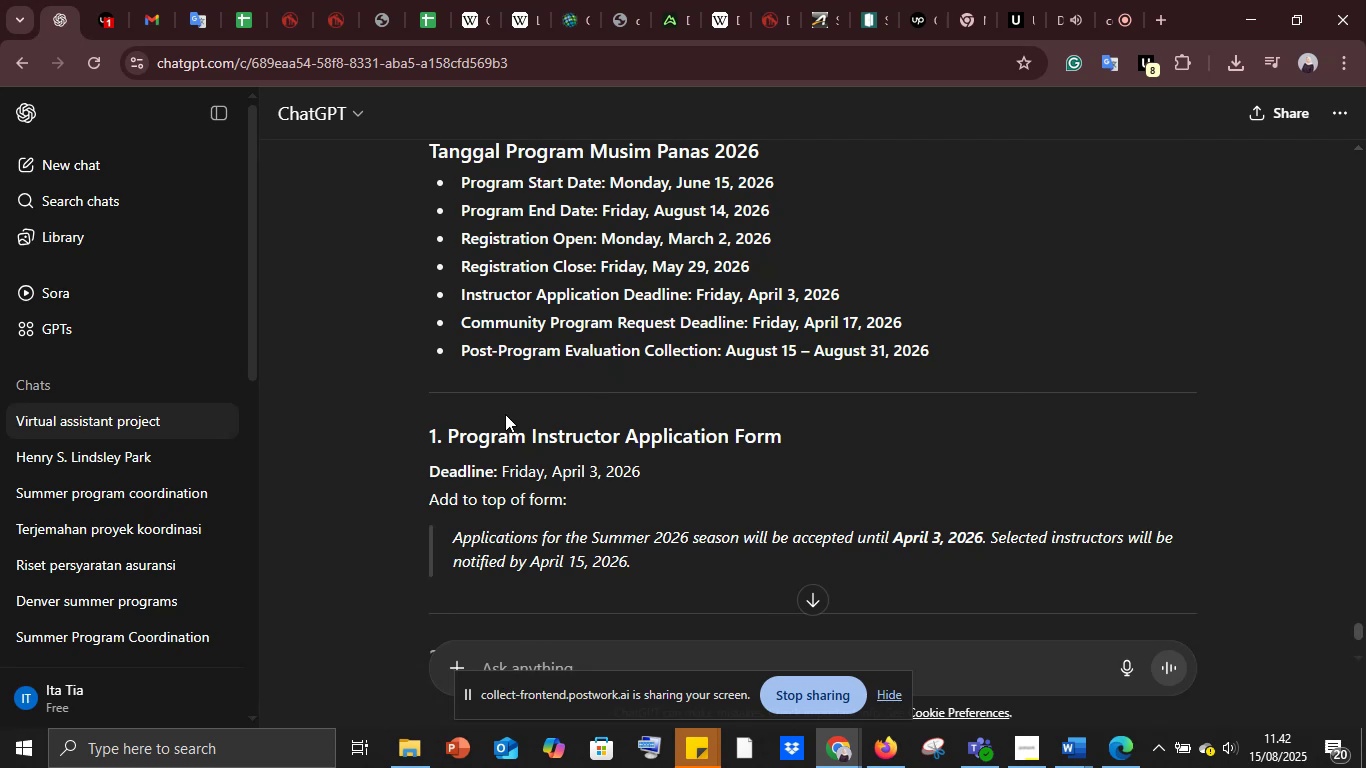 
left_click_drag(start_coordinate=[448, 429], to_coordinate=[808, 416])
 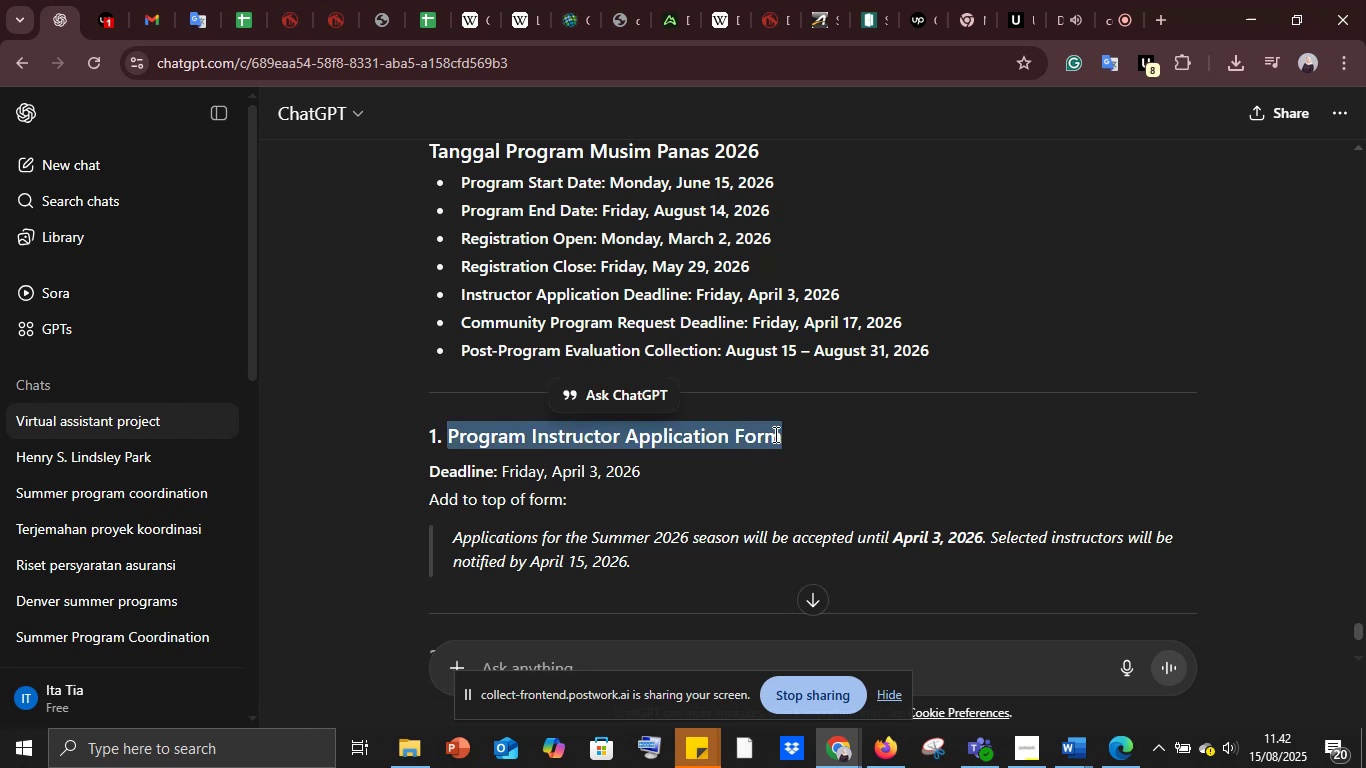 
key(Control+C)
 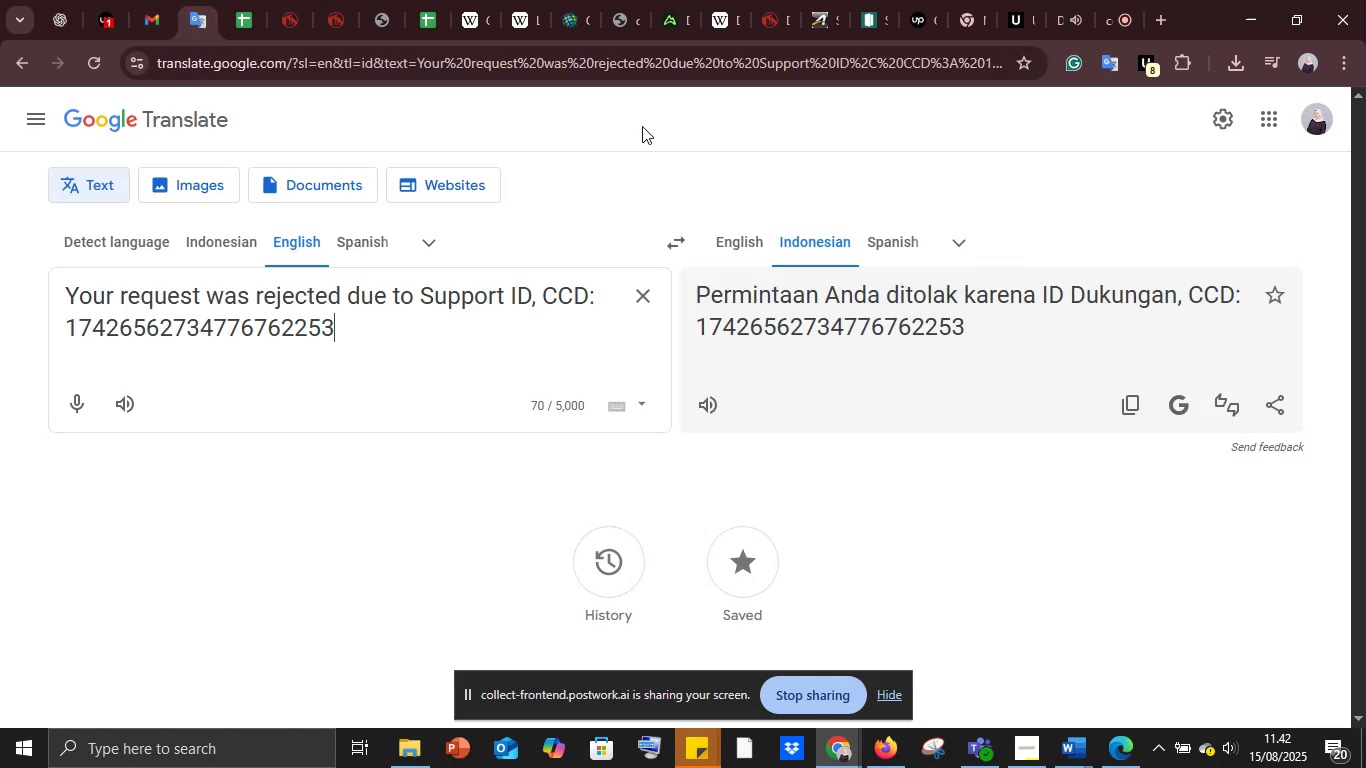 
left_click([640, 285])
 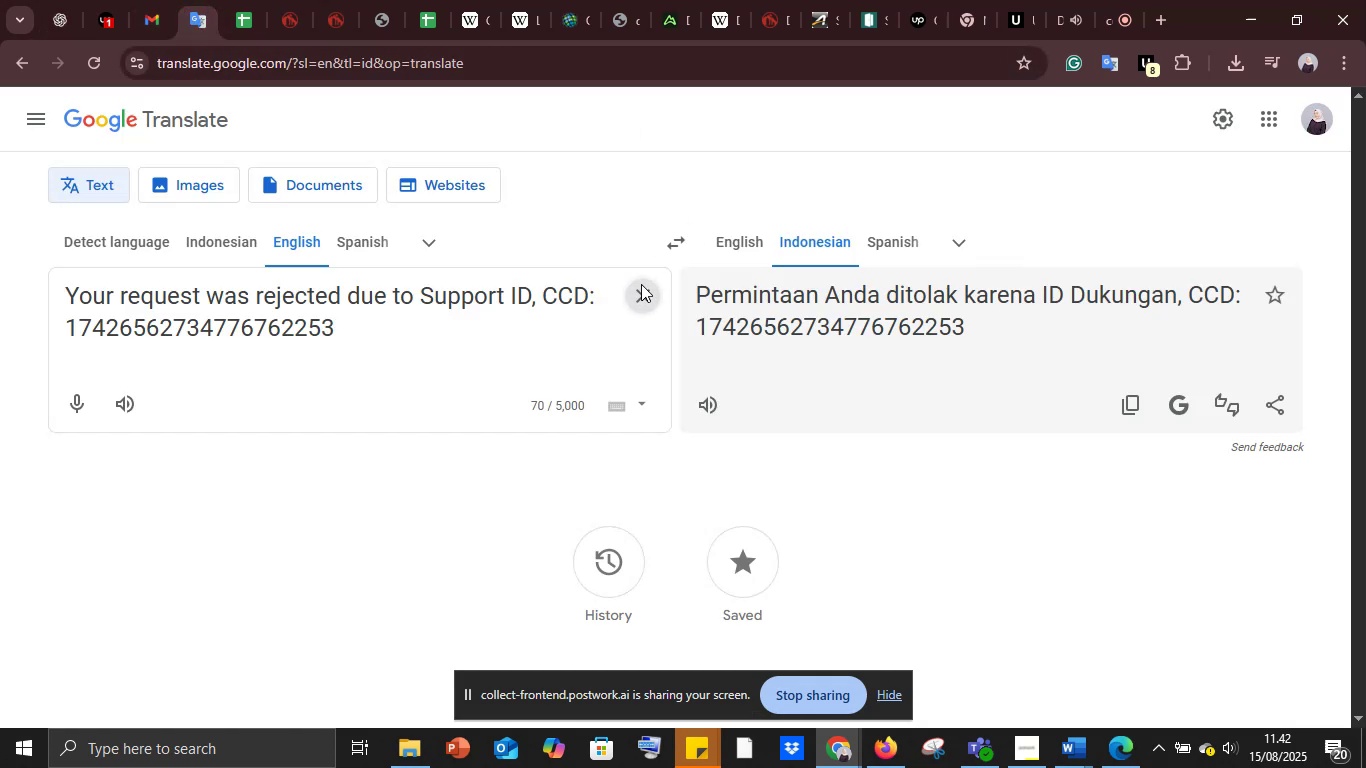 
key(Control+V)
 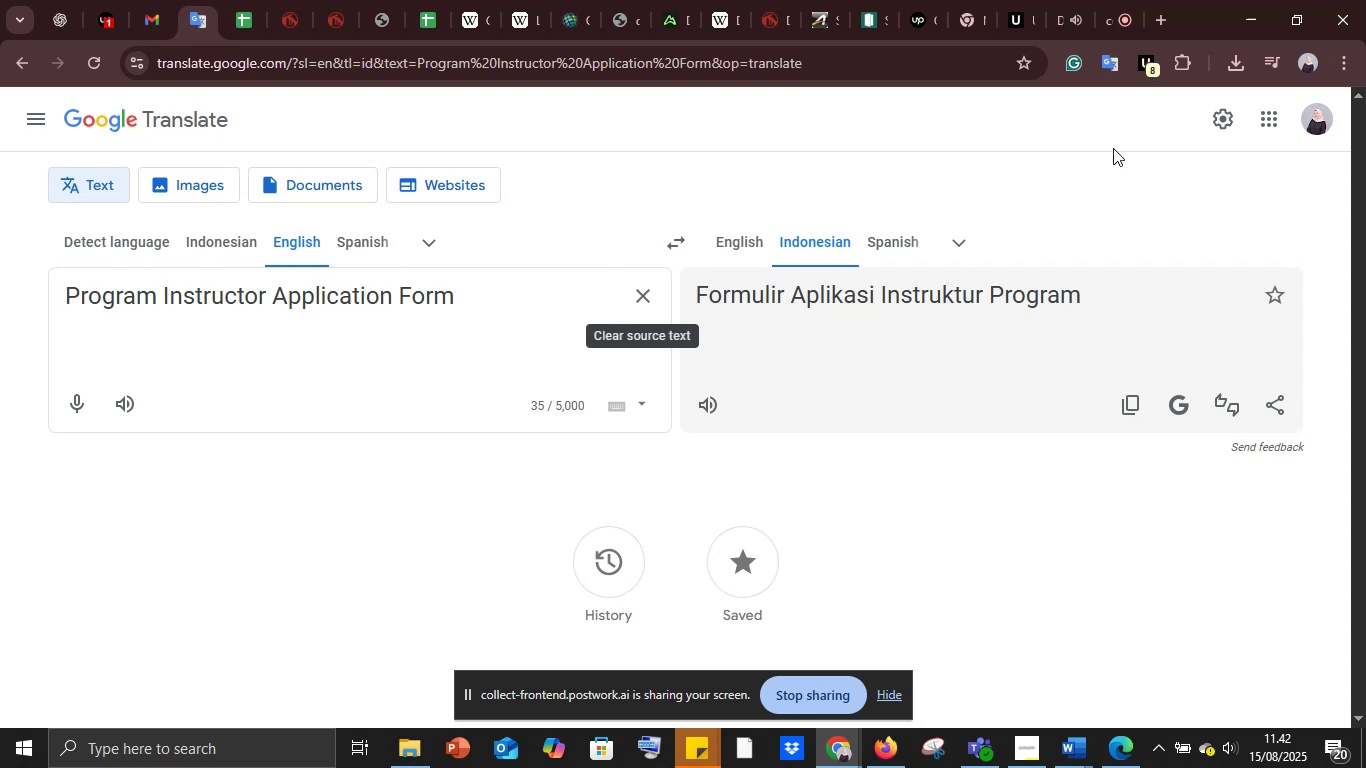 
mouse_move([1086, 1])
 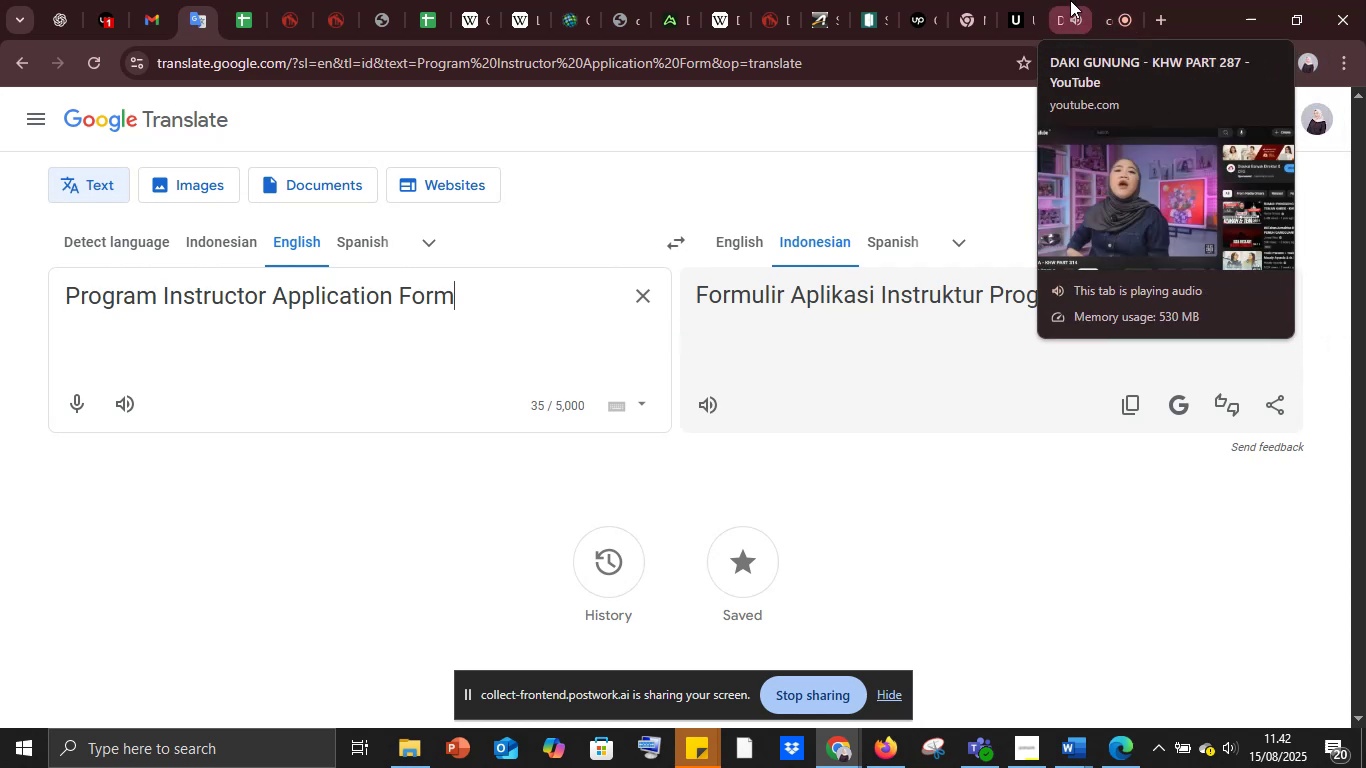 
mouse_move([1065, 0])
 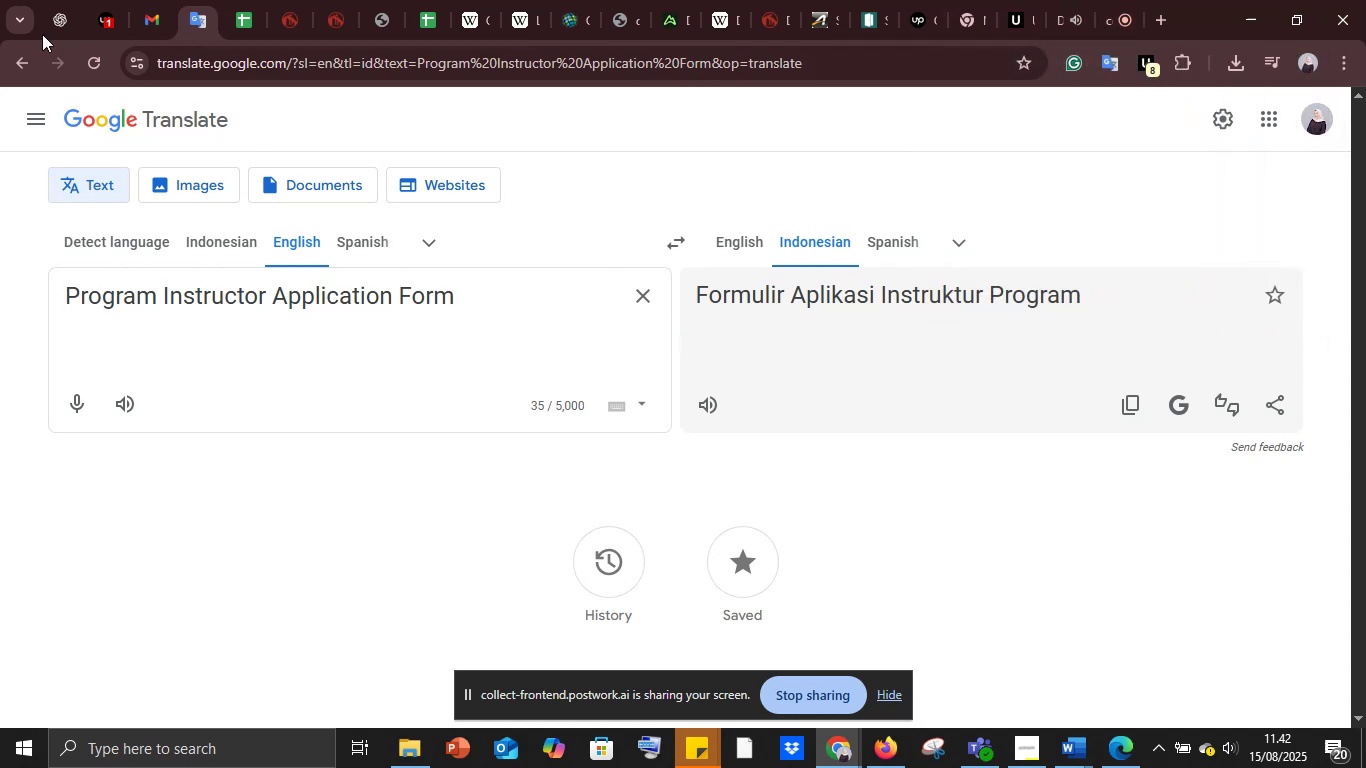 
left_click_drag(start_coordinate=[54, 19], to_coordinate=[60, 20])
 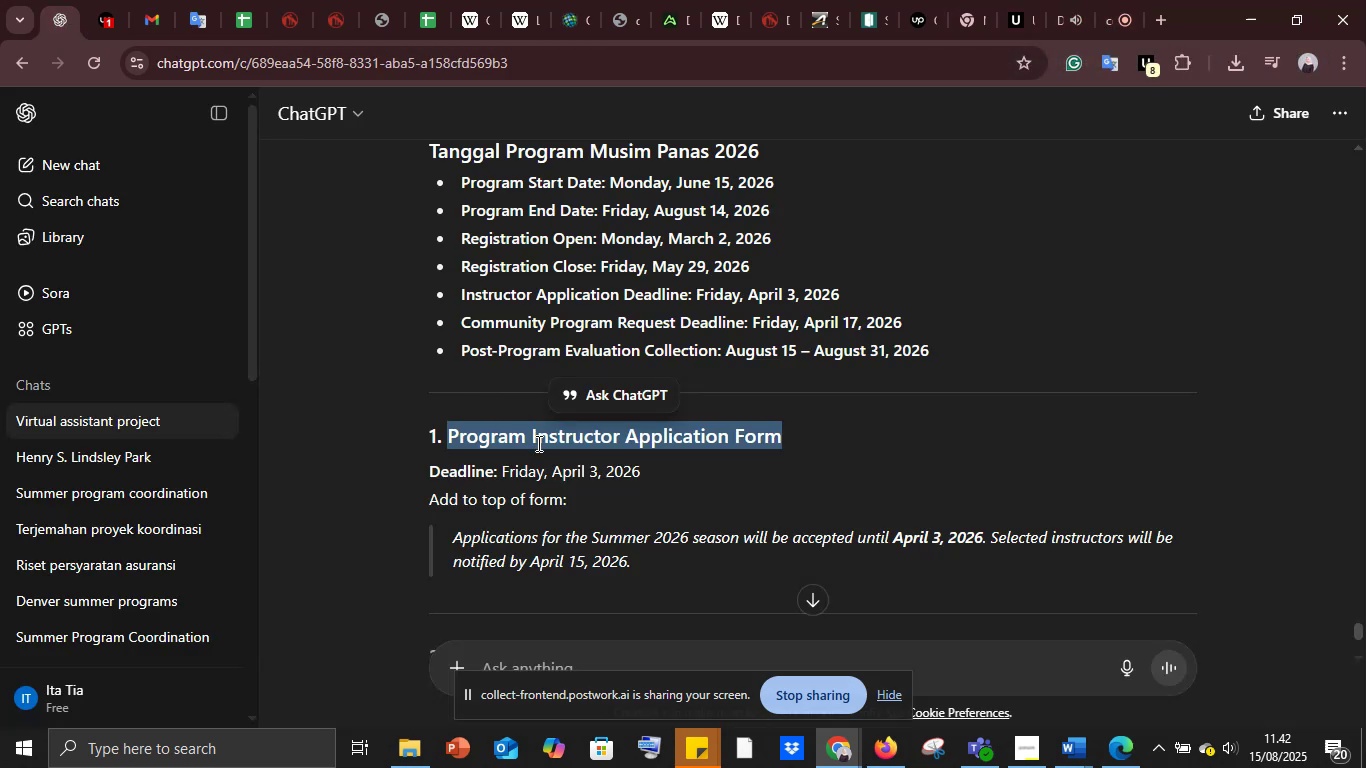 
wait(5.08)
 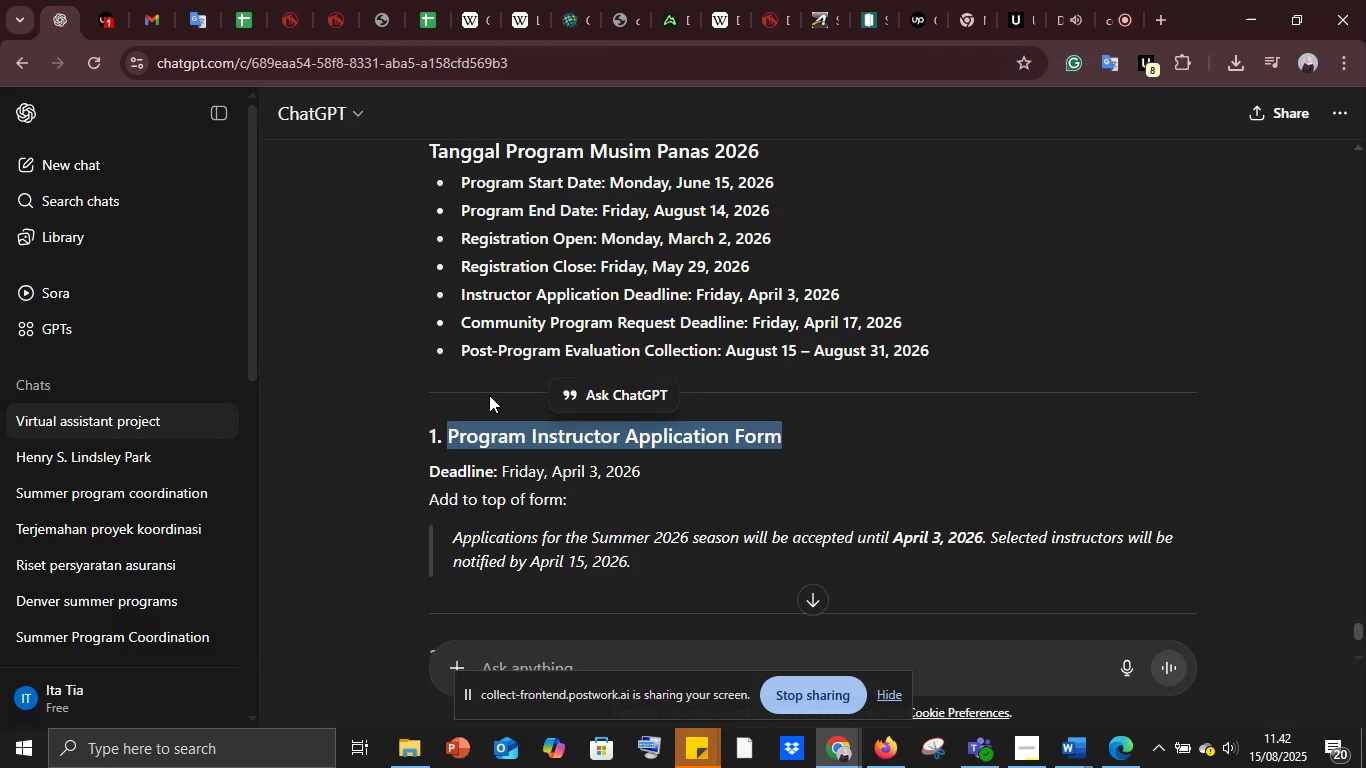 
scroll: coordinate [538, 443], scroll_direction: down, amount: 2.0
 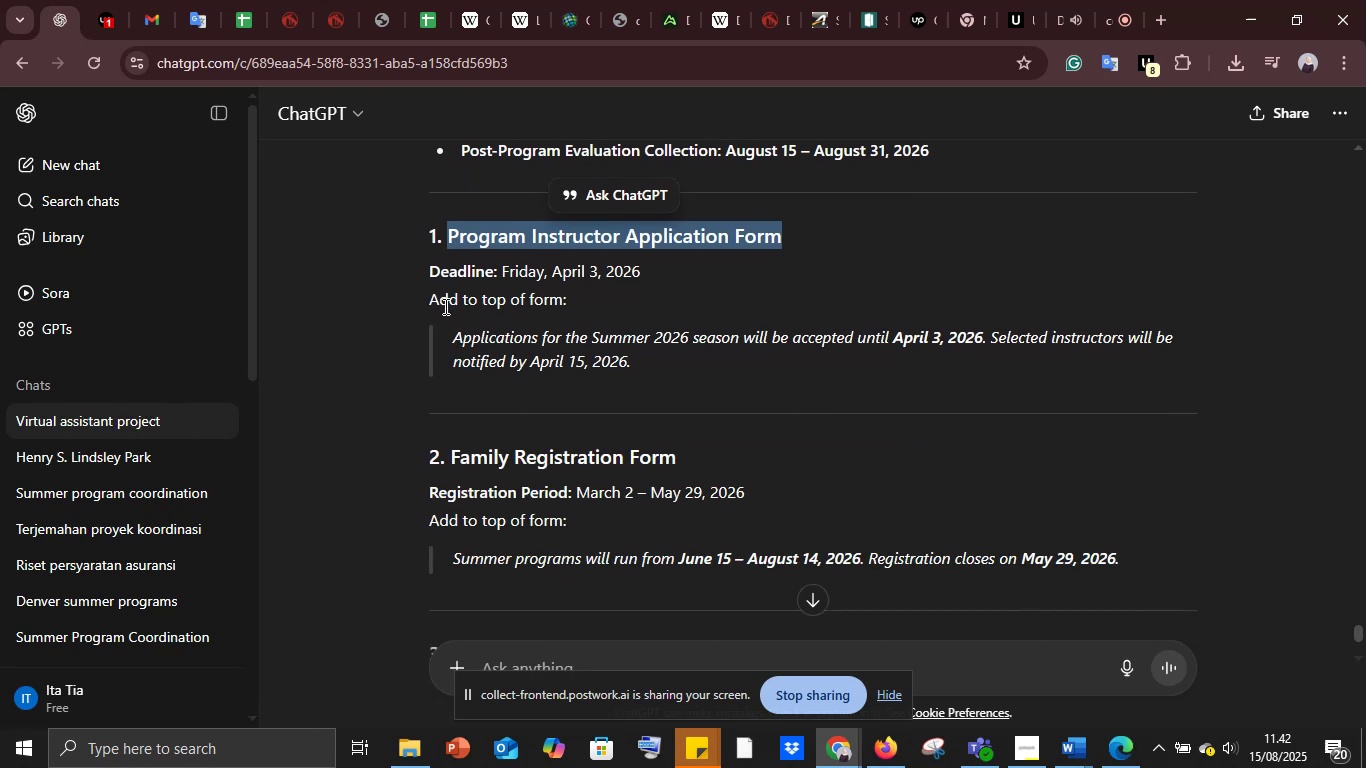 
left_click_drag(start_coordinate=[425, 296], to_coordinate=[590, 300])
 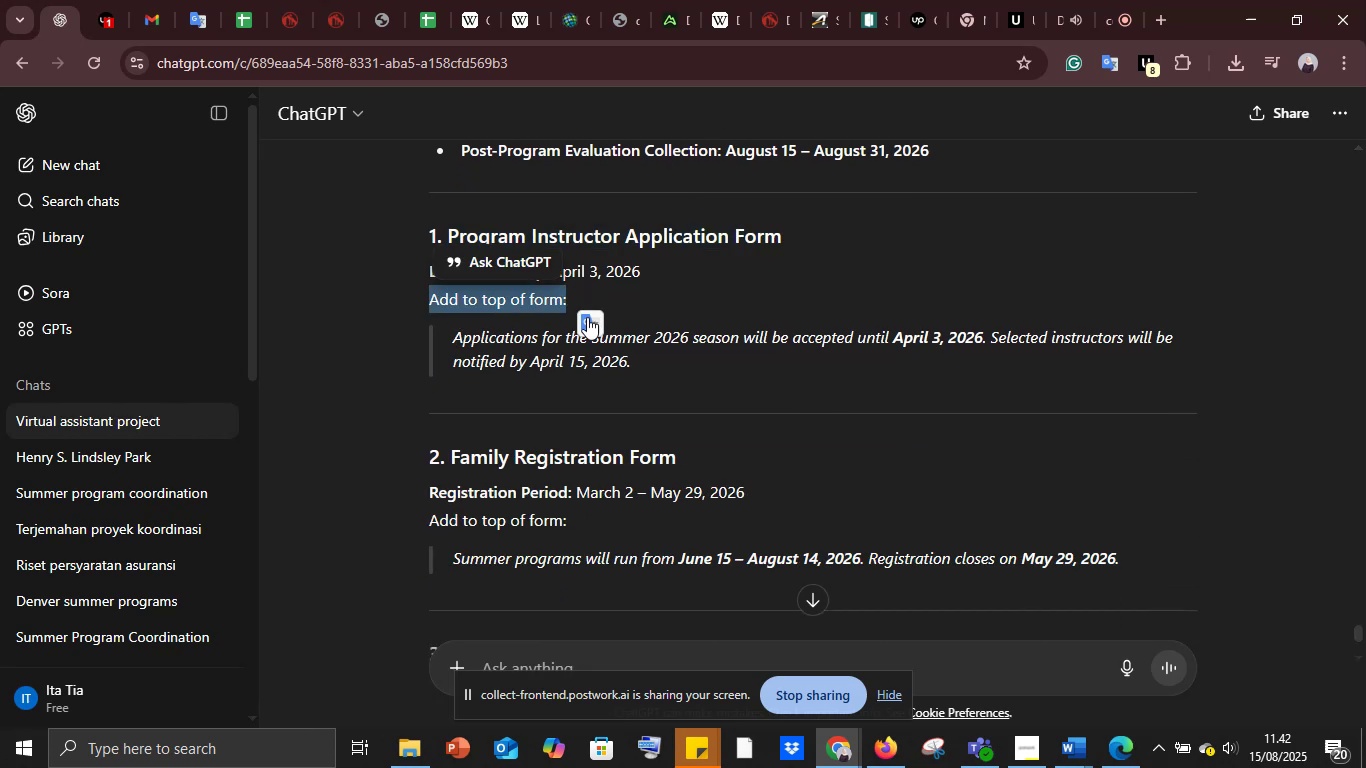 
left_click([587, 317])
 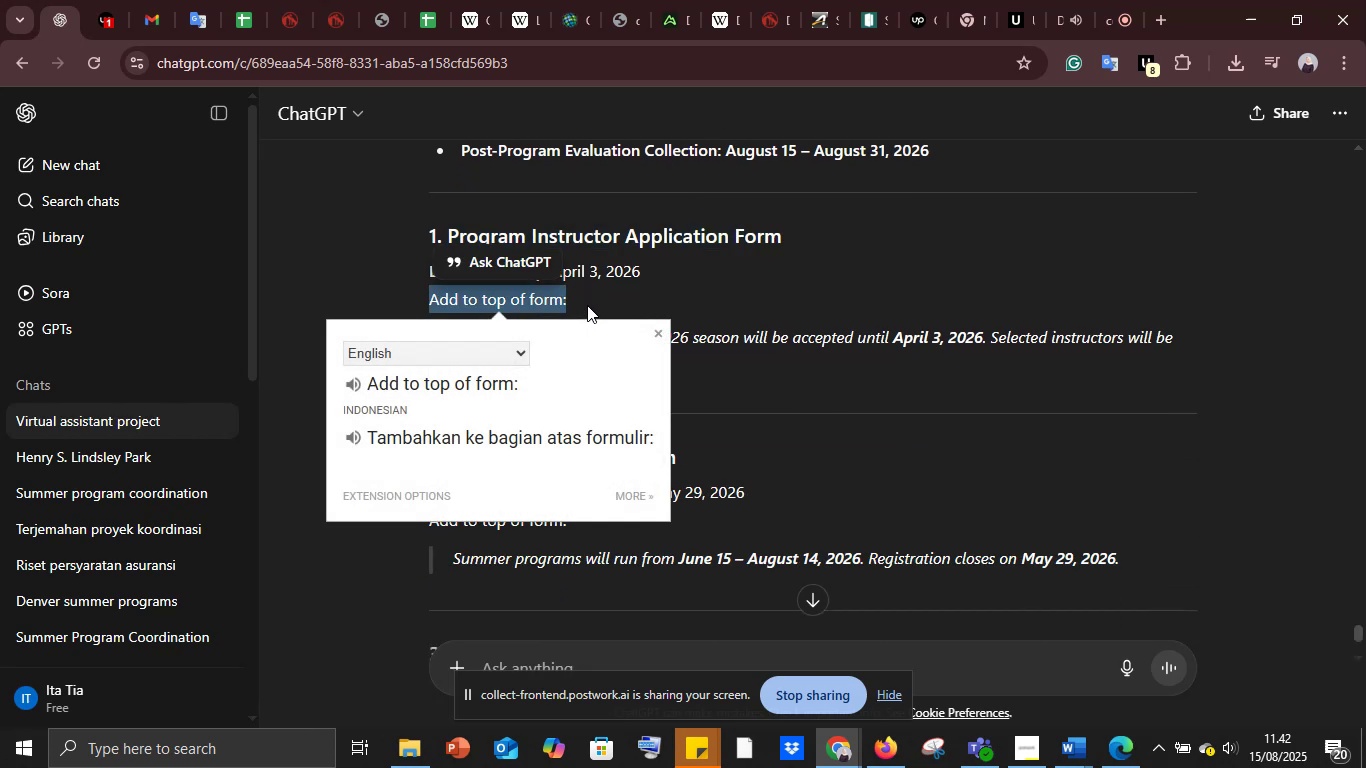 
left_click([585, 295])
 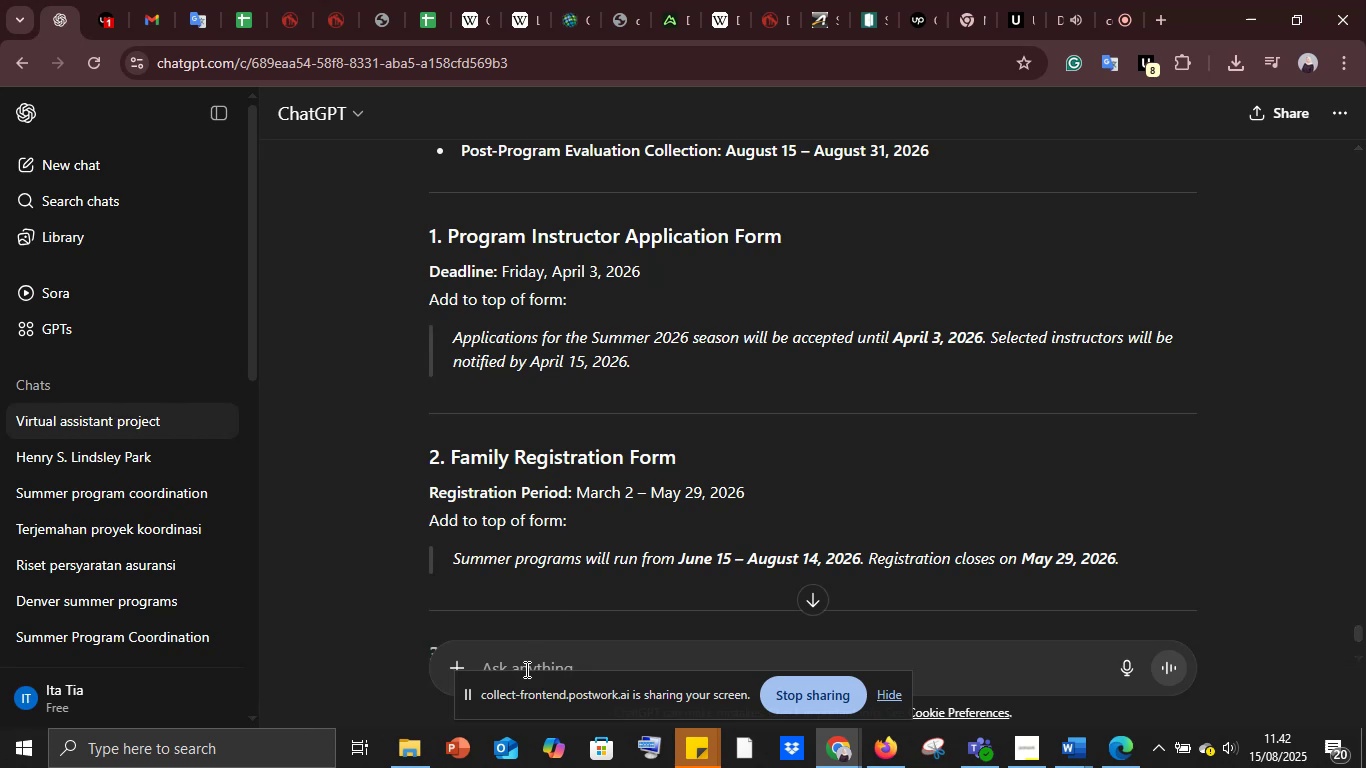 
left_click([511, 653])
 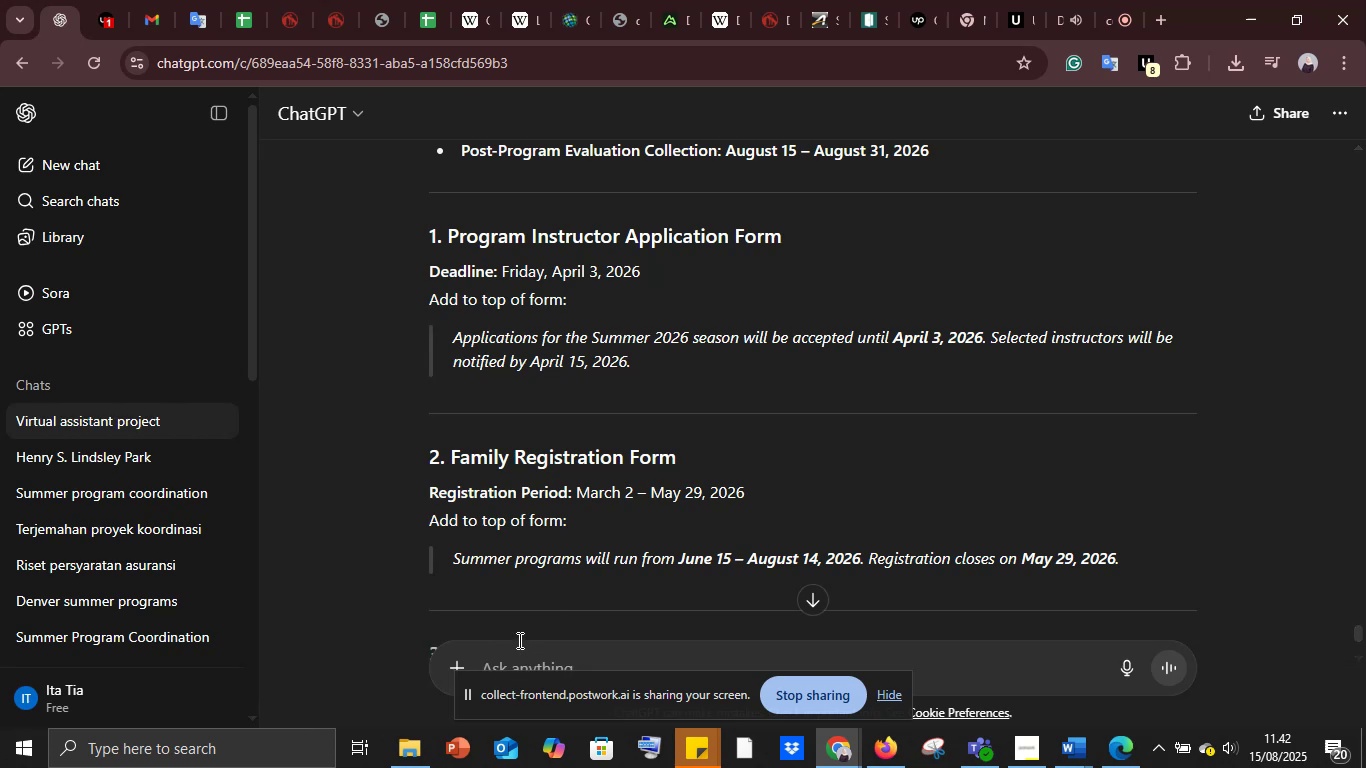 
type(buatkan menjadi satu denan formulirnya tanggalnya juga )
 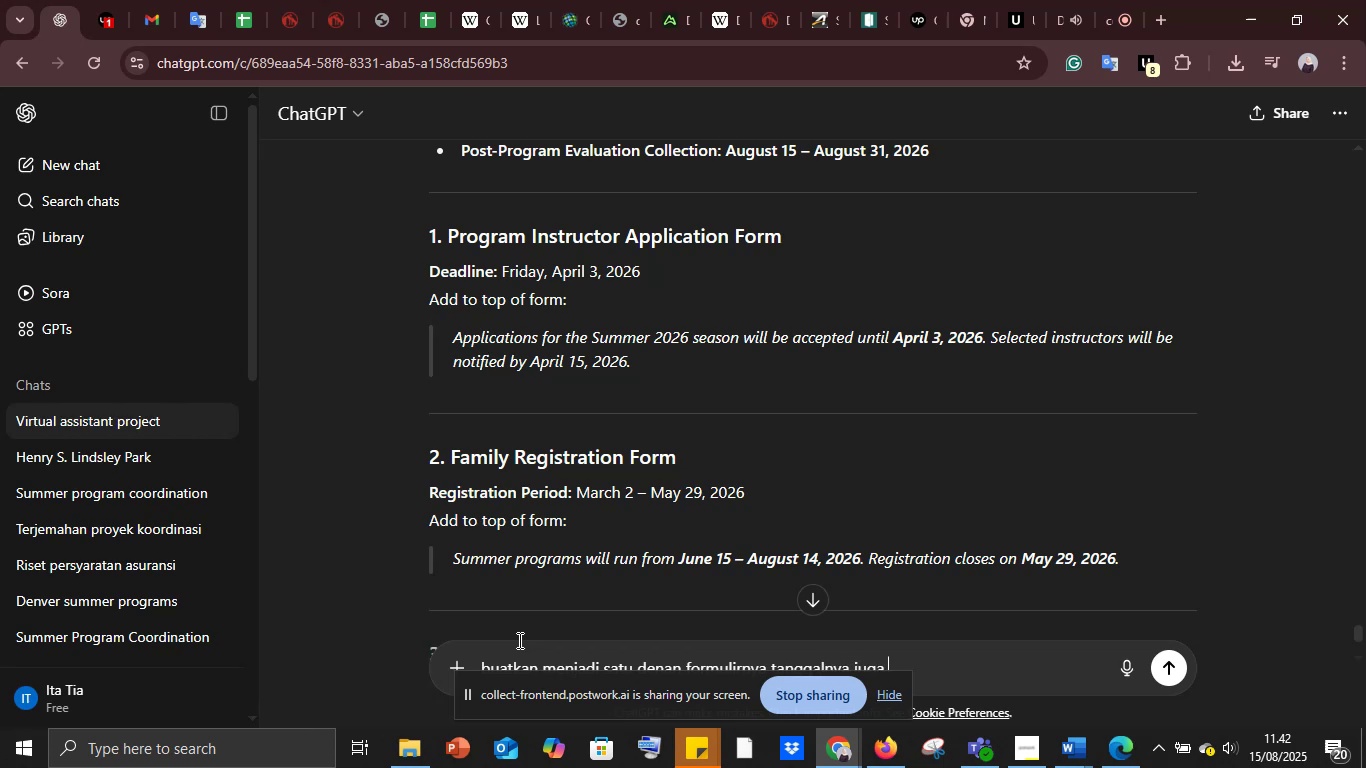 
key(Enter)
 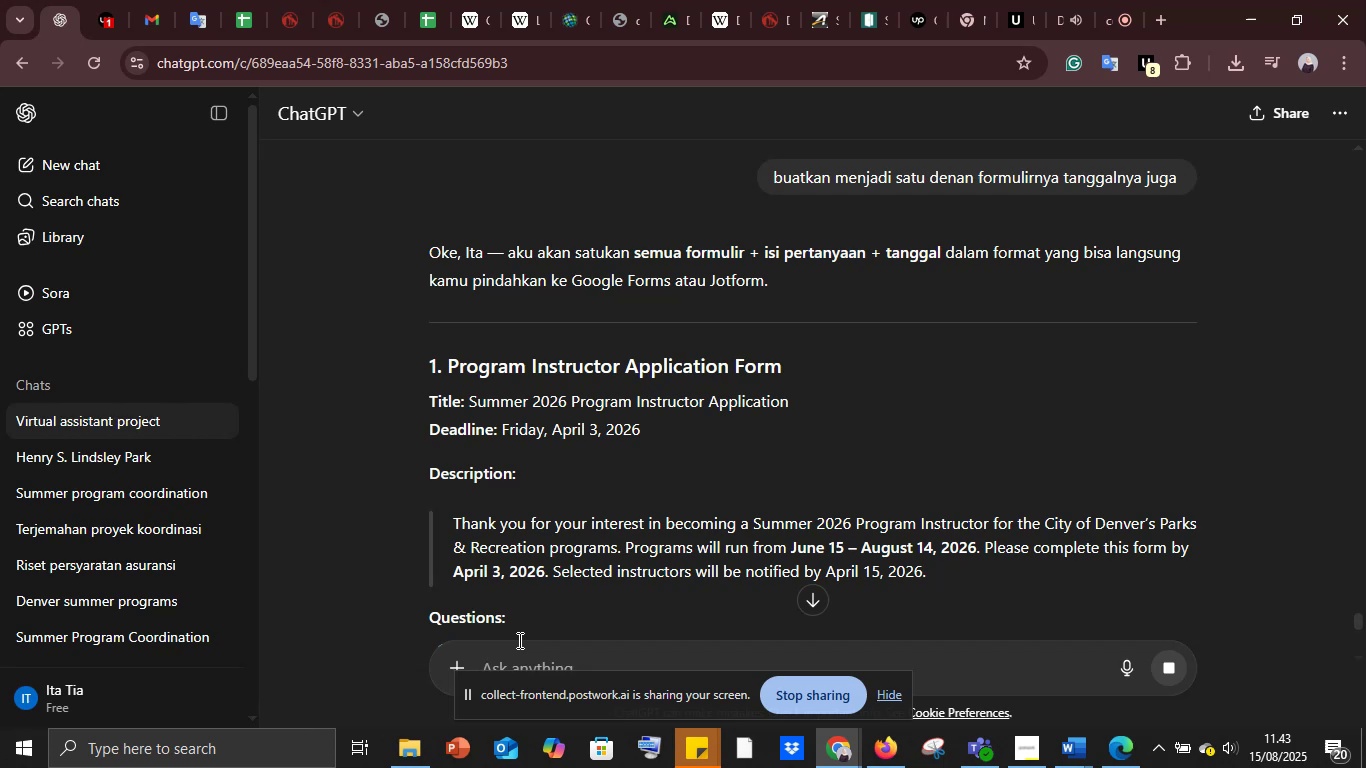 
wait(14.69)
 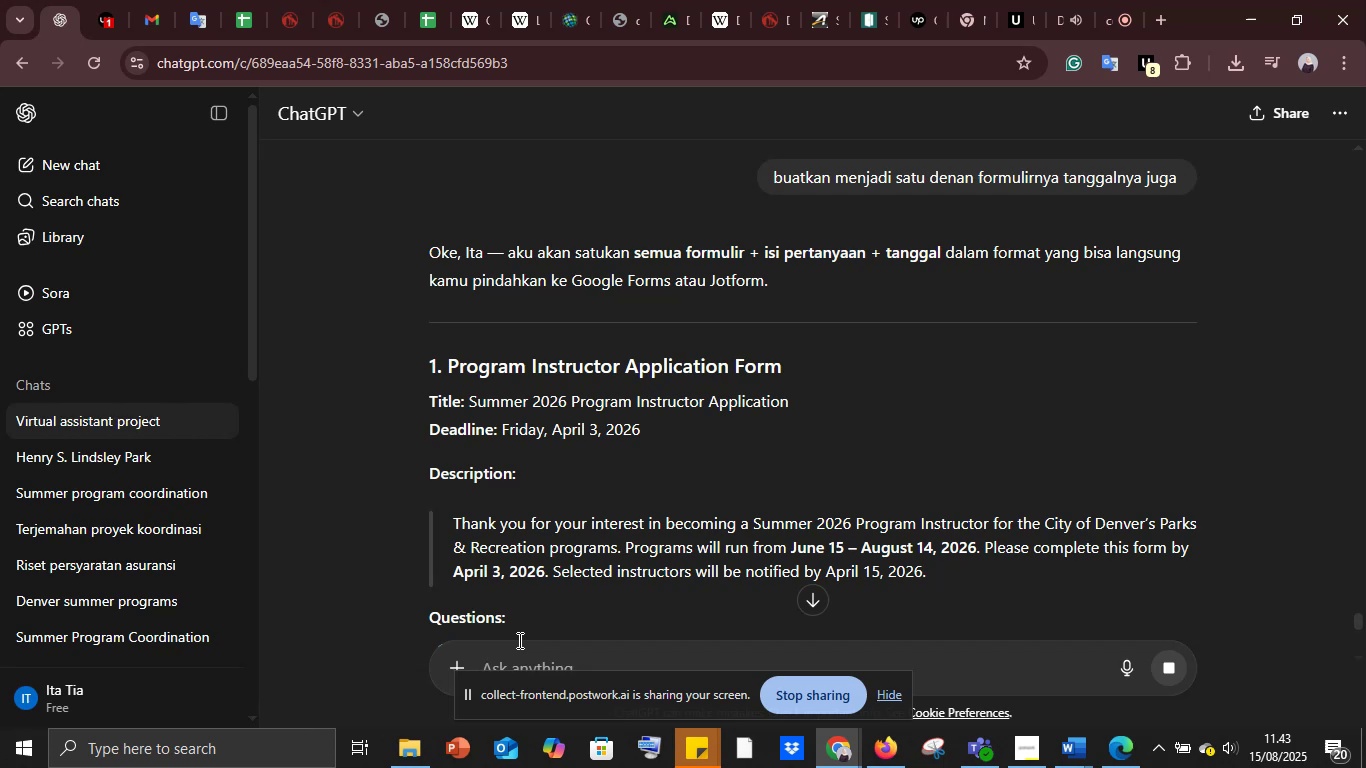 
scroll: coordinate [568, 461], scroll_direction: down, amount: 17.0
 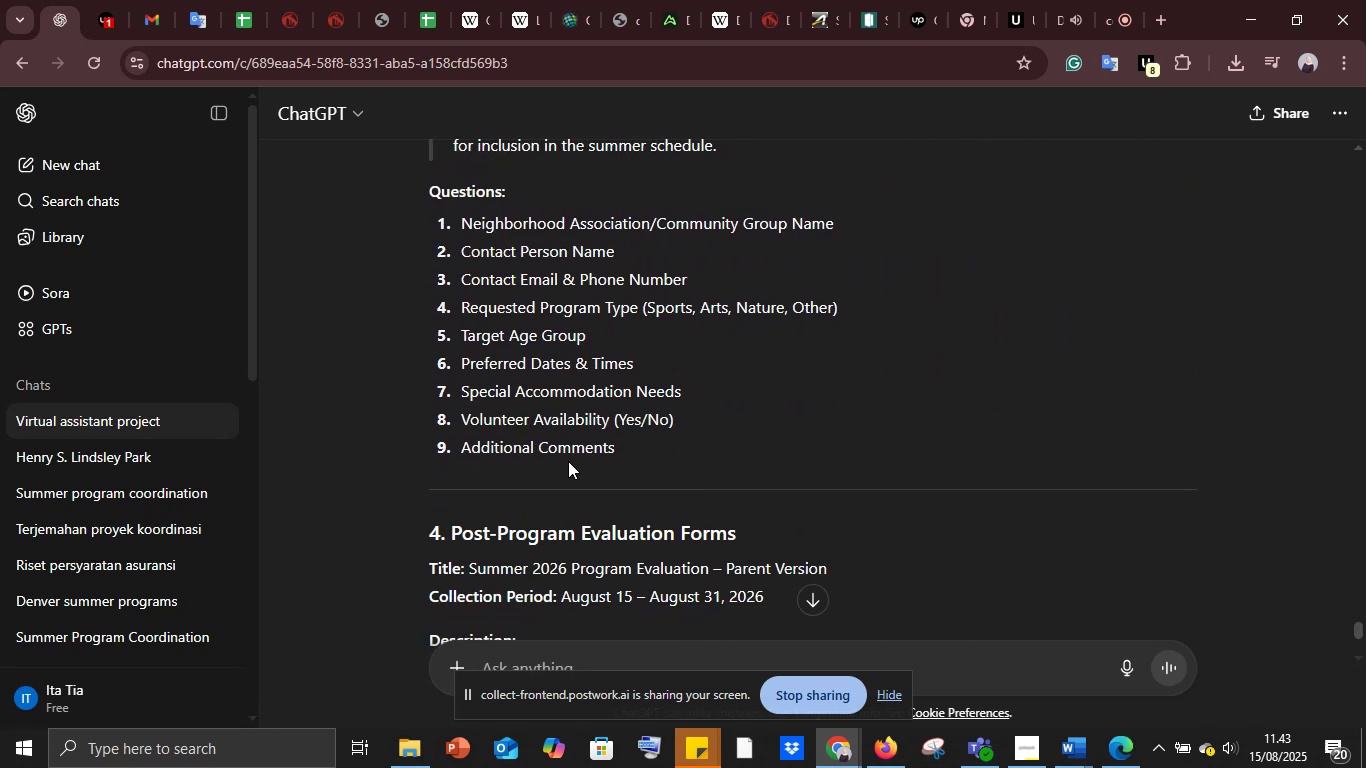 
scroll: coordinate [568, 461], scroll_direction: down, amount: 1.0
 